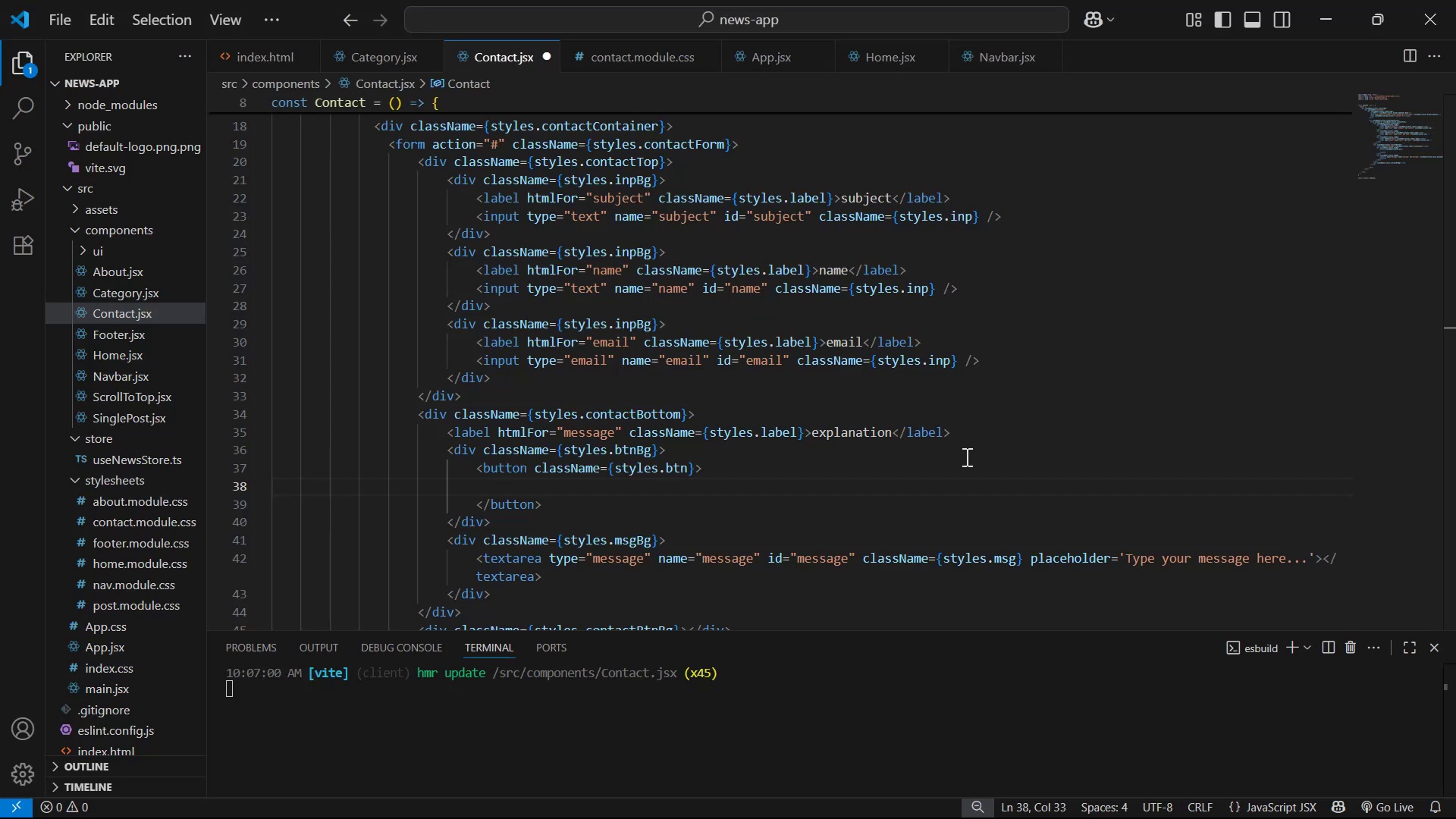 
key(Alt+Tab)
 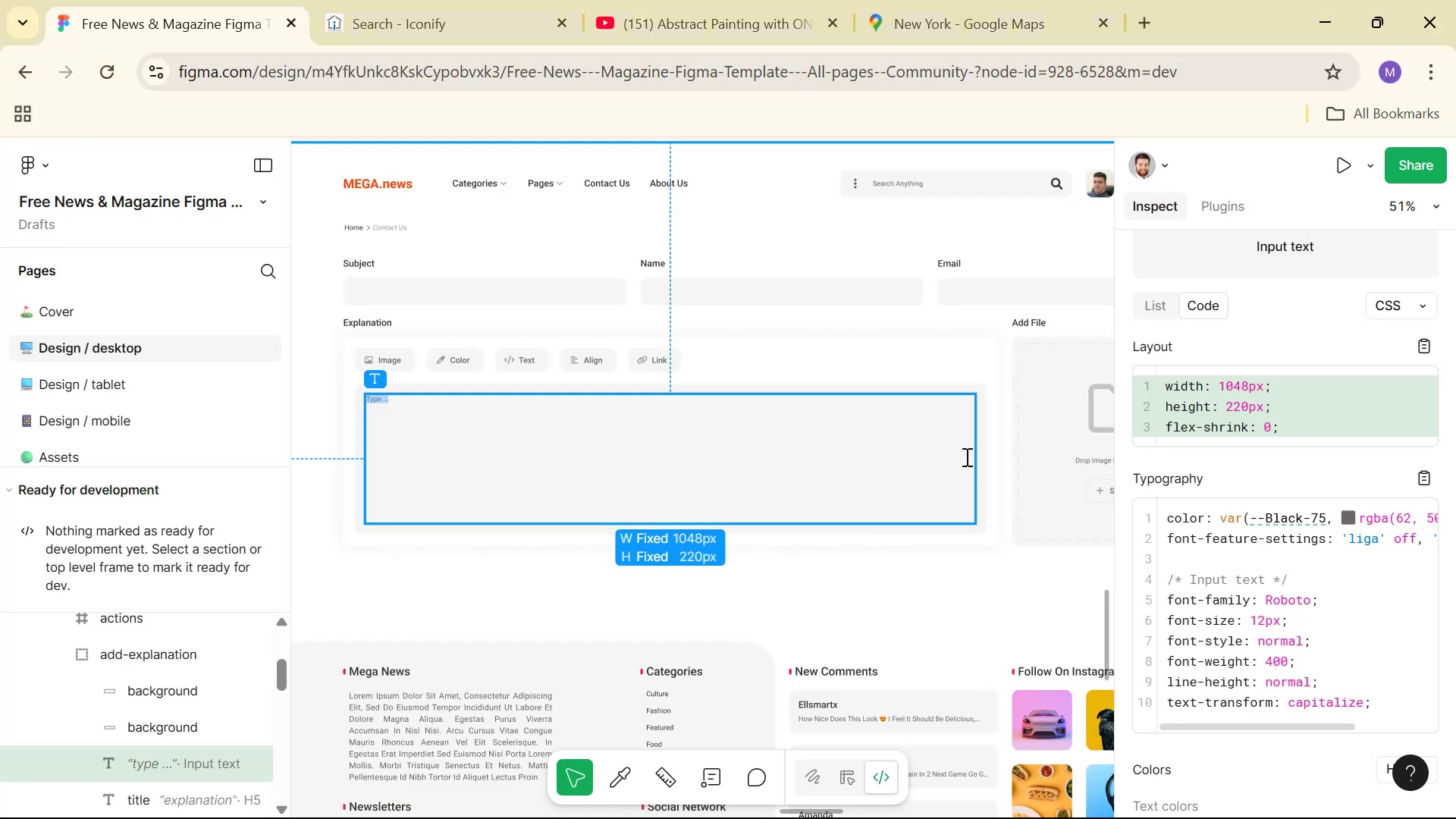 
hold_key(key=ControlLeft, duration=1.5)
left_click([399, 359])
 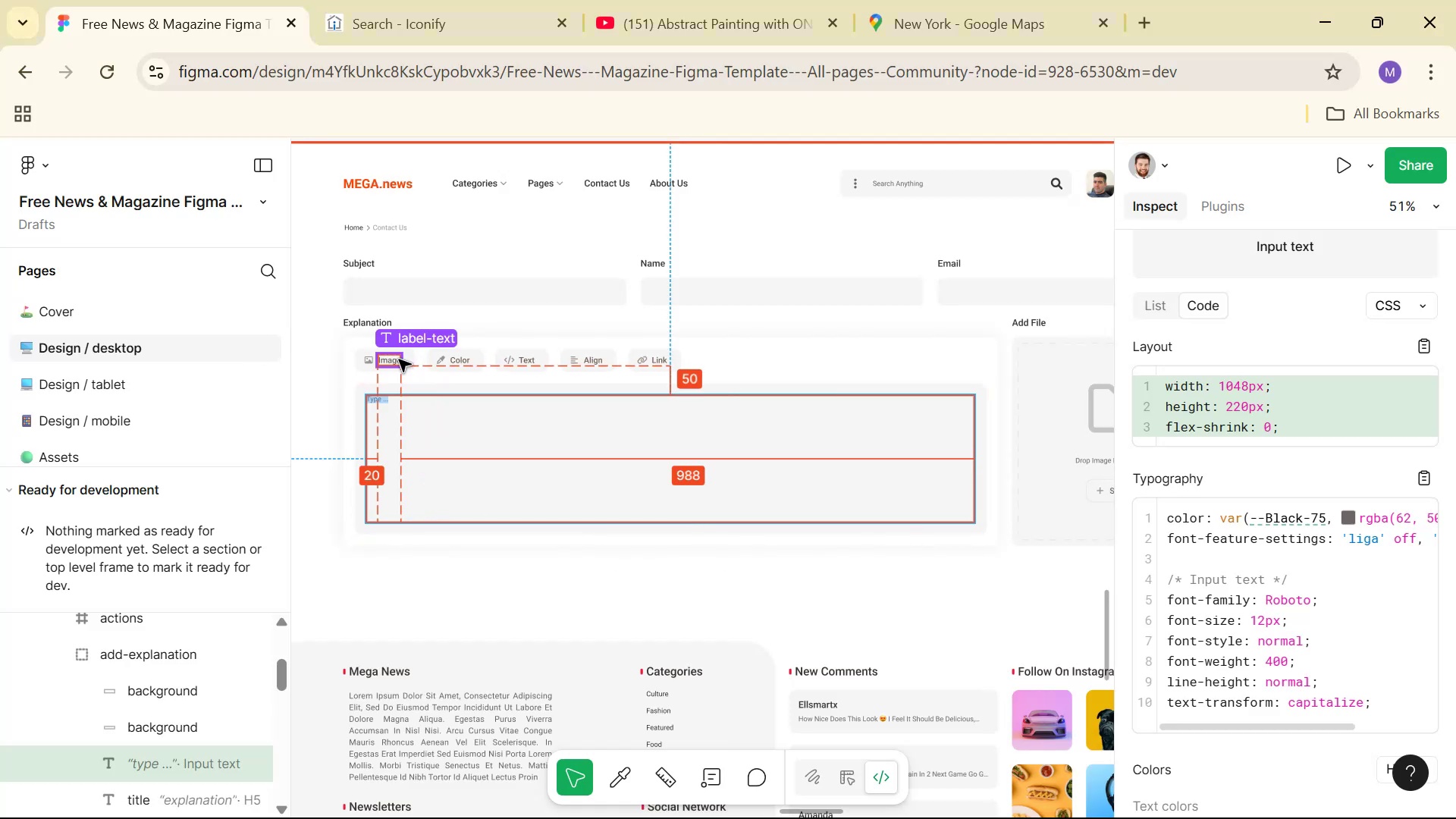 
double_click([399, 359])
 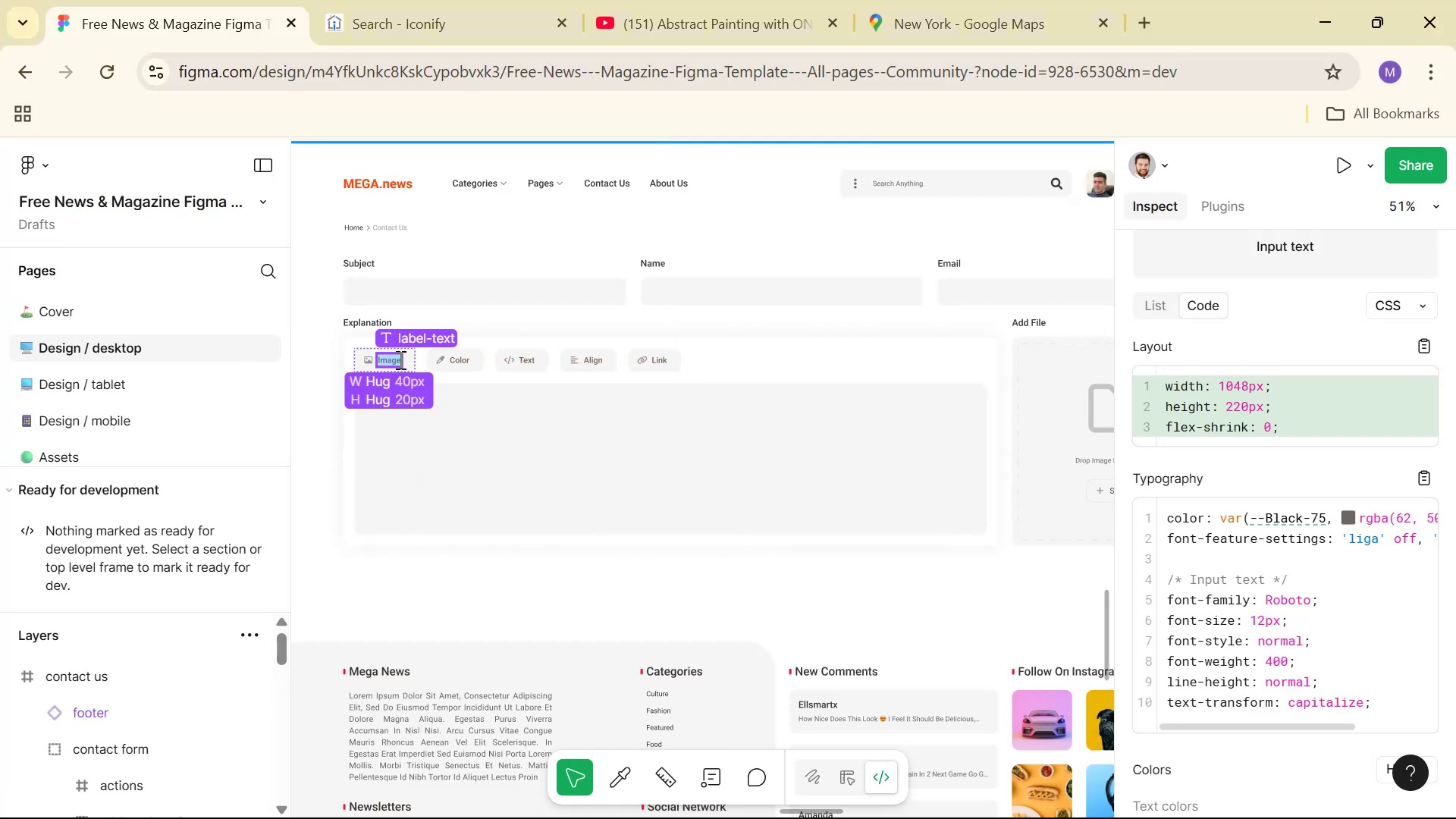 
triple_click([399, 359])
 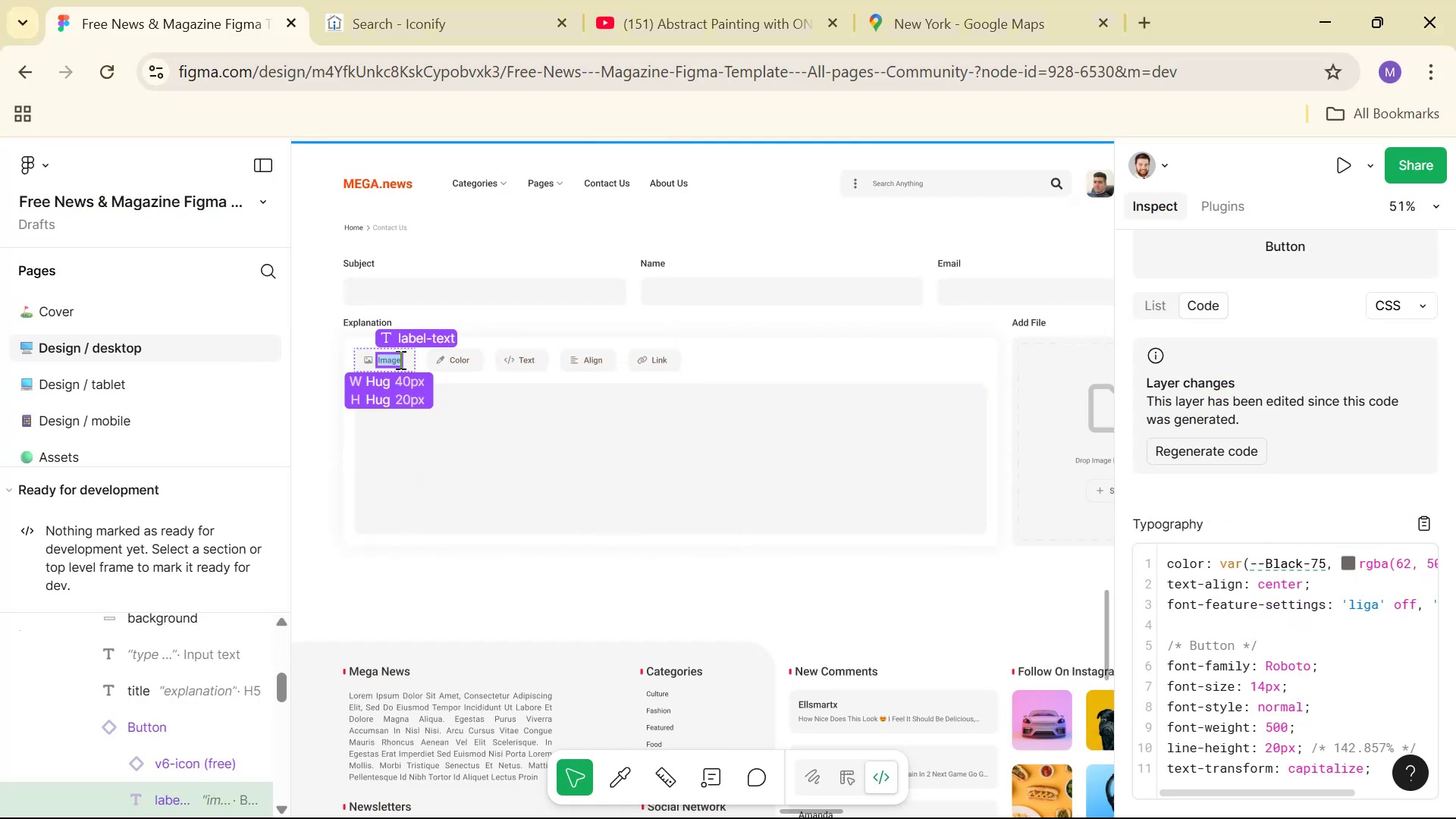 
key(Control+ControlLeft)
 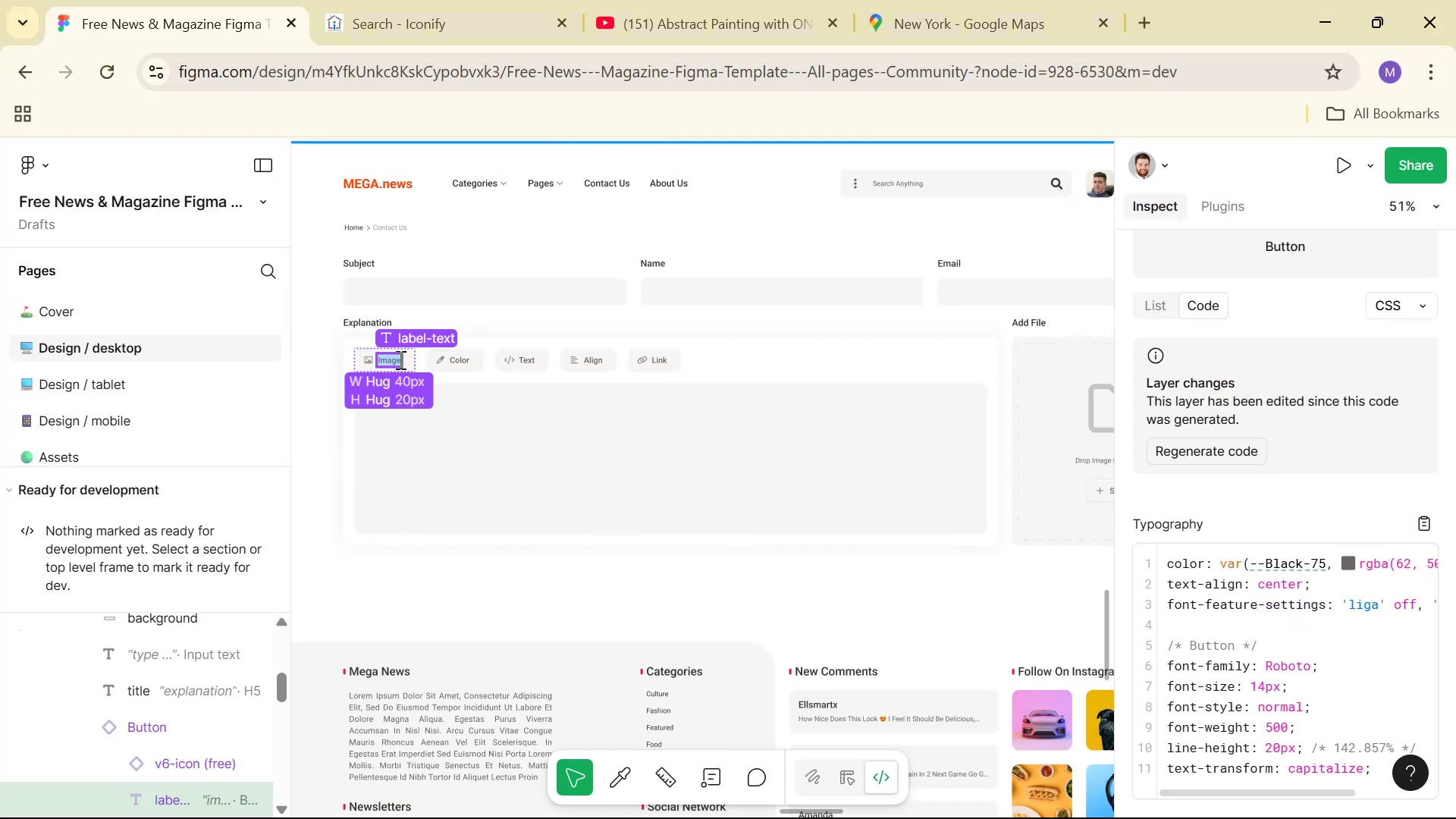 
key(Control+C)
 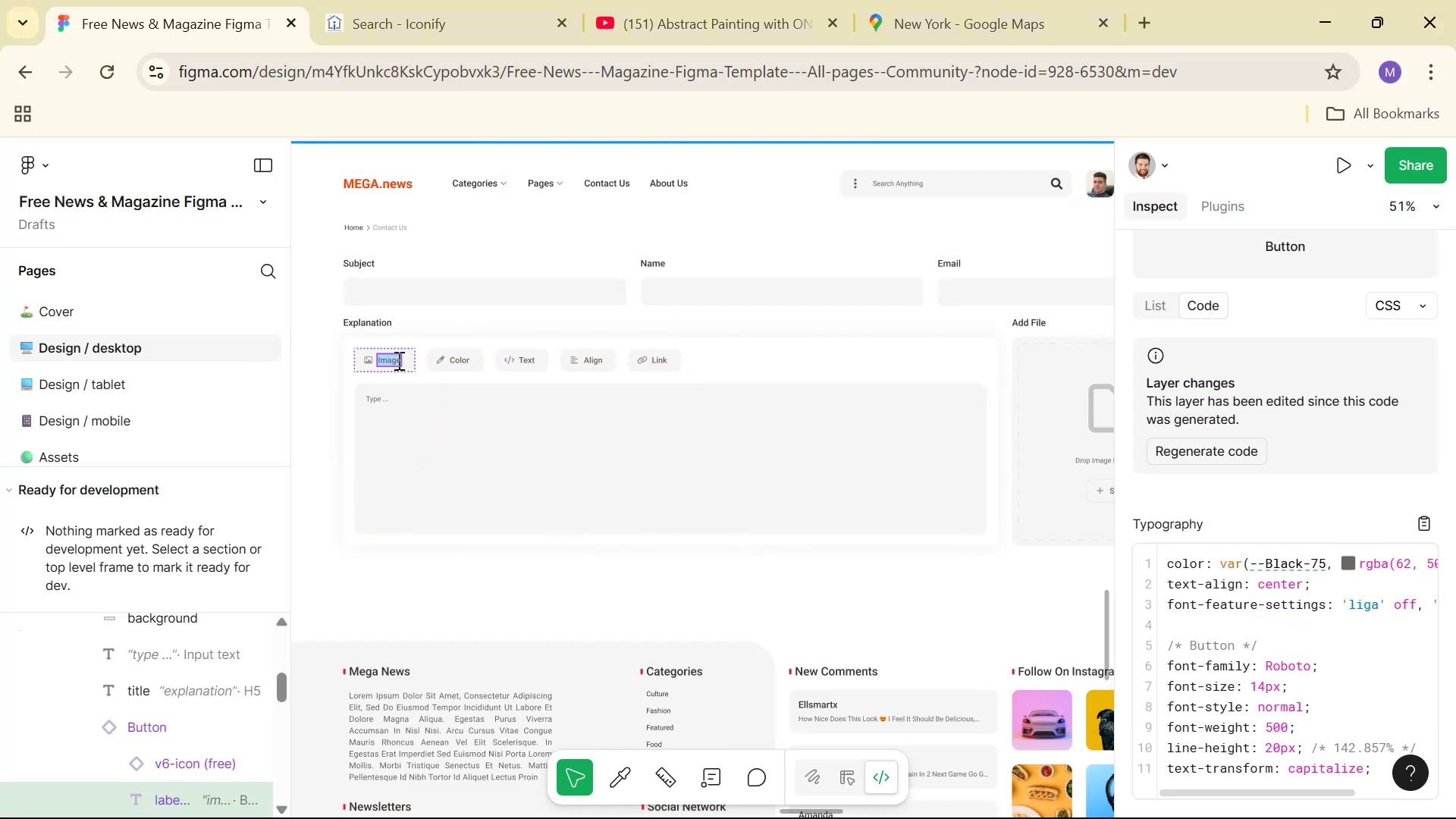 
key(Alt+AltLeft)
 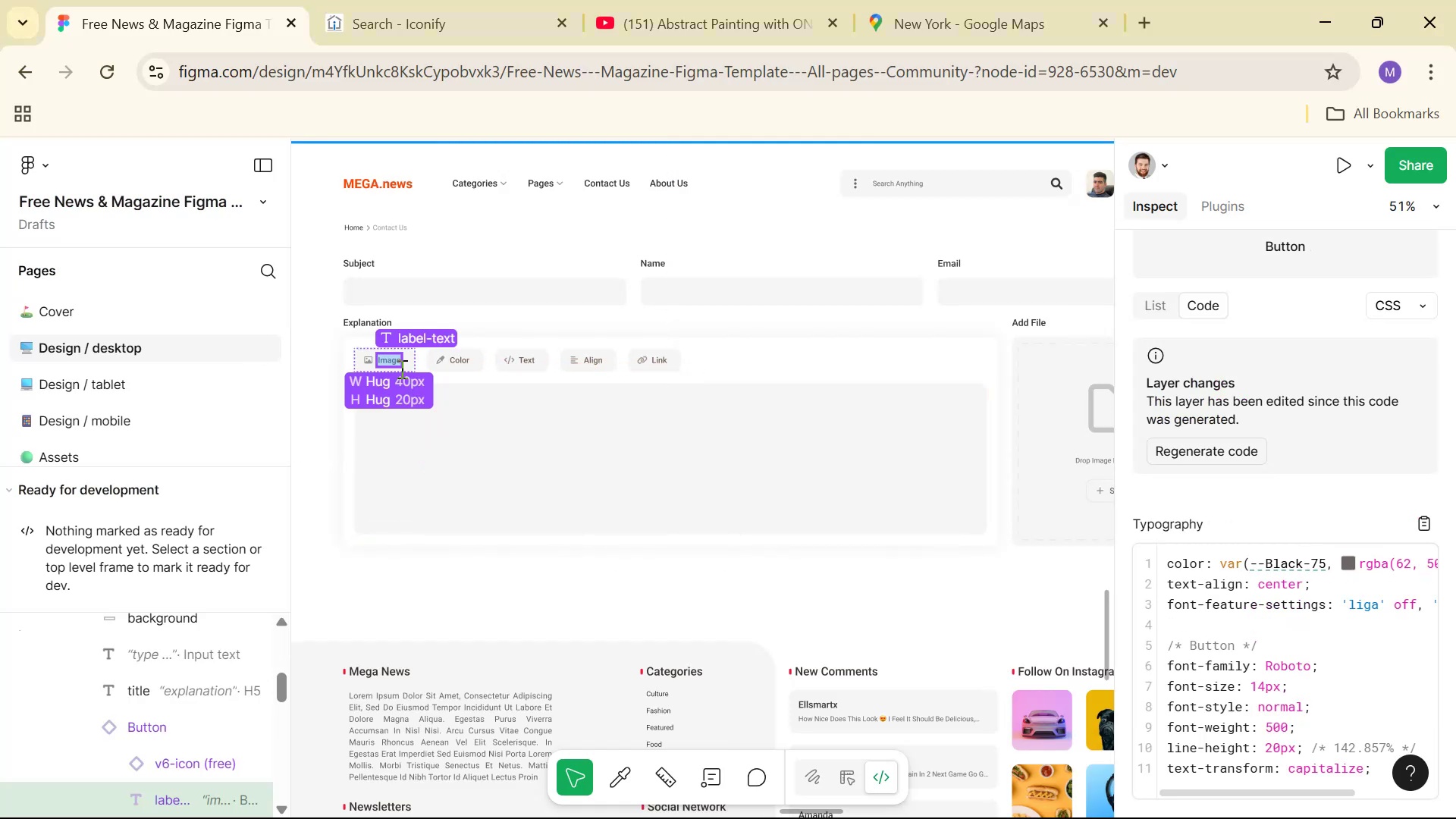 
key(Alt+Tab)
 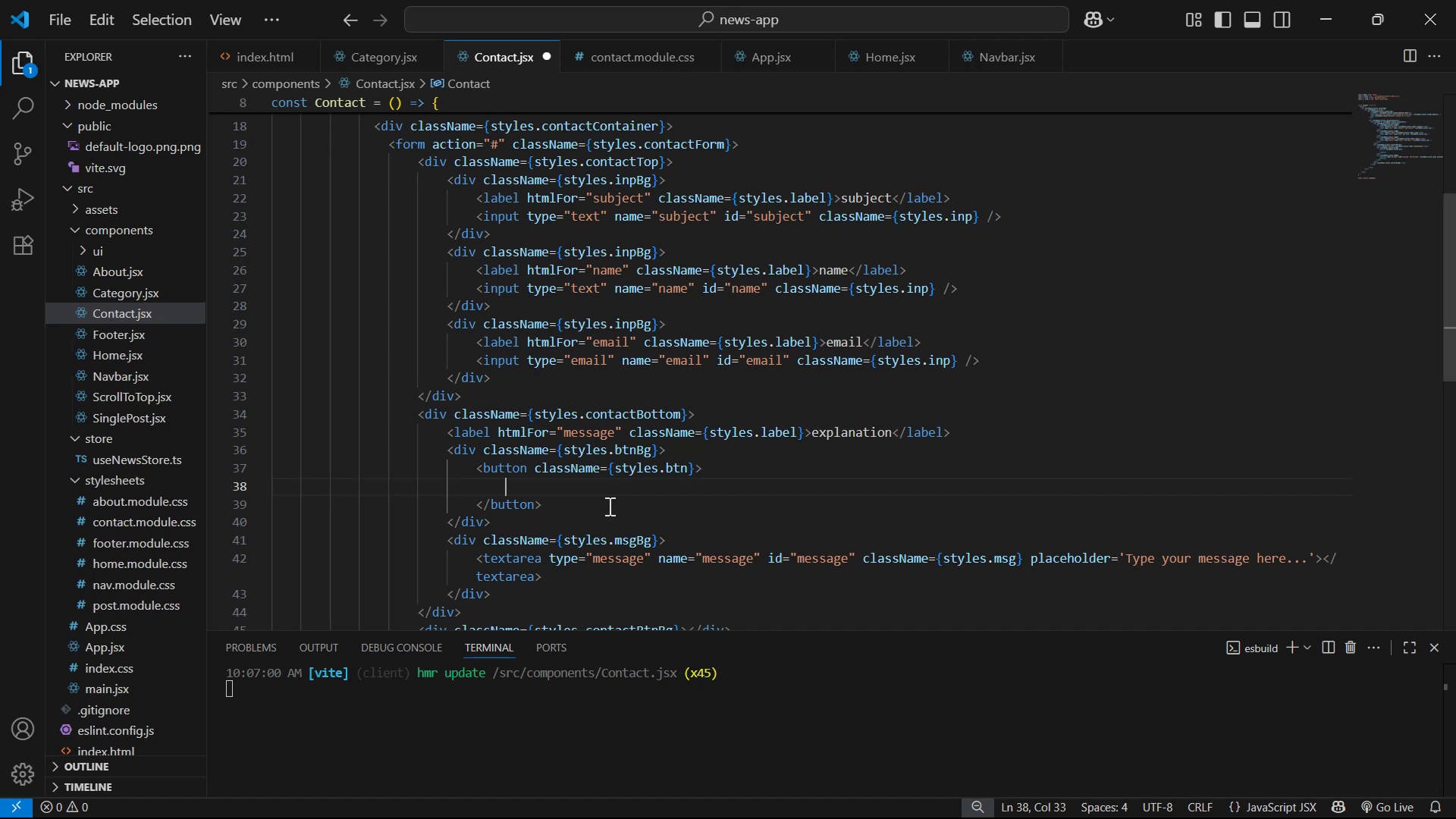 
key(Control+V)
 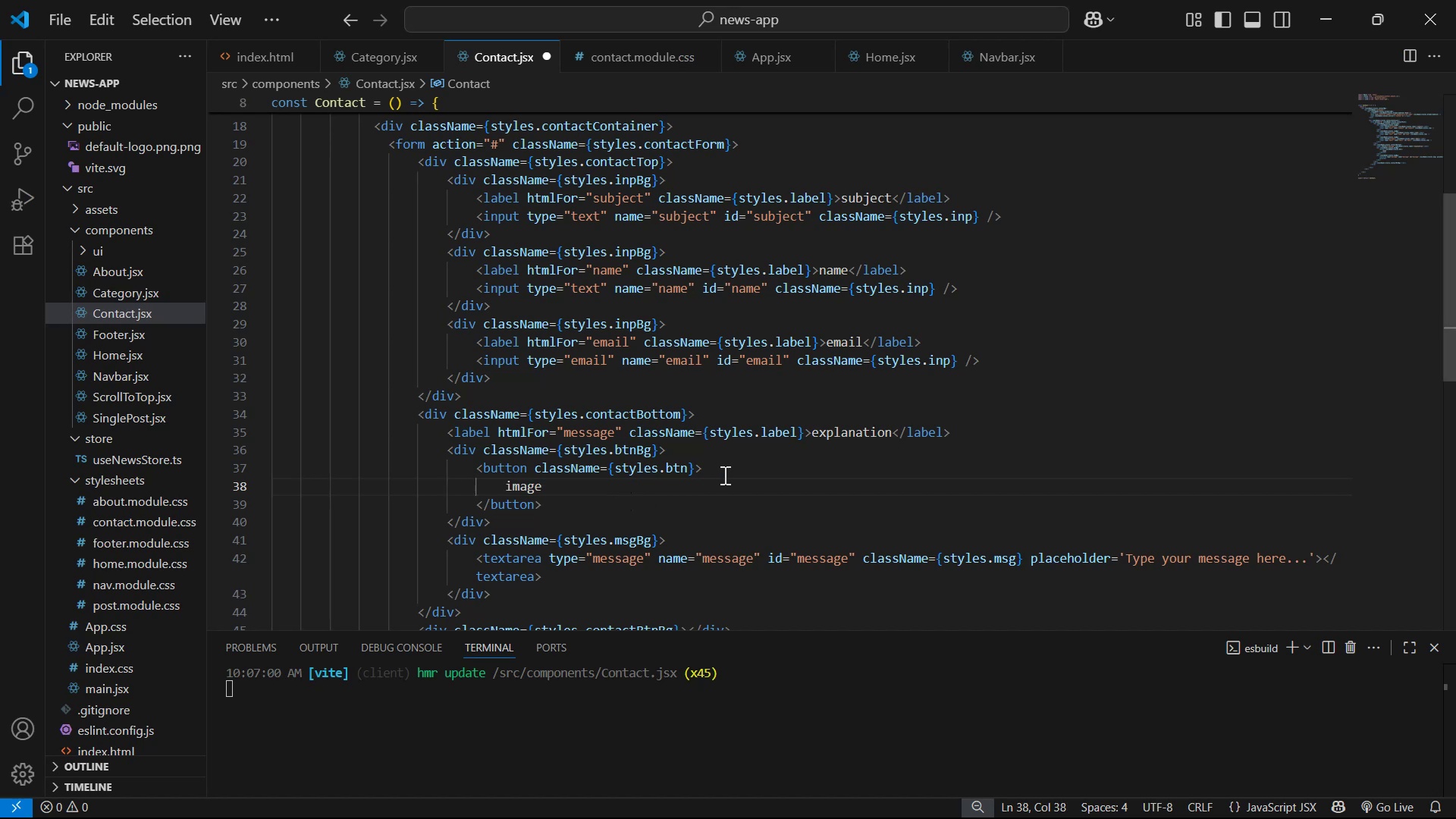 
double_click([726, 473])
 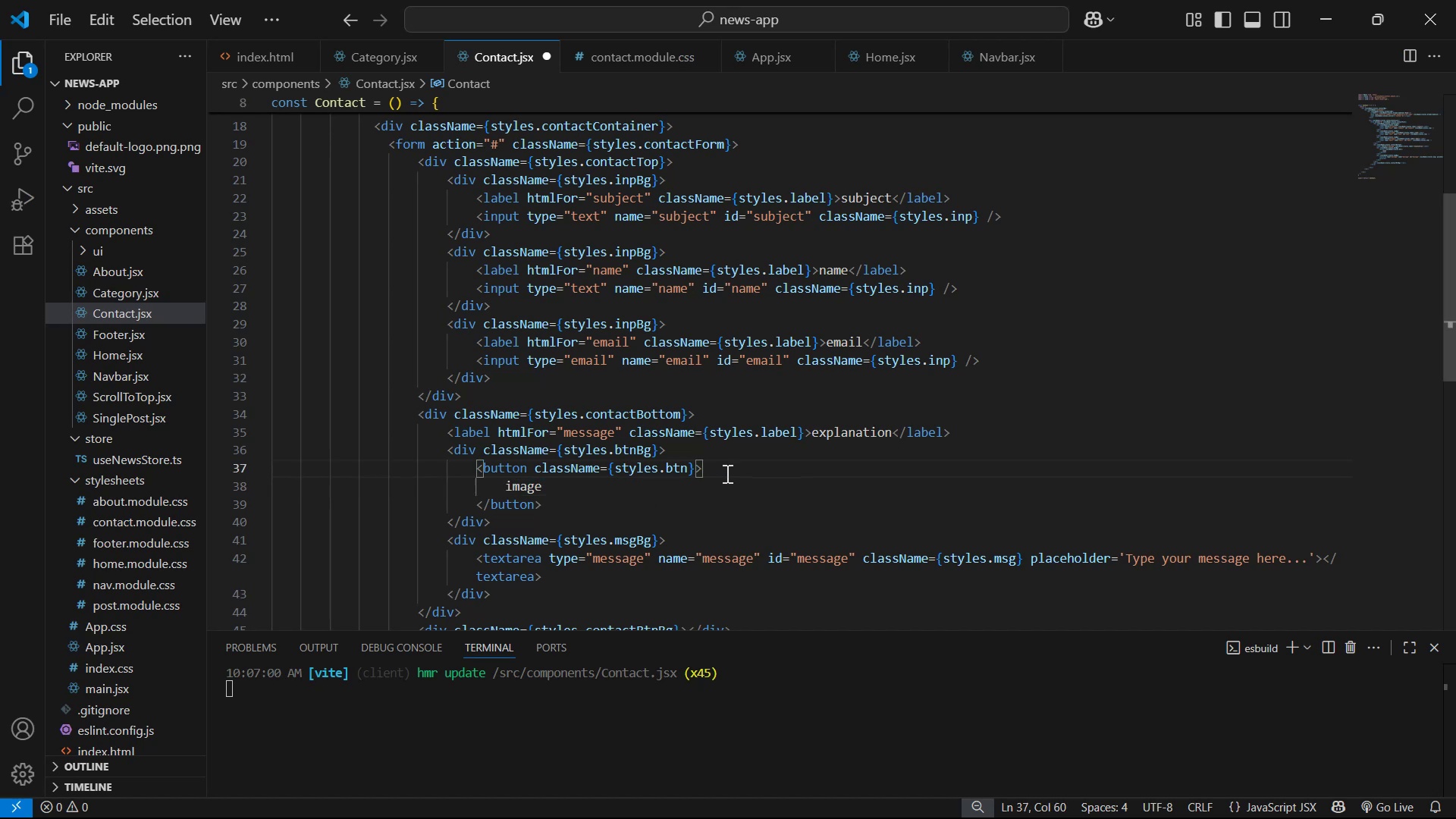 
key(Enter)
 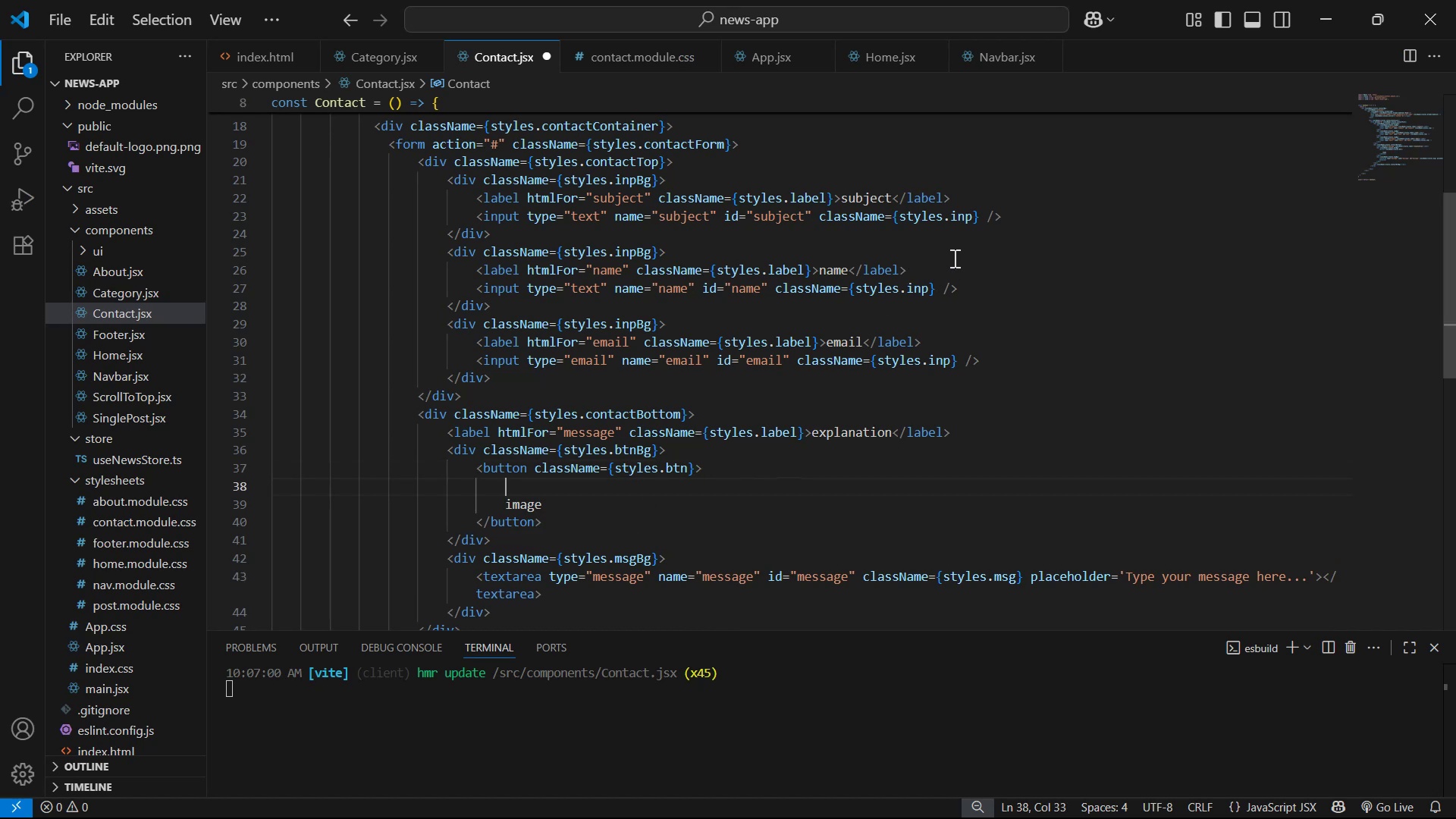 
type(<Icon/>)
 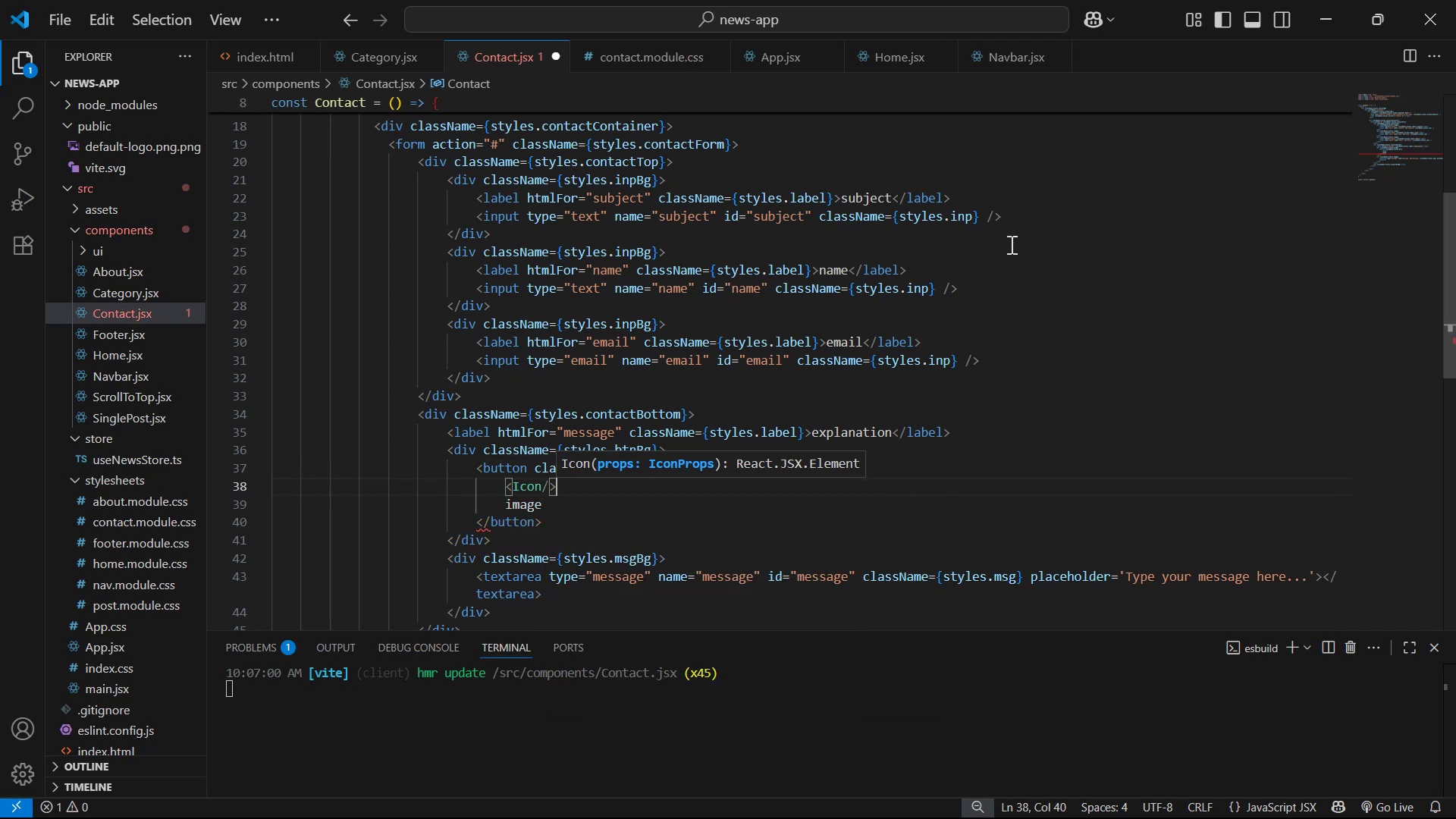 
key(ArrowLeft)
 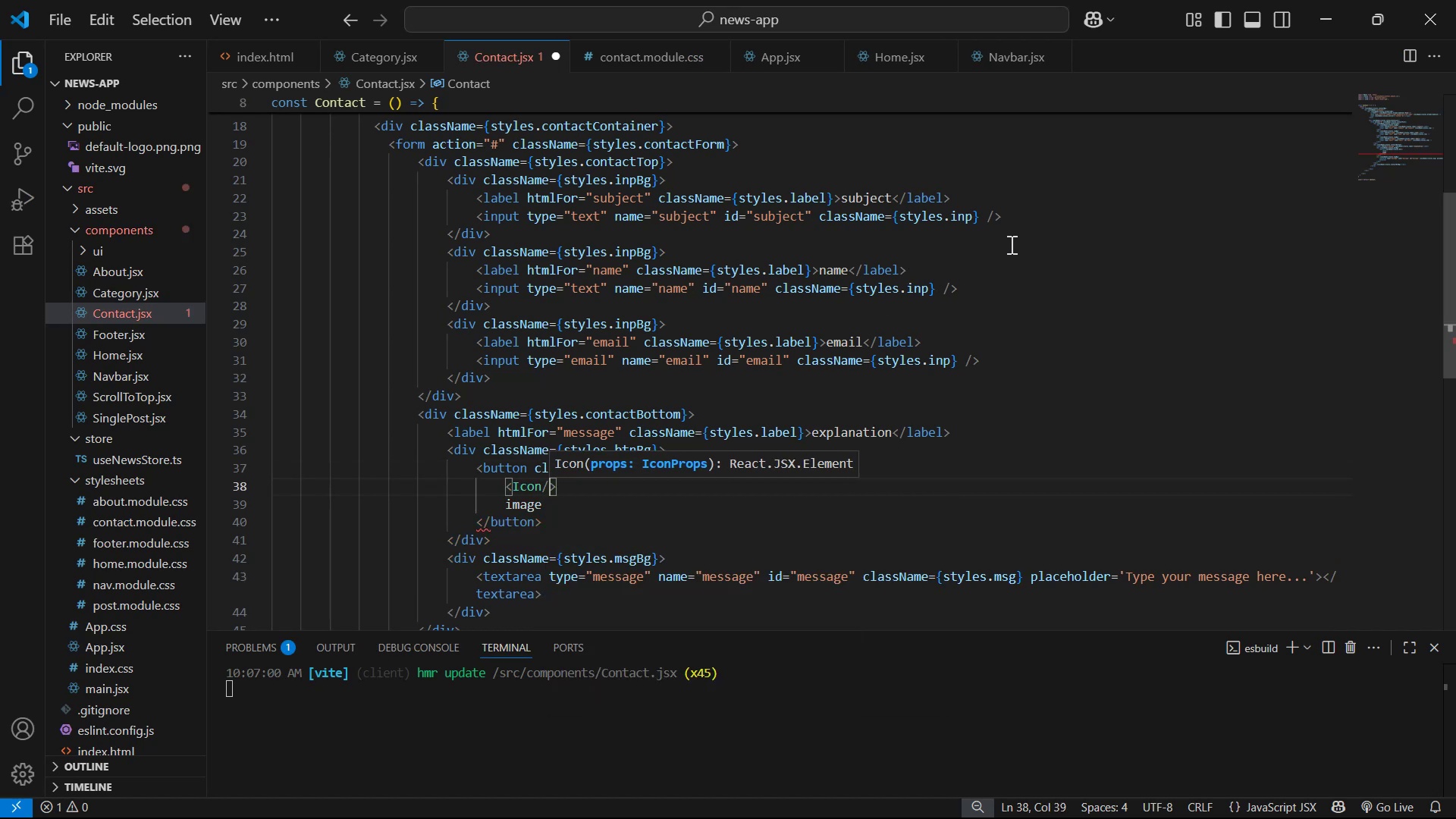 
key(ArrowLeft)
 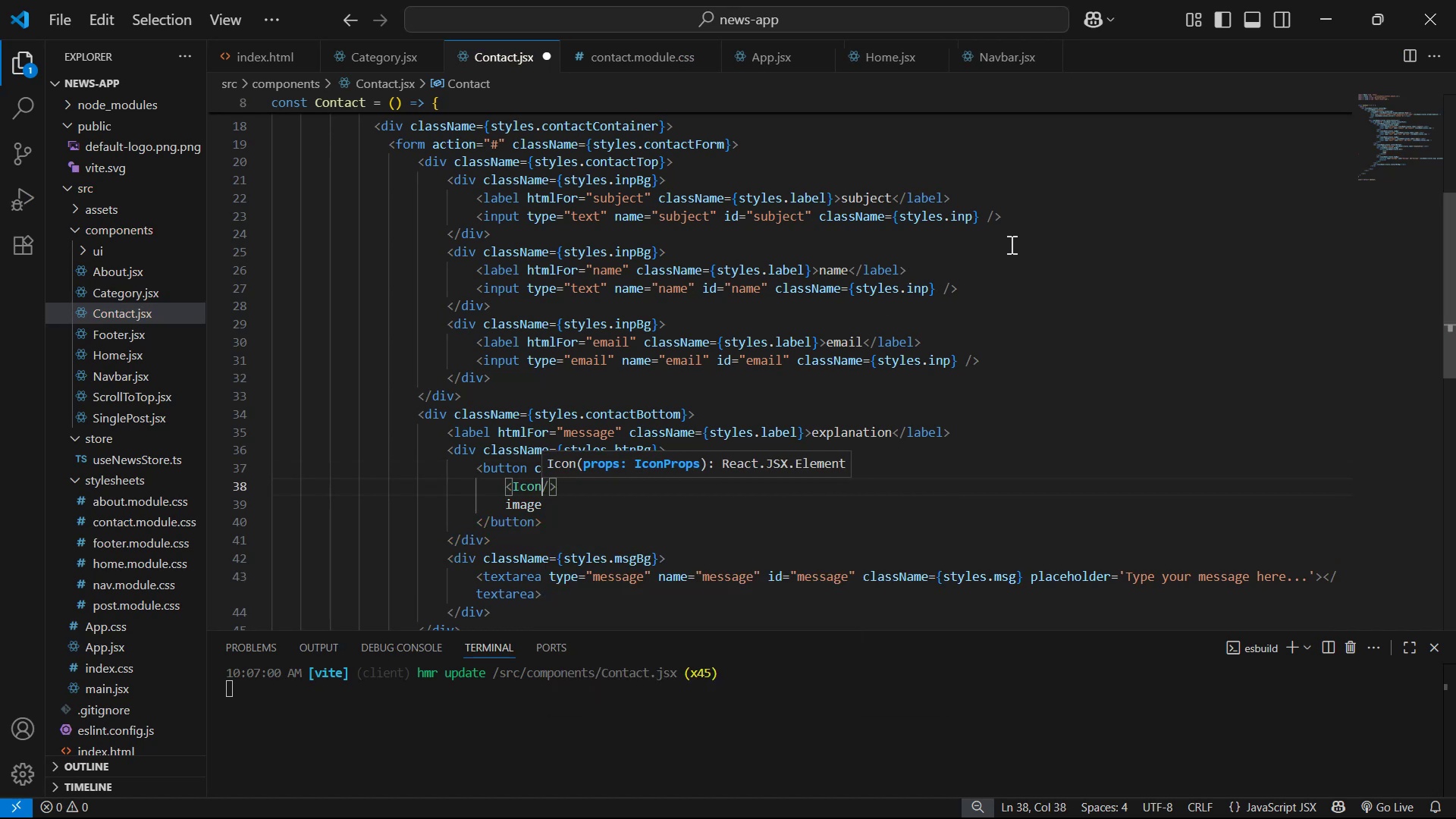 
type( ico)
 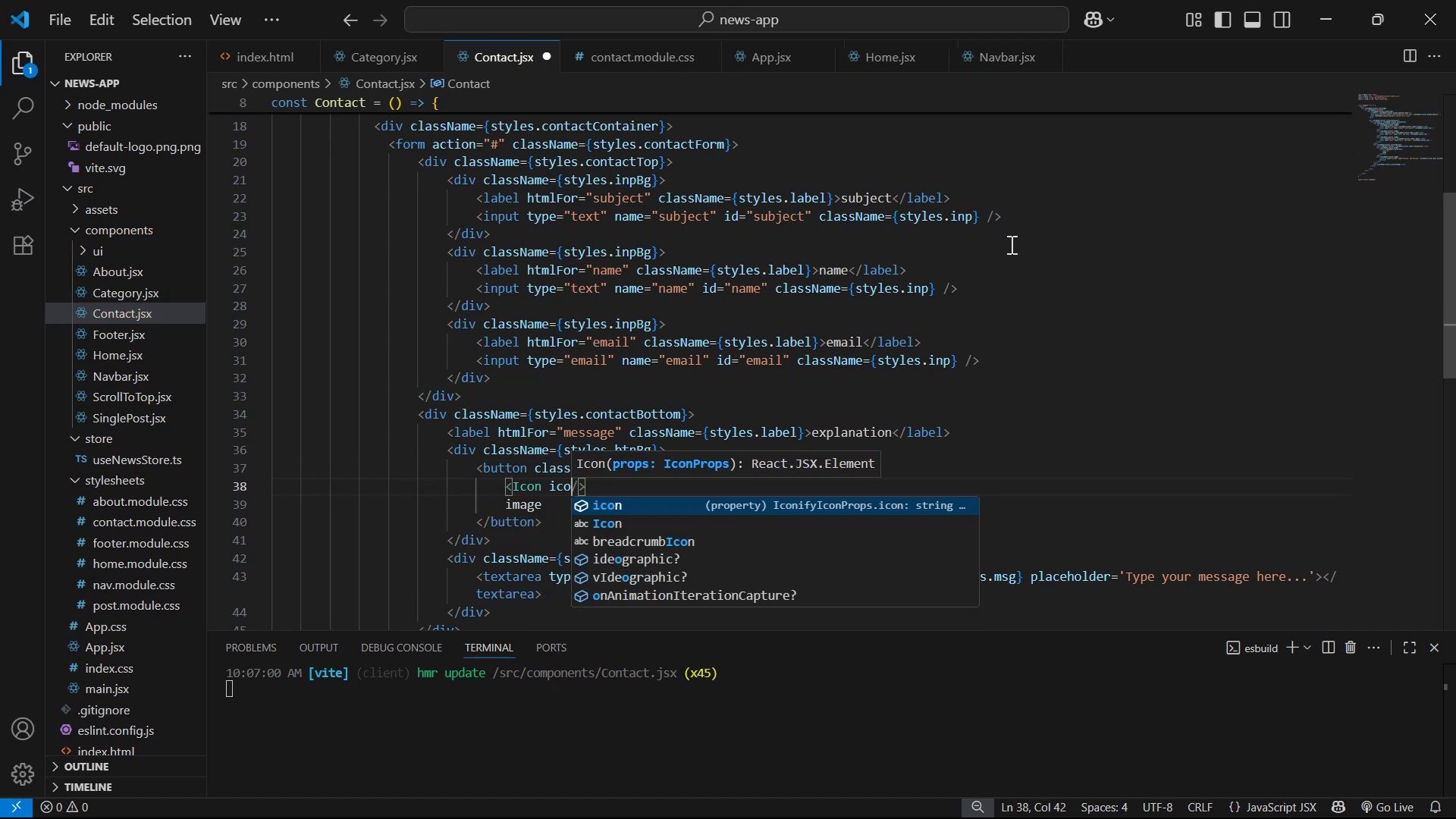 
key(Enter)
 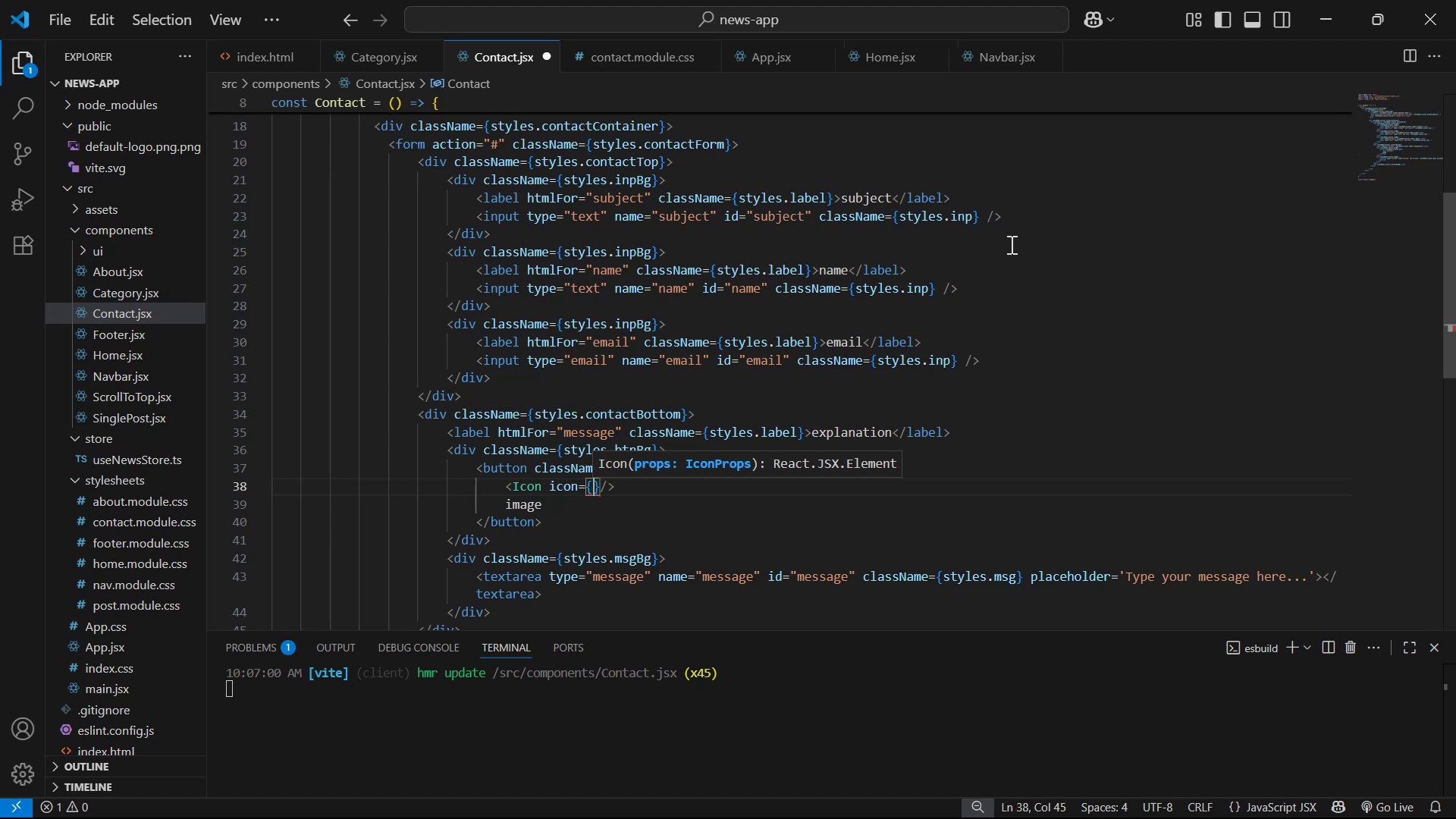 
key(ArrowRight)
 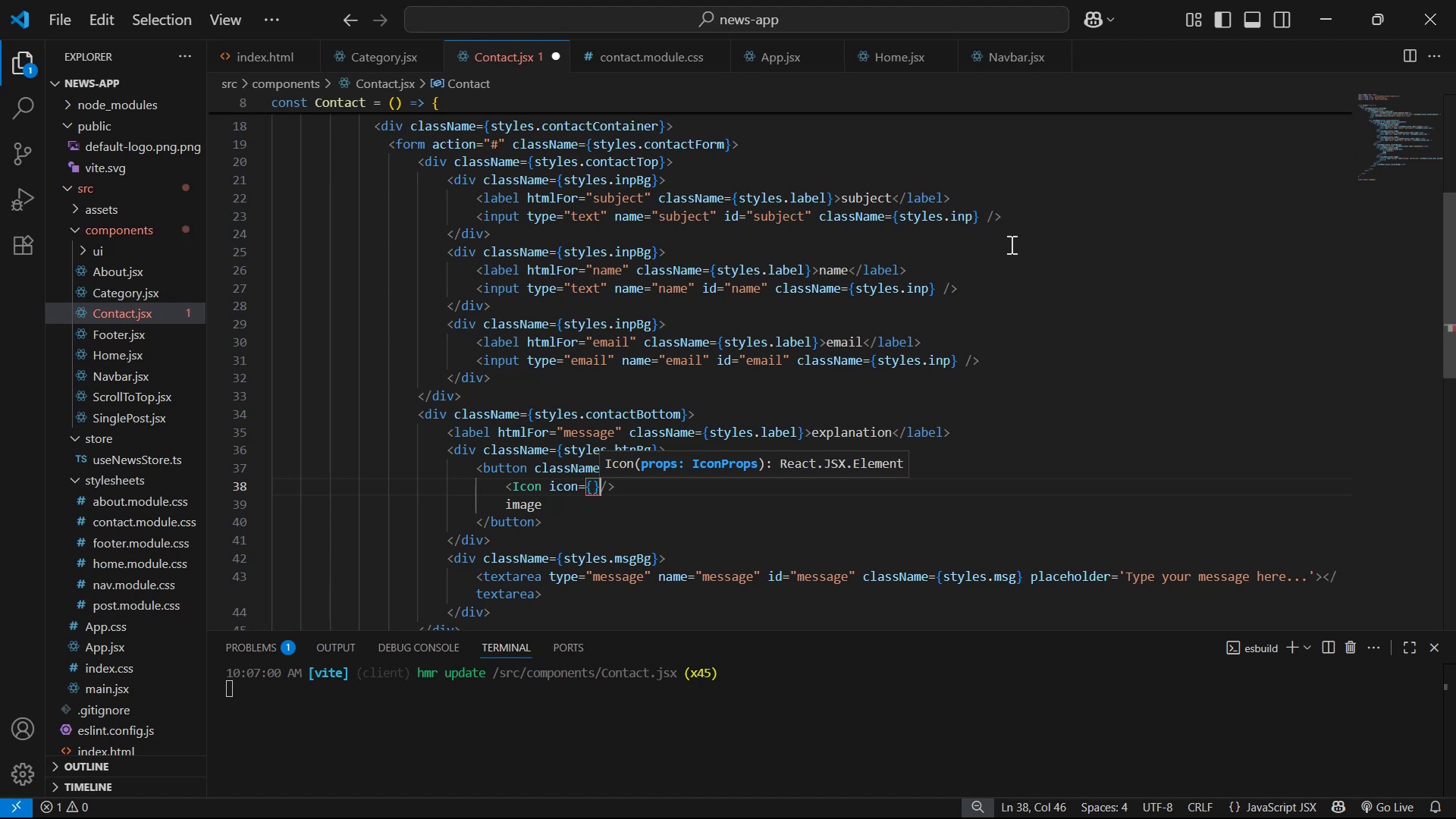 
key(Backspace)
 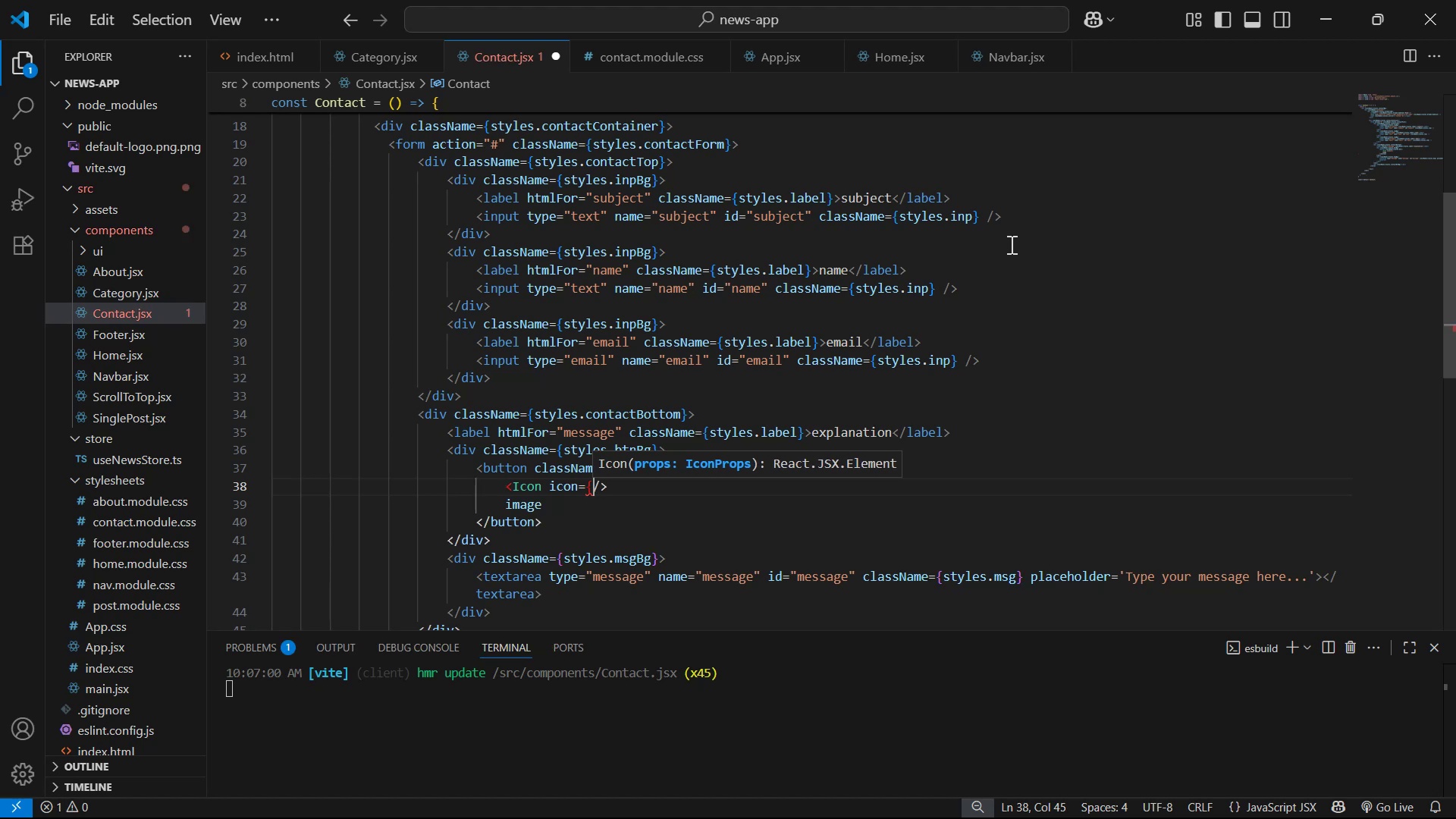 
key(Backspace)
 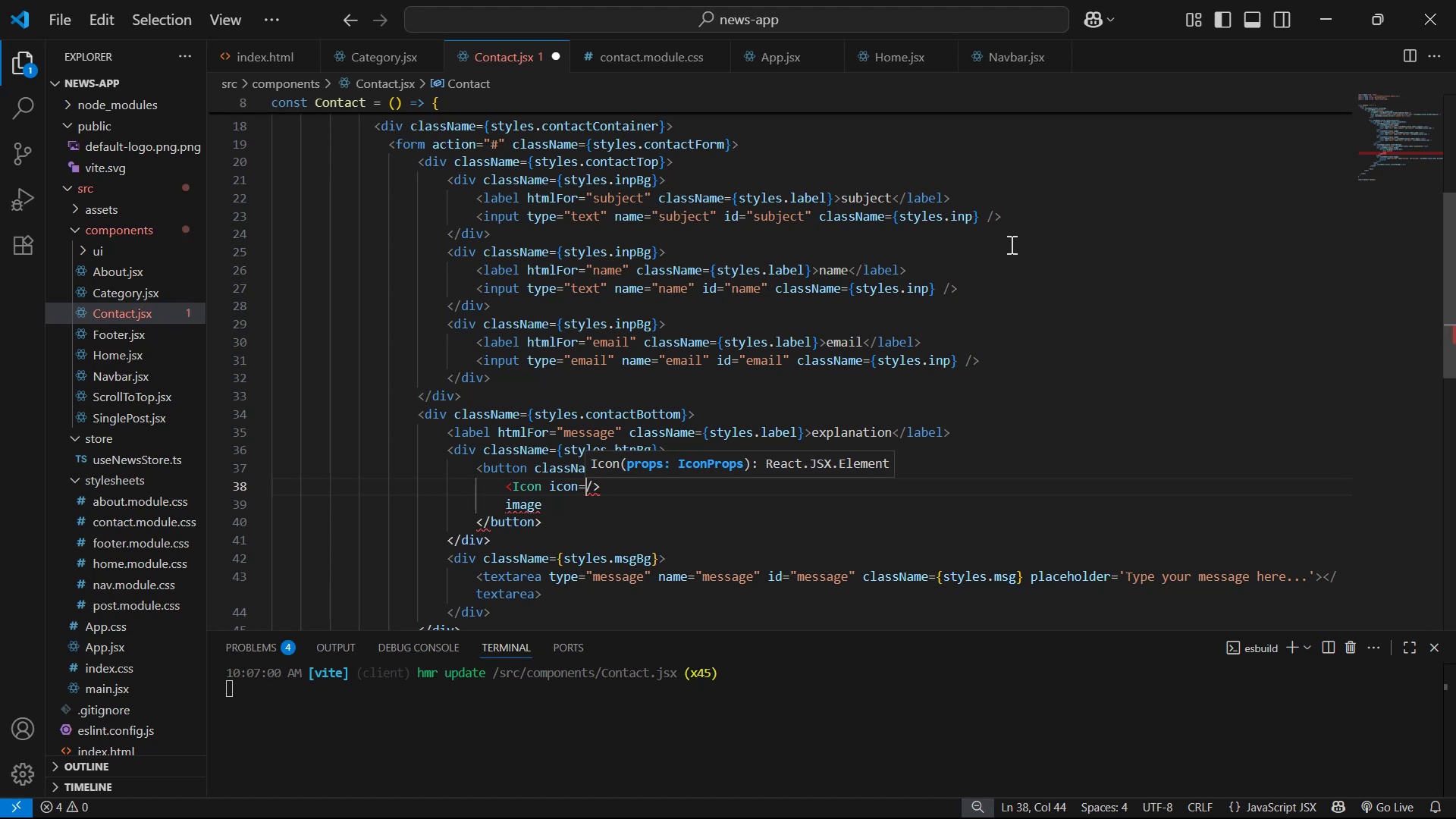 
key(Shift+ShiftLeft)
 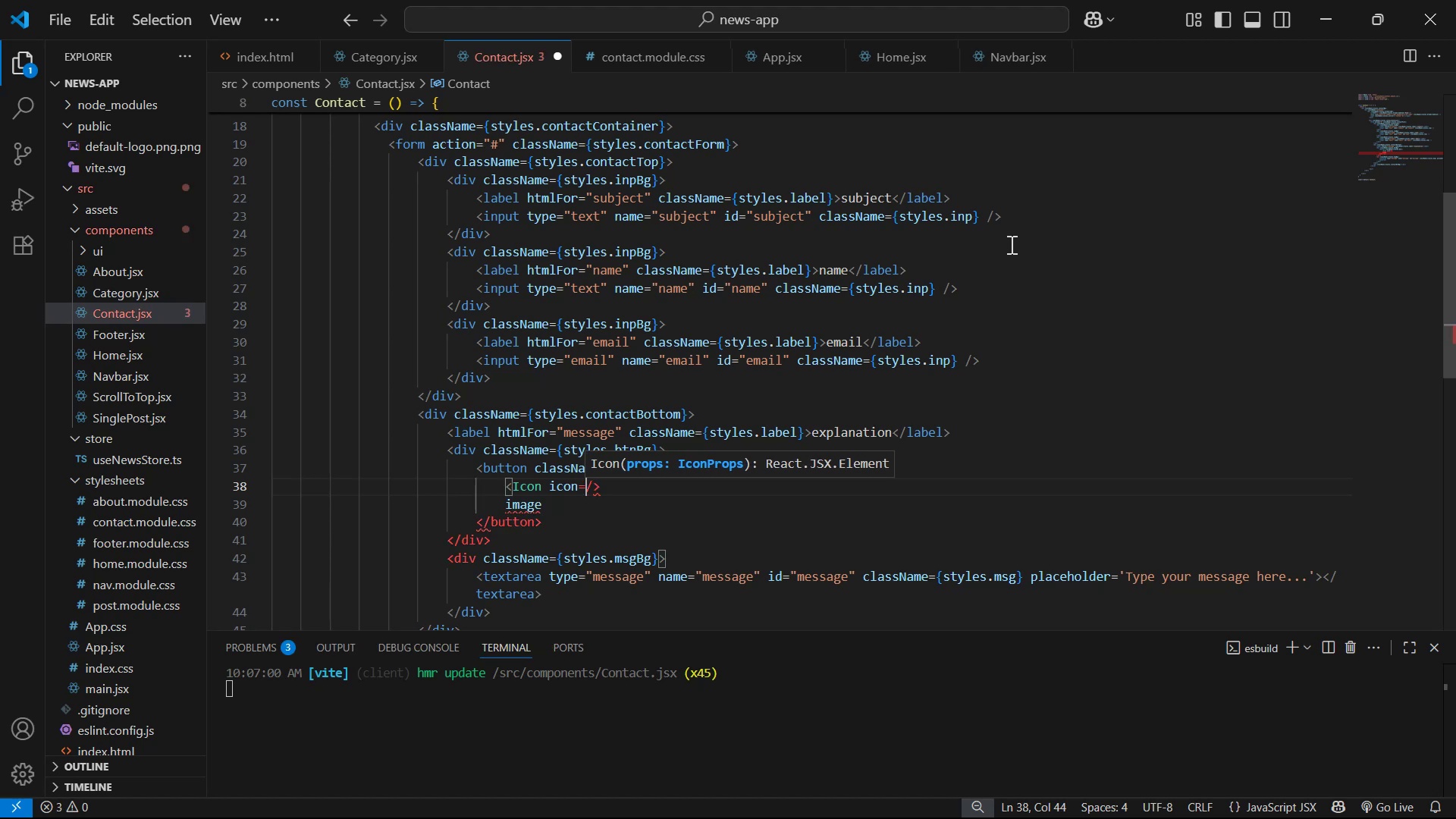 
key(Shift+Quote)
 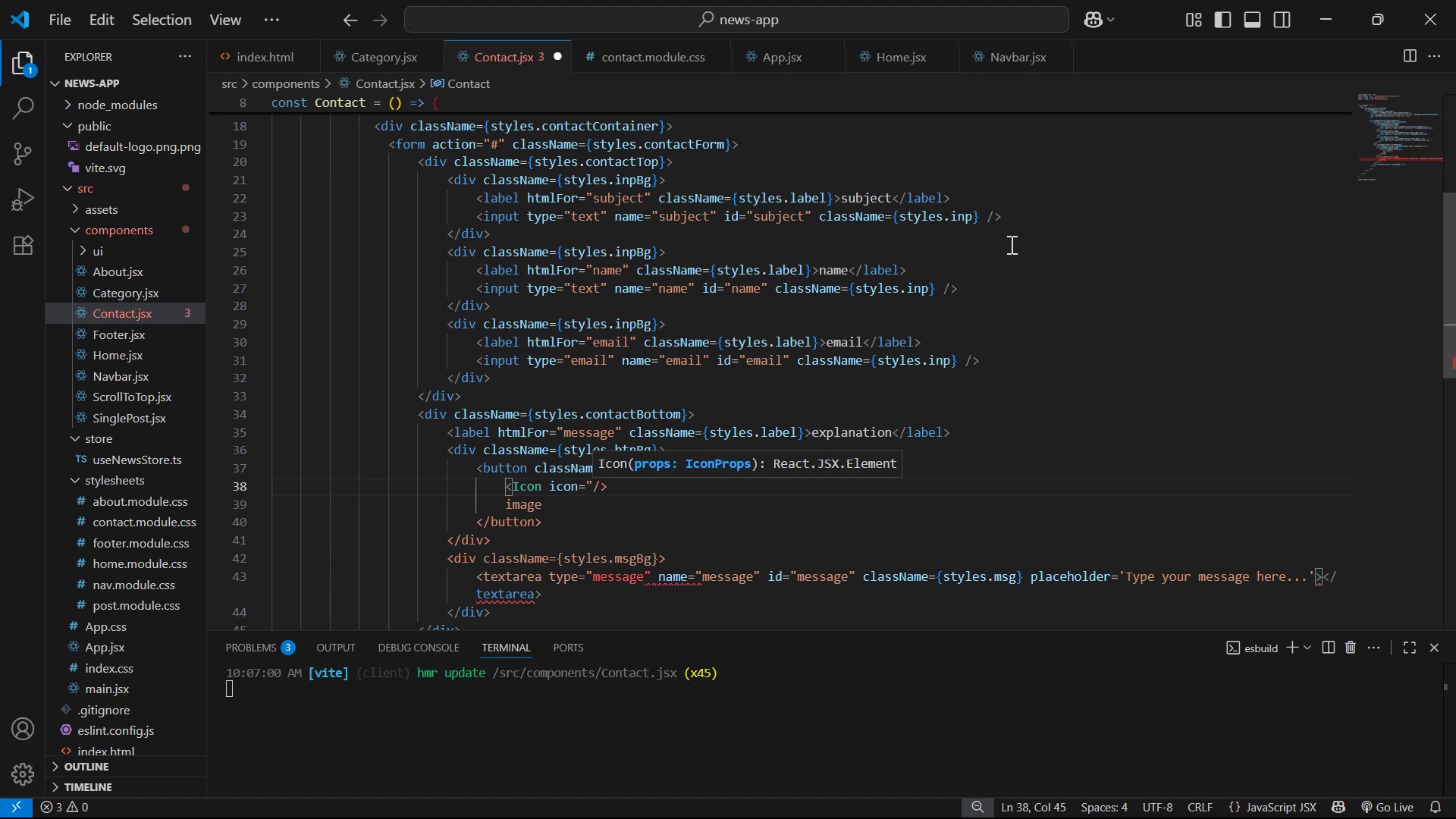 
key(Shift+ShiftLeft)
 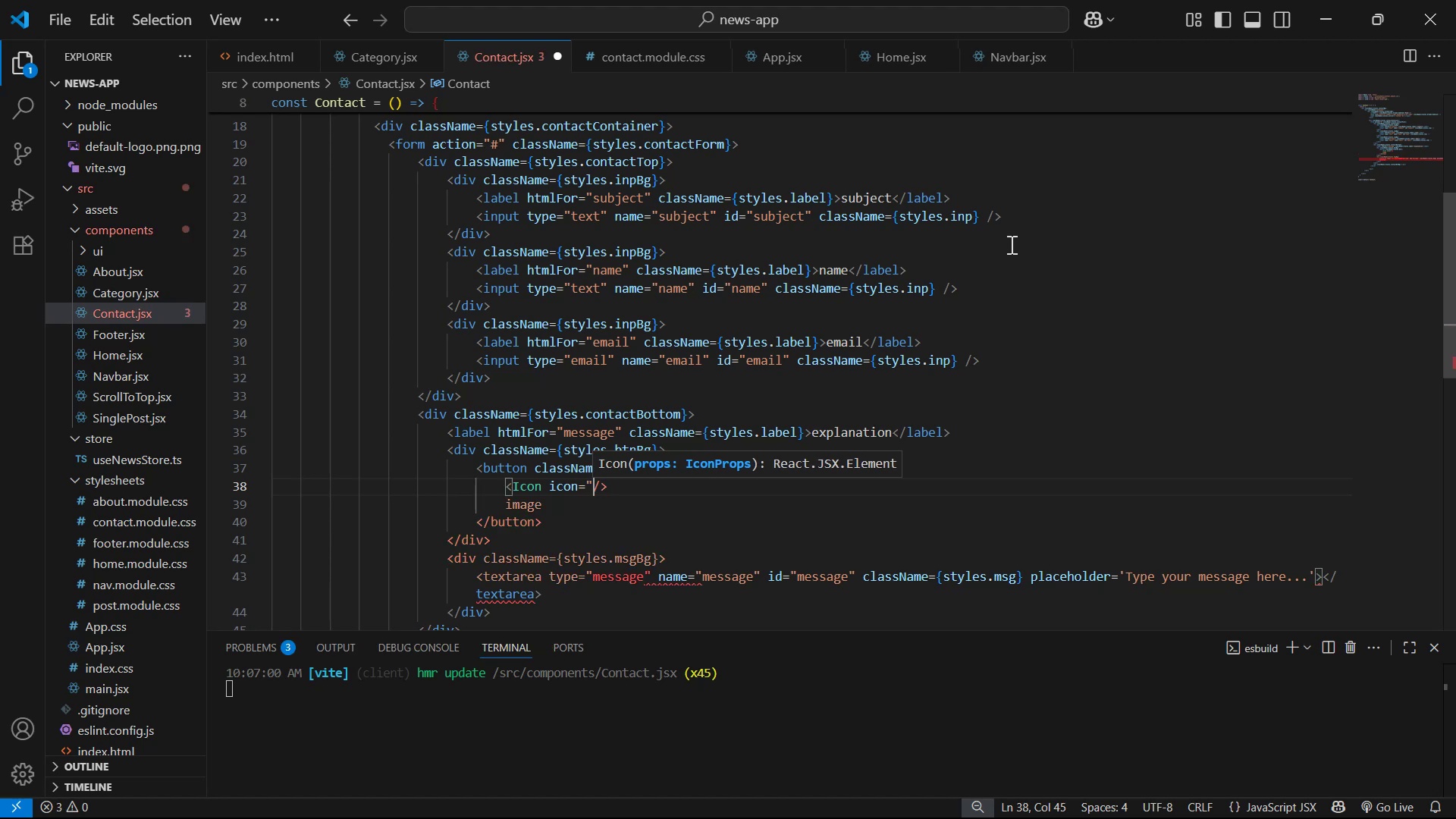 
key(Shift+Quote)
 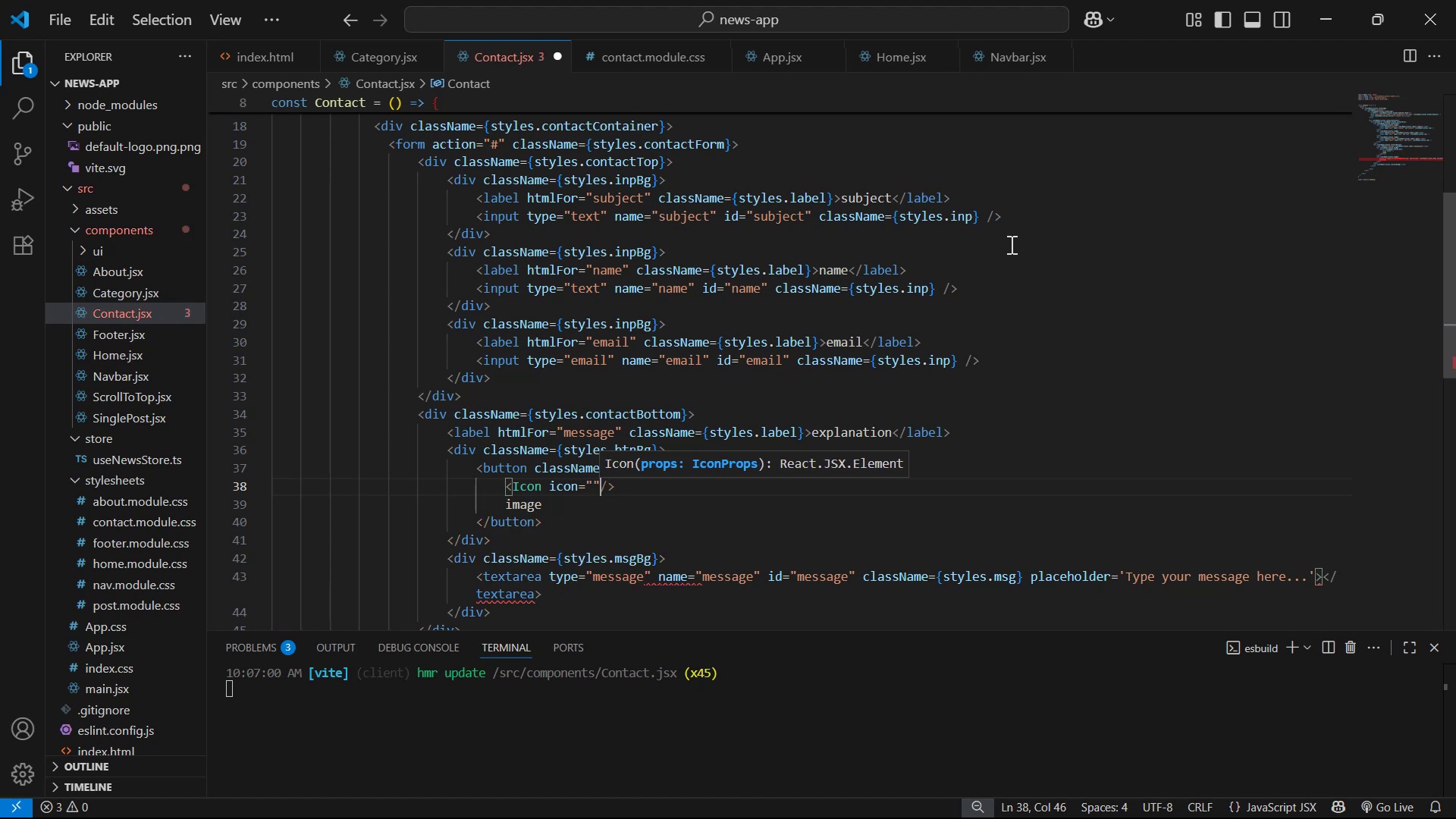 
key(ArrowLeft)
 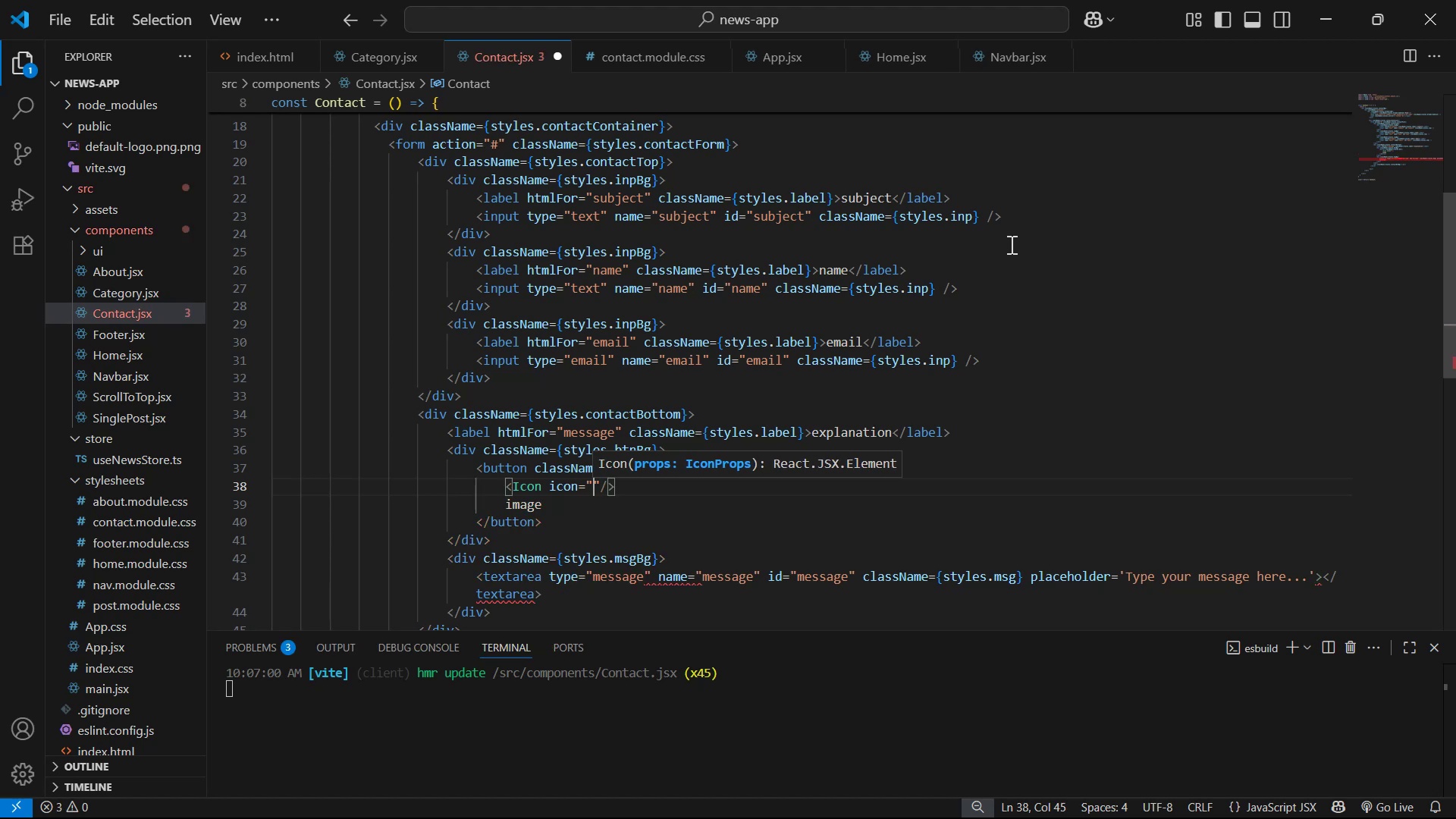 
key(Alt+Tab)
 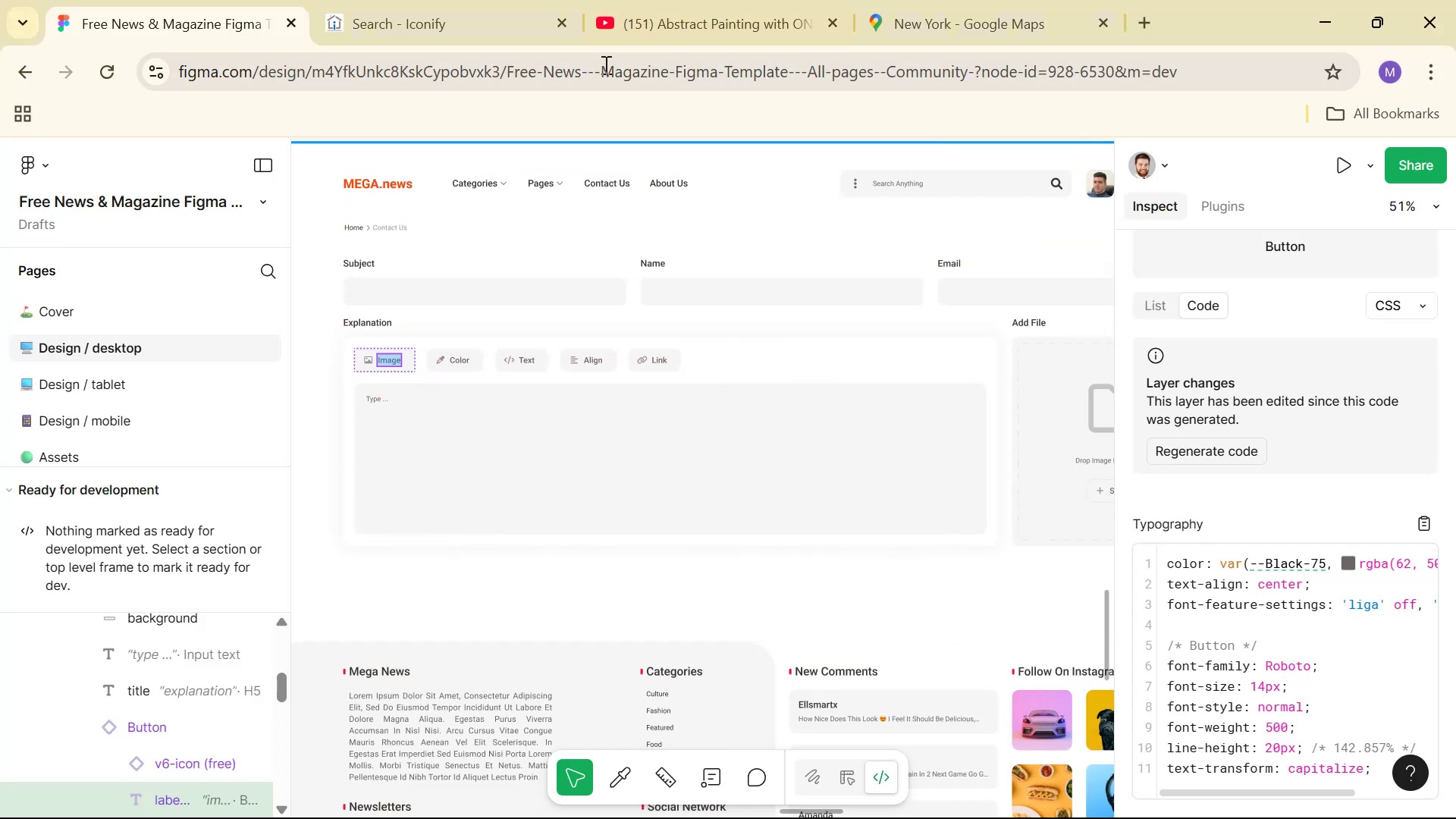 
double_click([449, 39])
 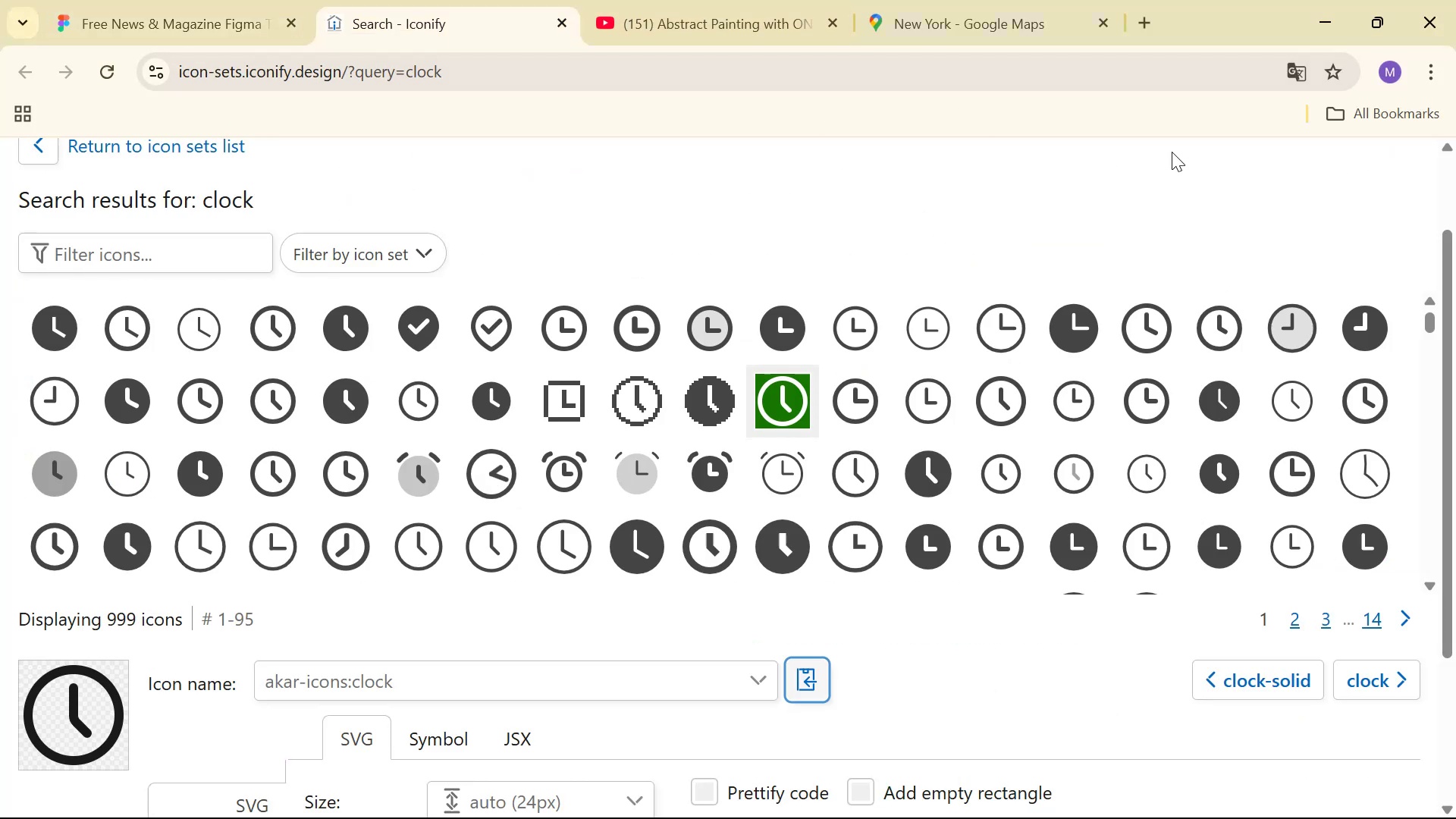 
scroll: coordinate [1455, 241], scroll_direction: up, amount: 5.0
 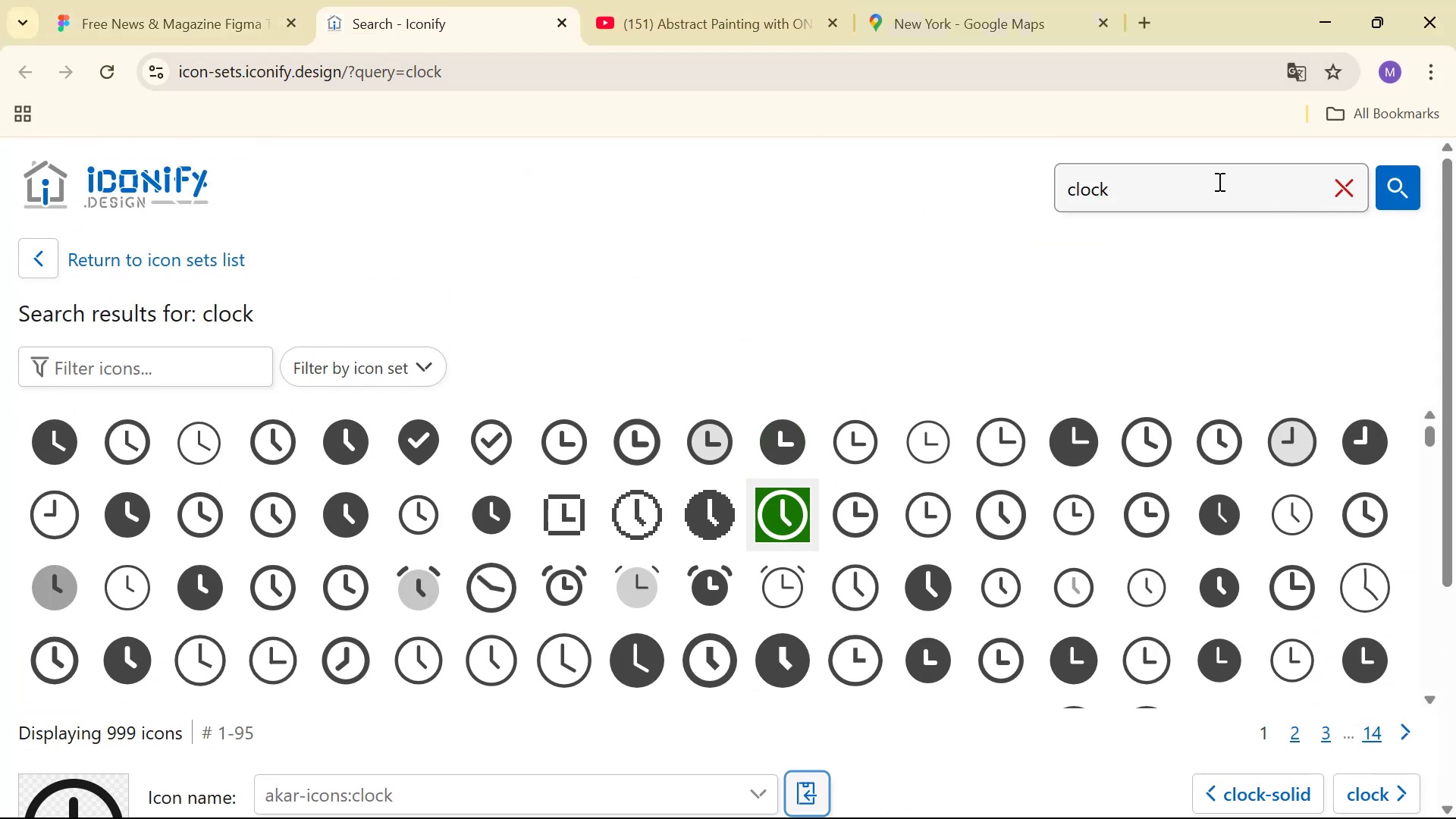 
double_click([1218, 181])
 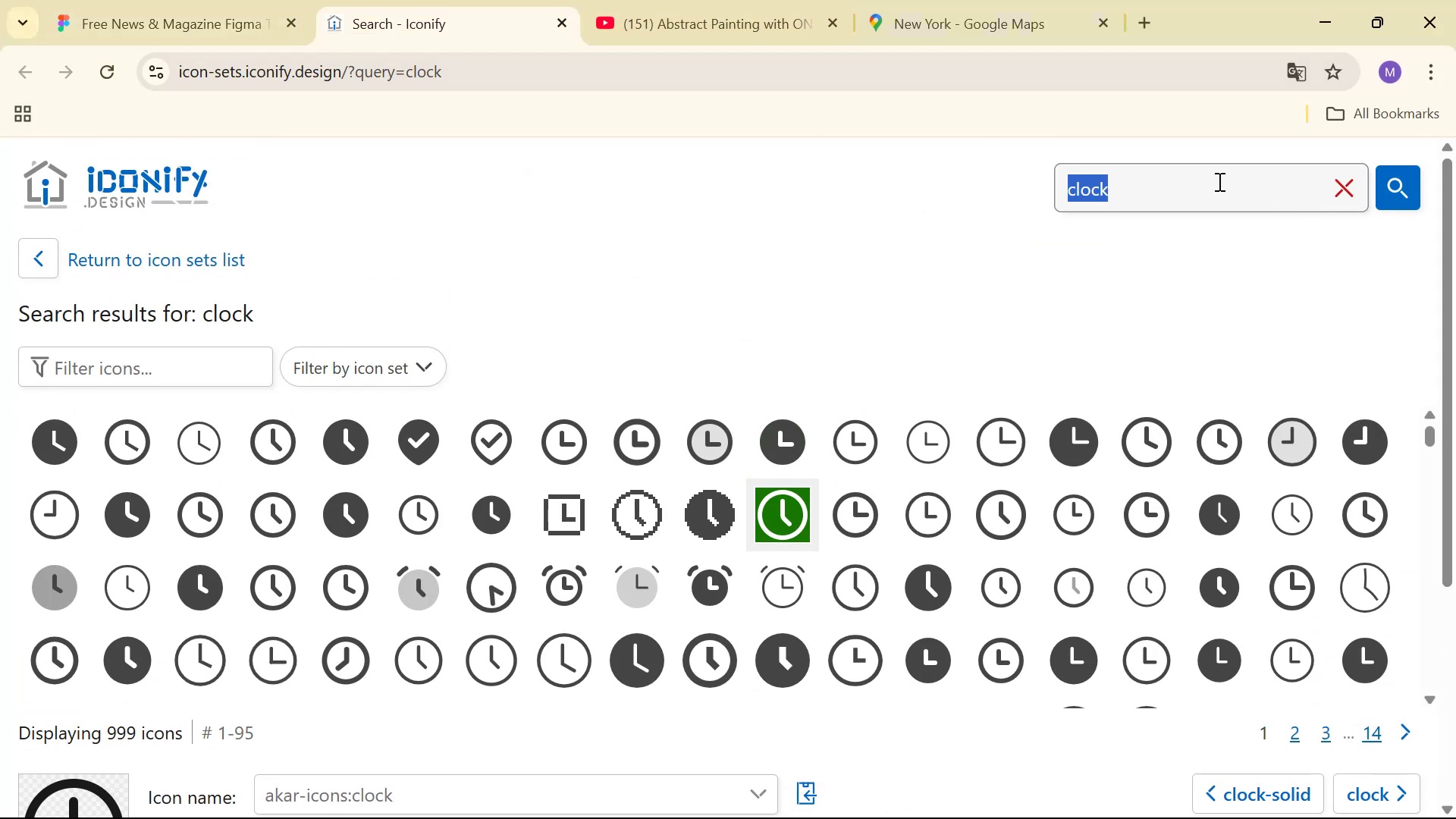 
triple_click([1218, 181])
 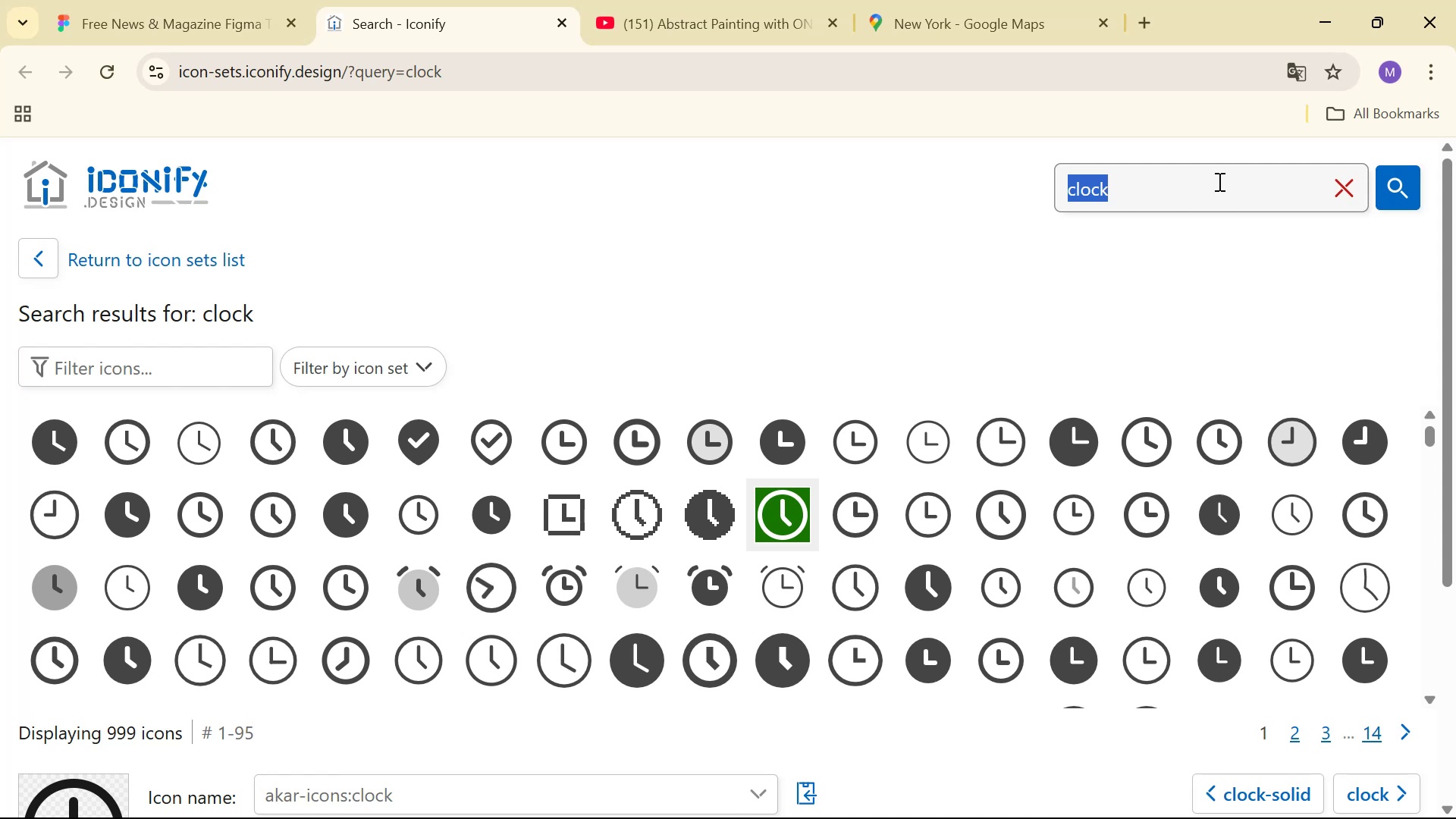 
type(image)
 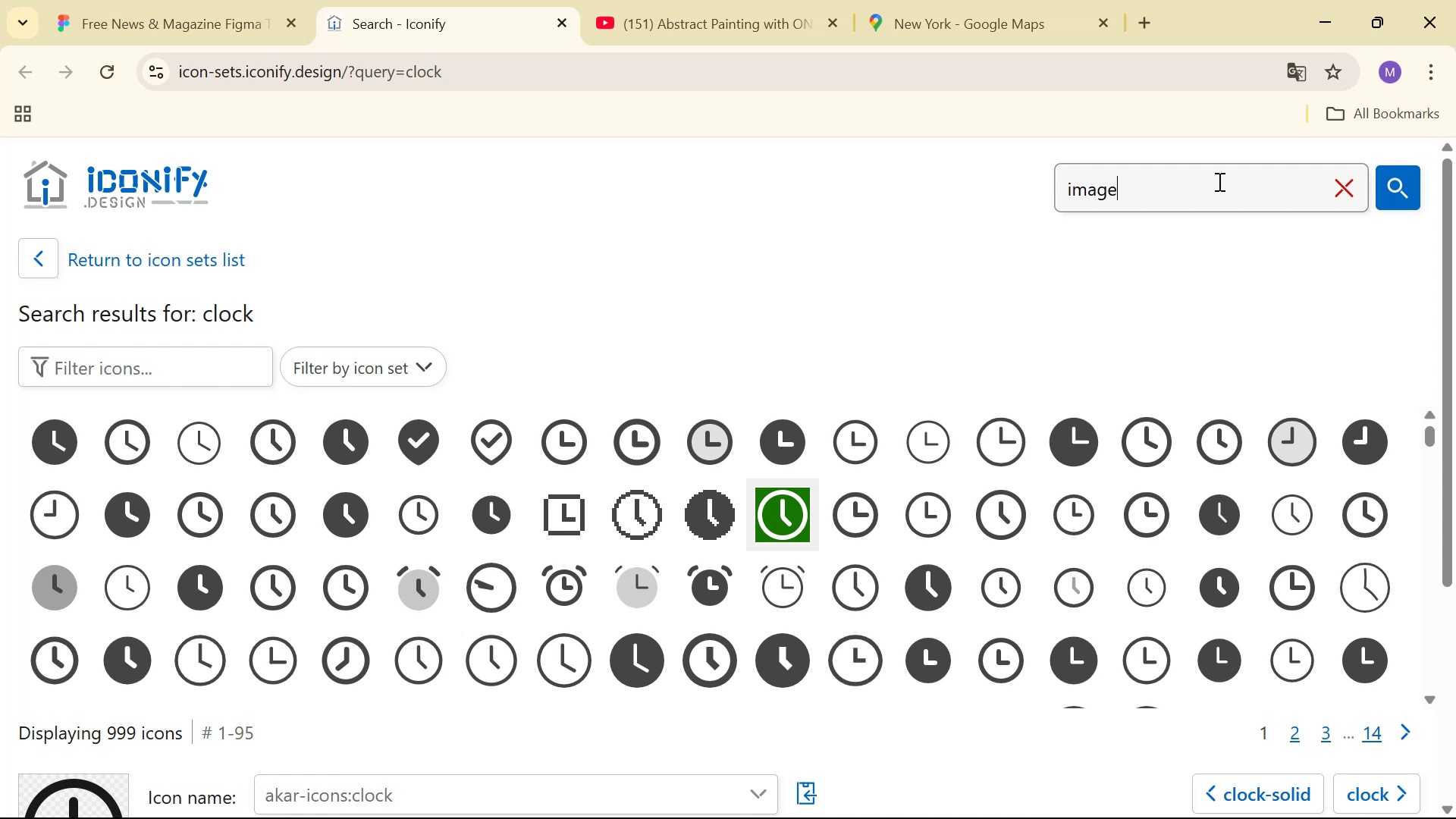 
key(Enter)
 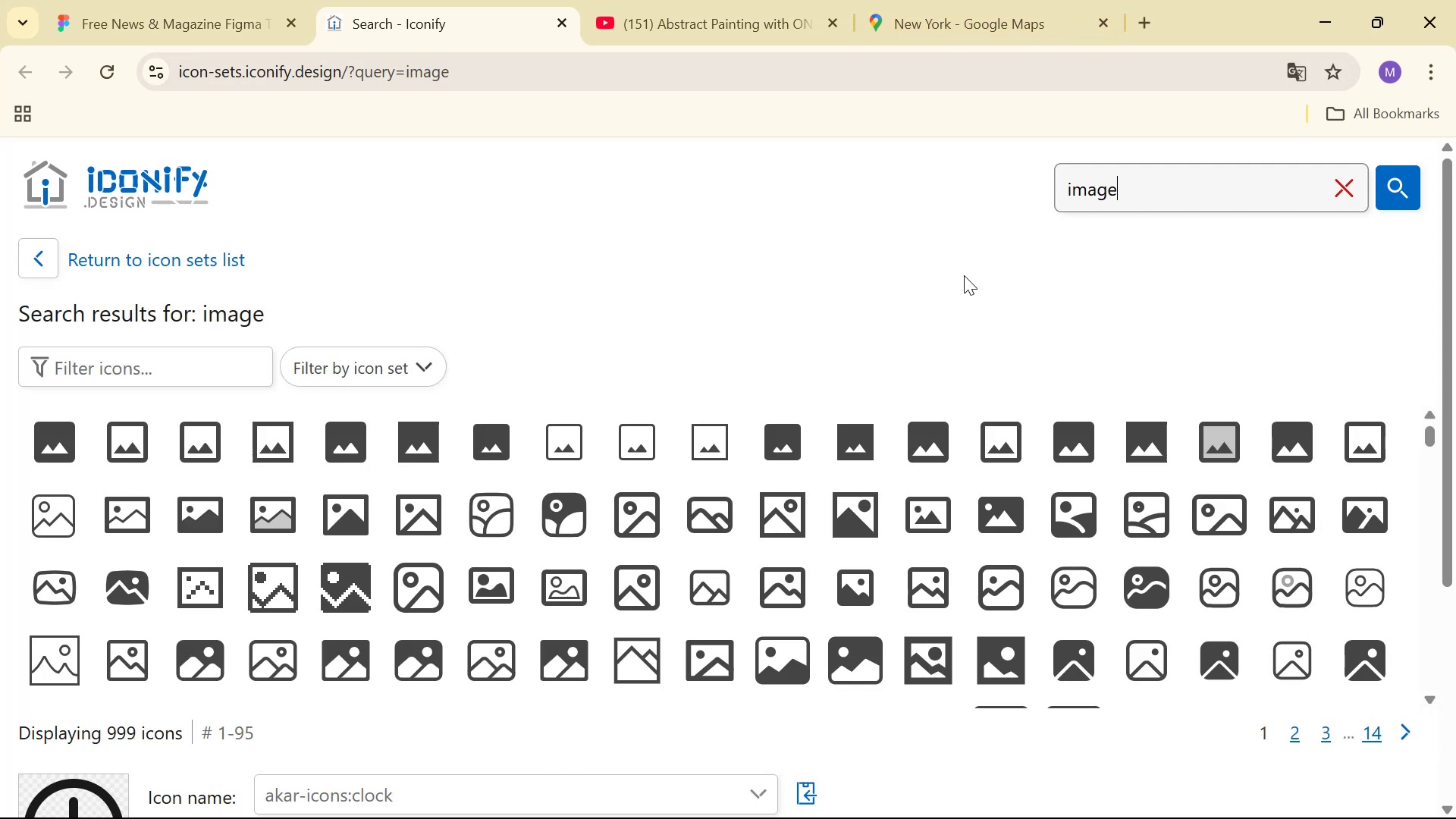 
wait(9.14)
 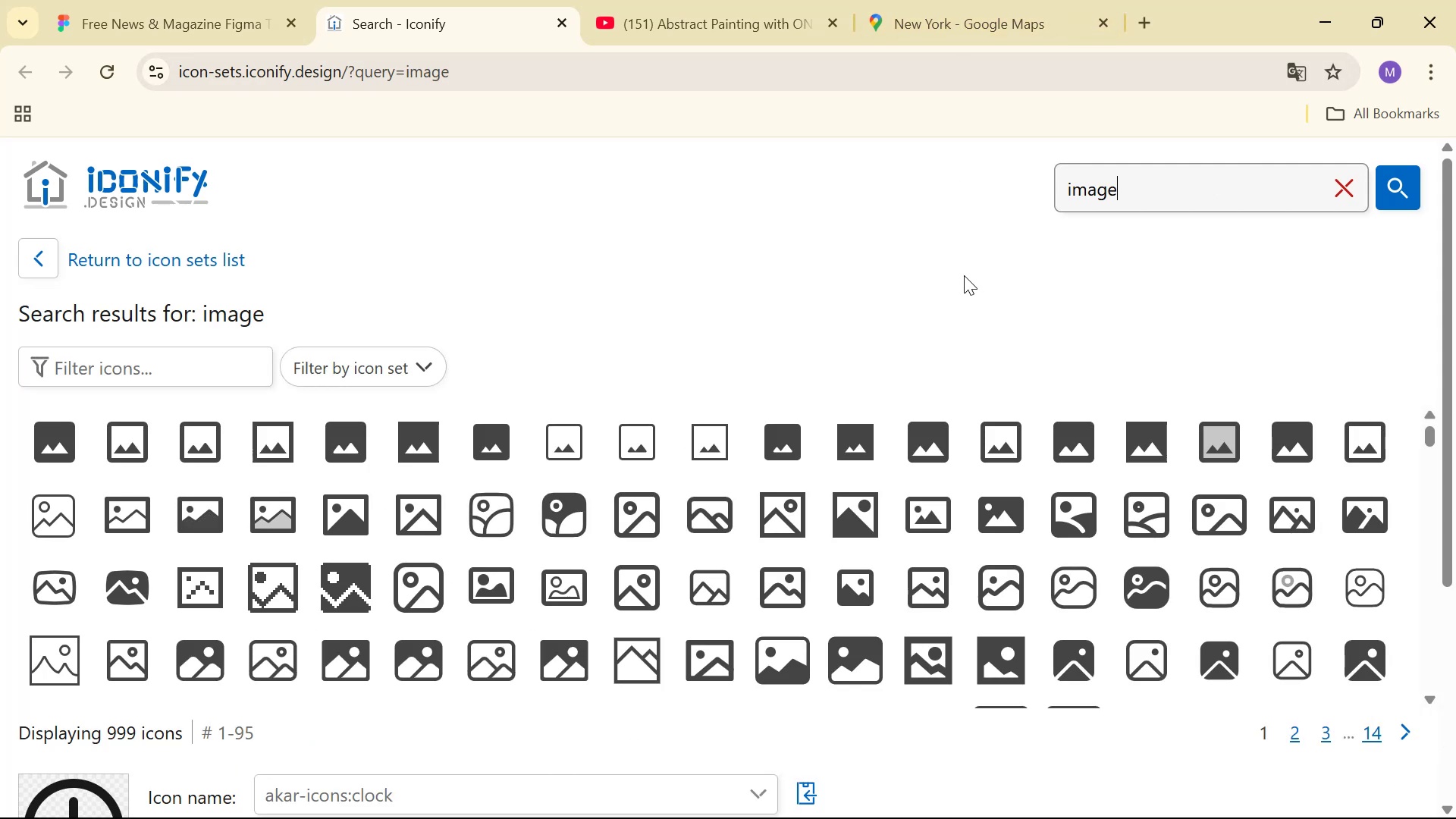 
mouse_move([1087, 650])
 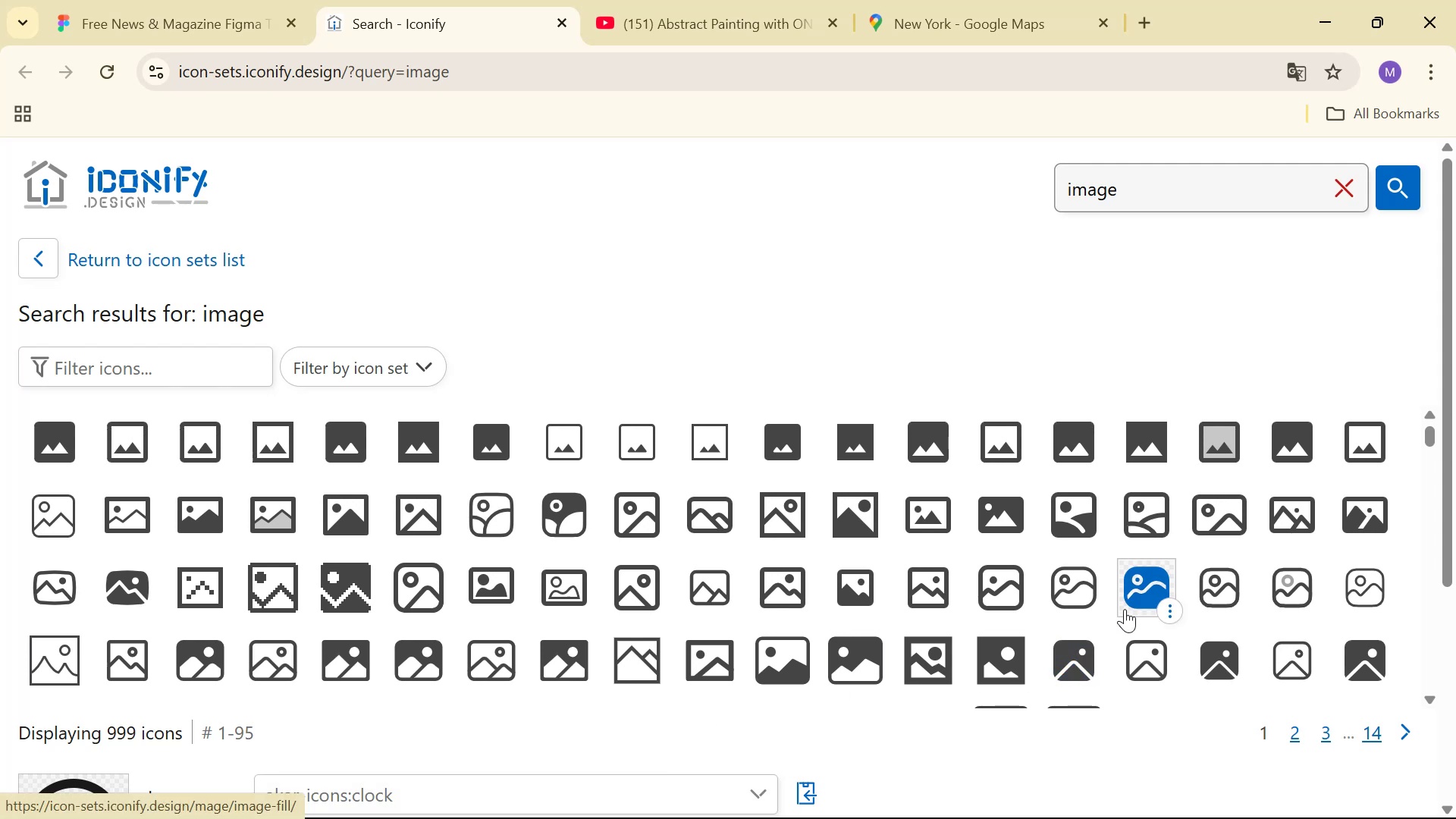 
left_click([1128, 603])
 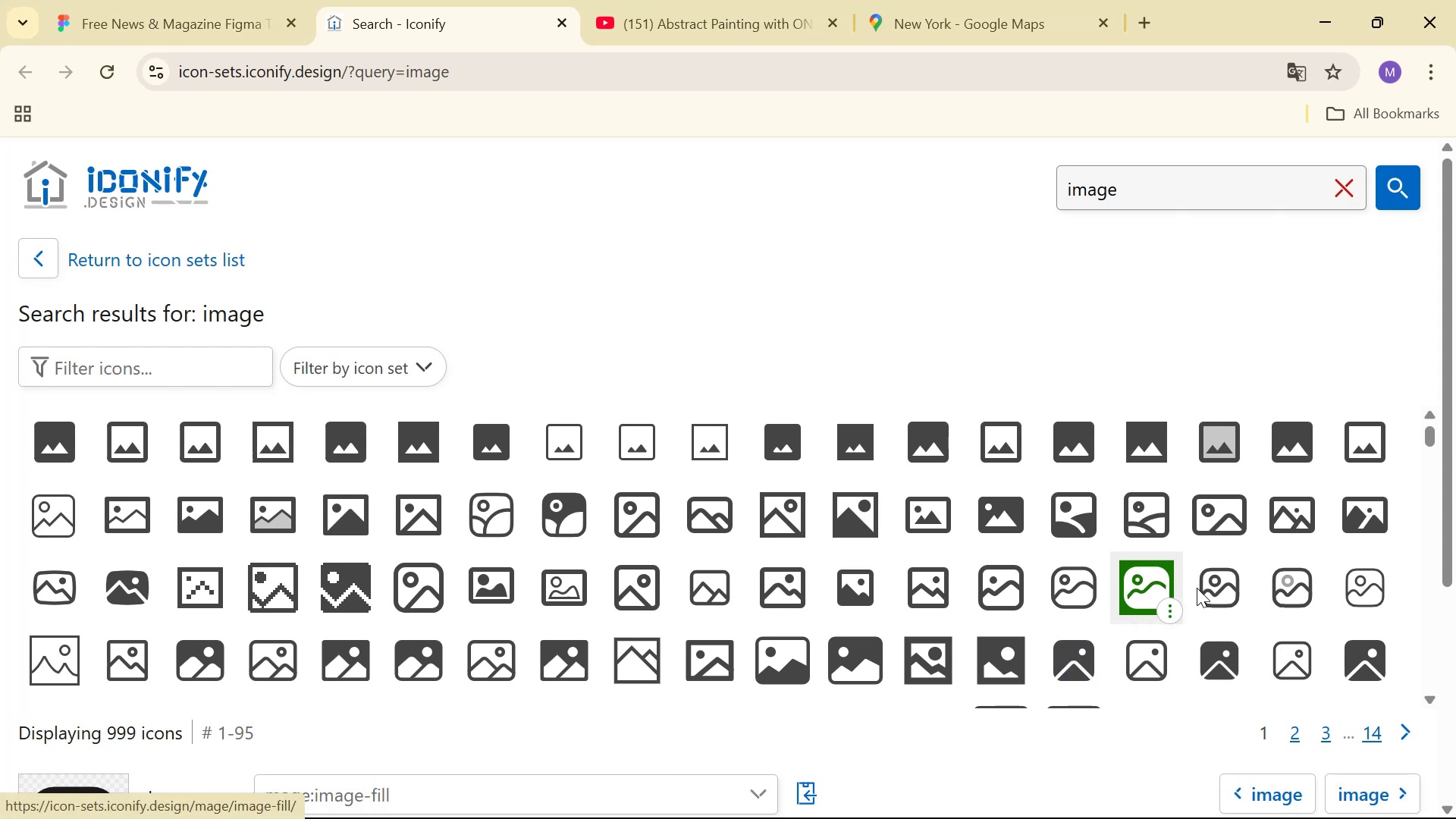 
scroll: coordinate [1272, 541], scroll_direction: down, amount: 1.0
 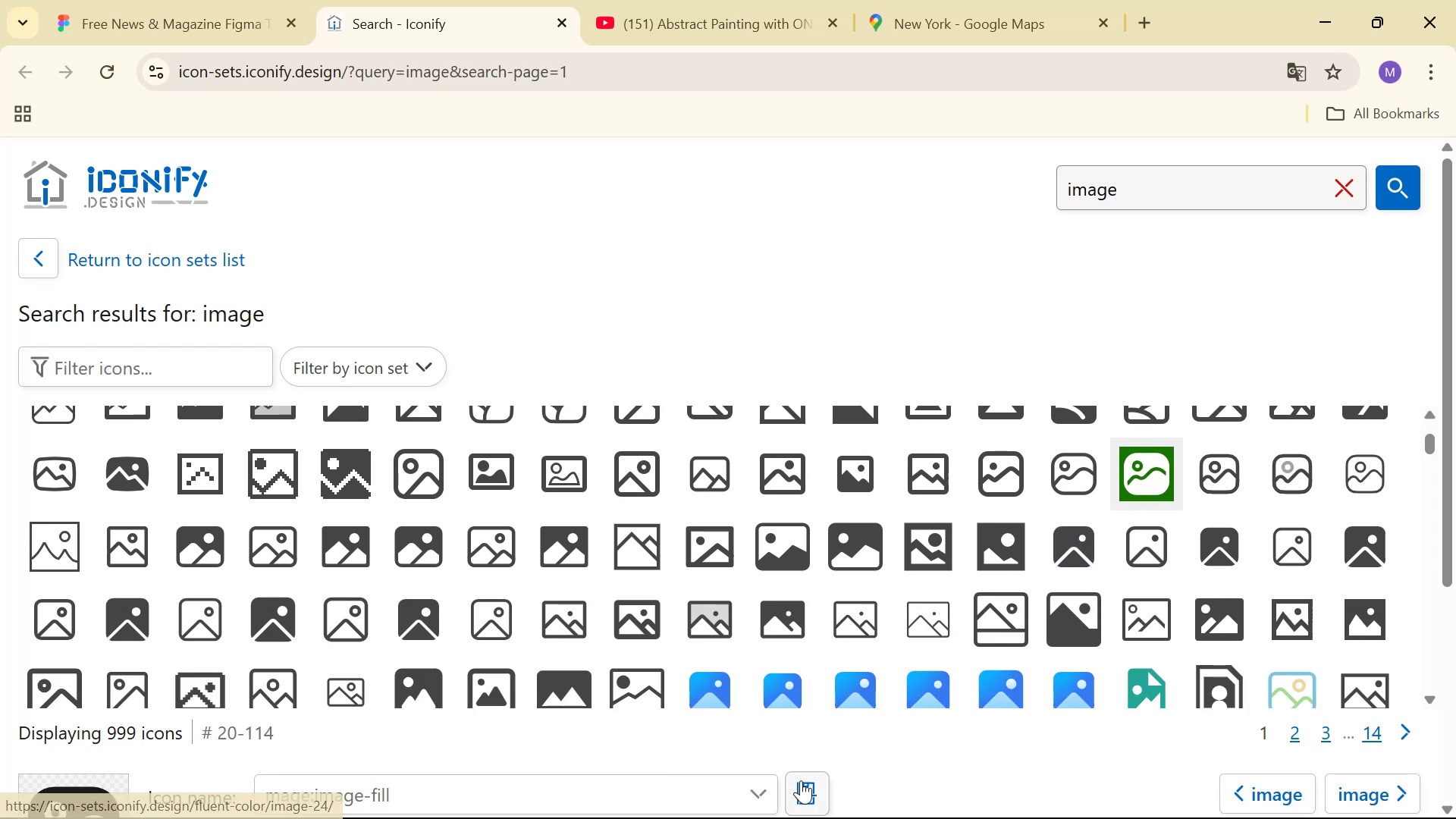 
left_click([806, 782])
 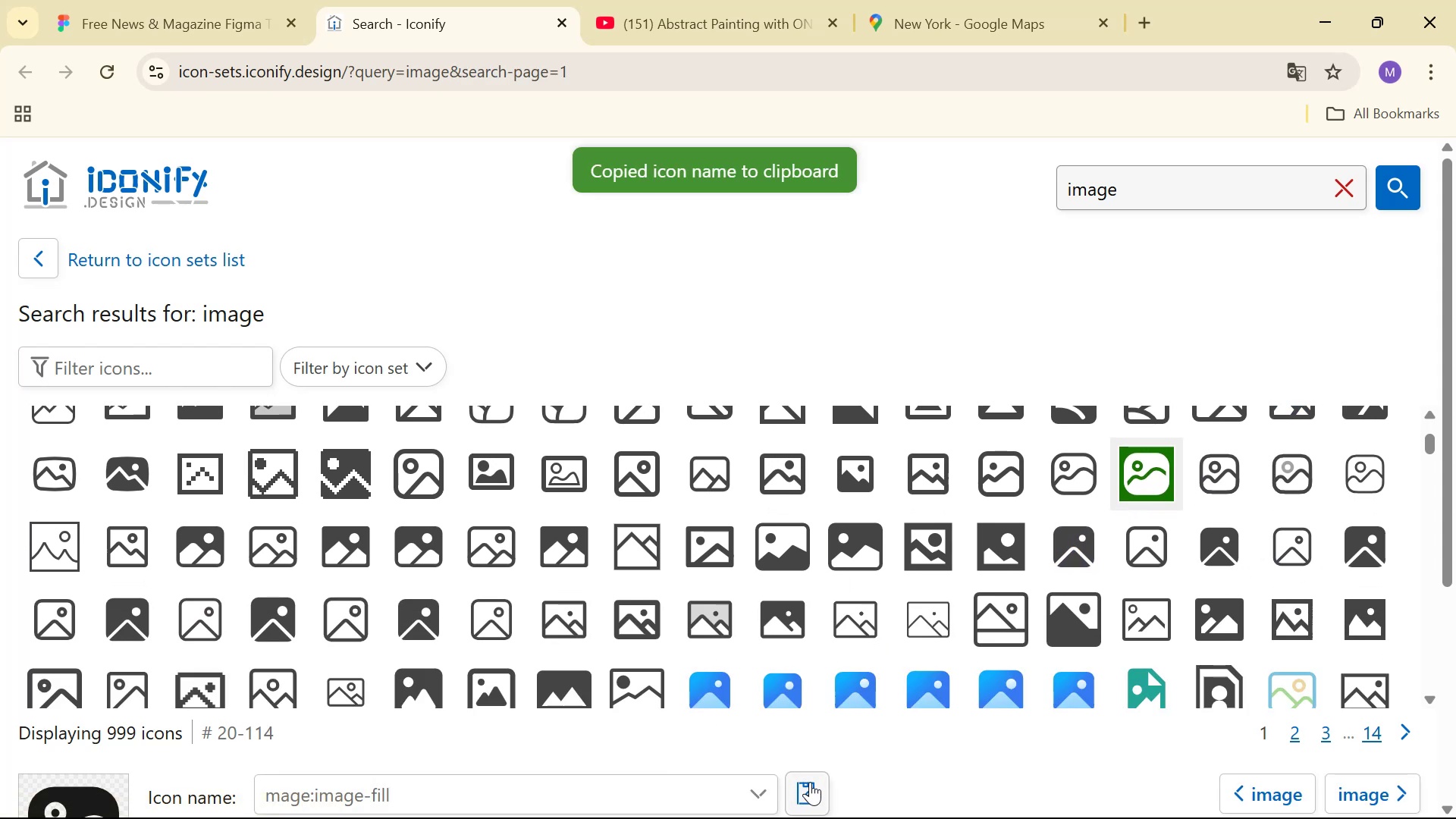 
key(Alt+AltLeft)
 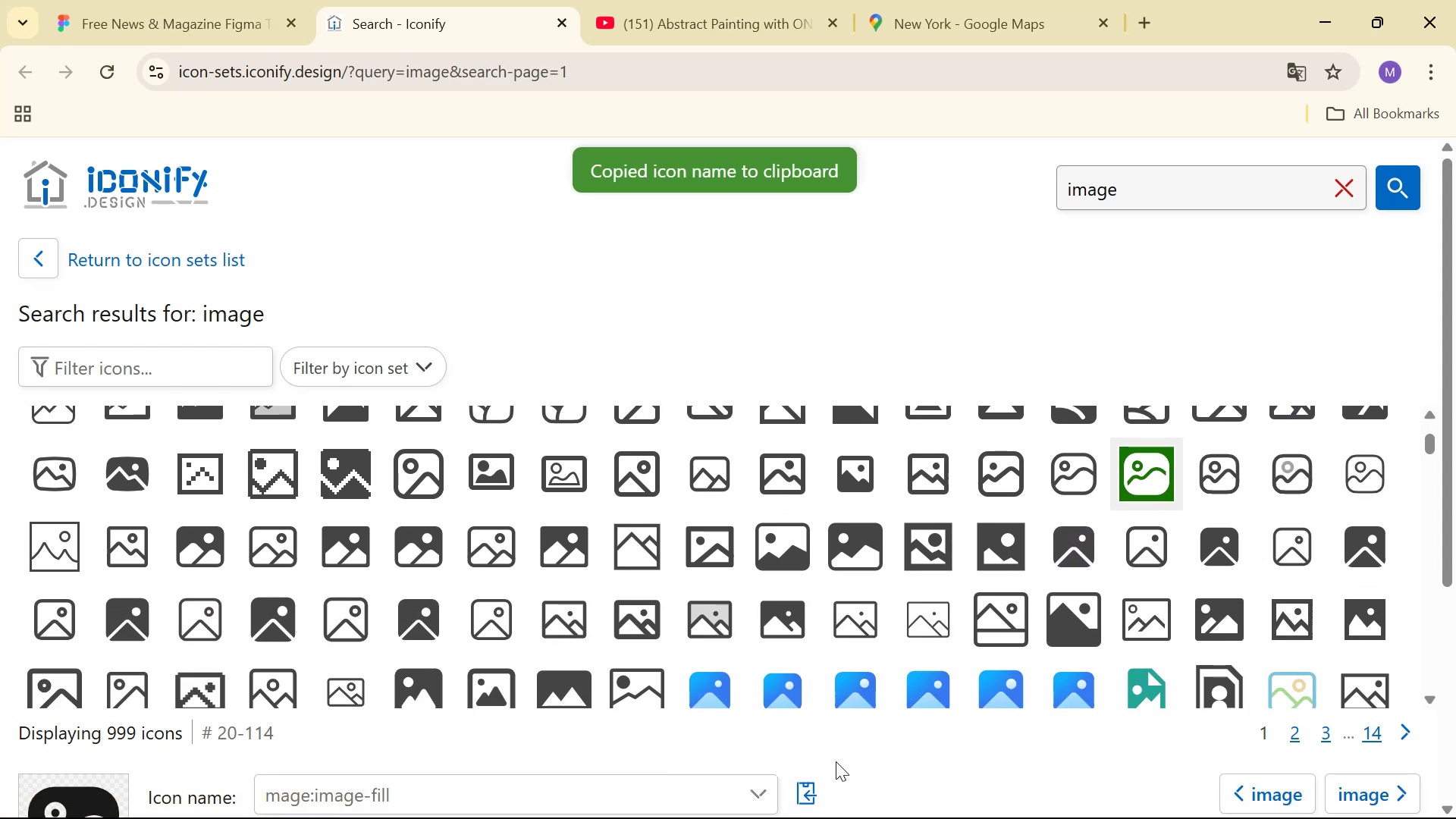 
key(Alt+Tab)
 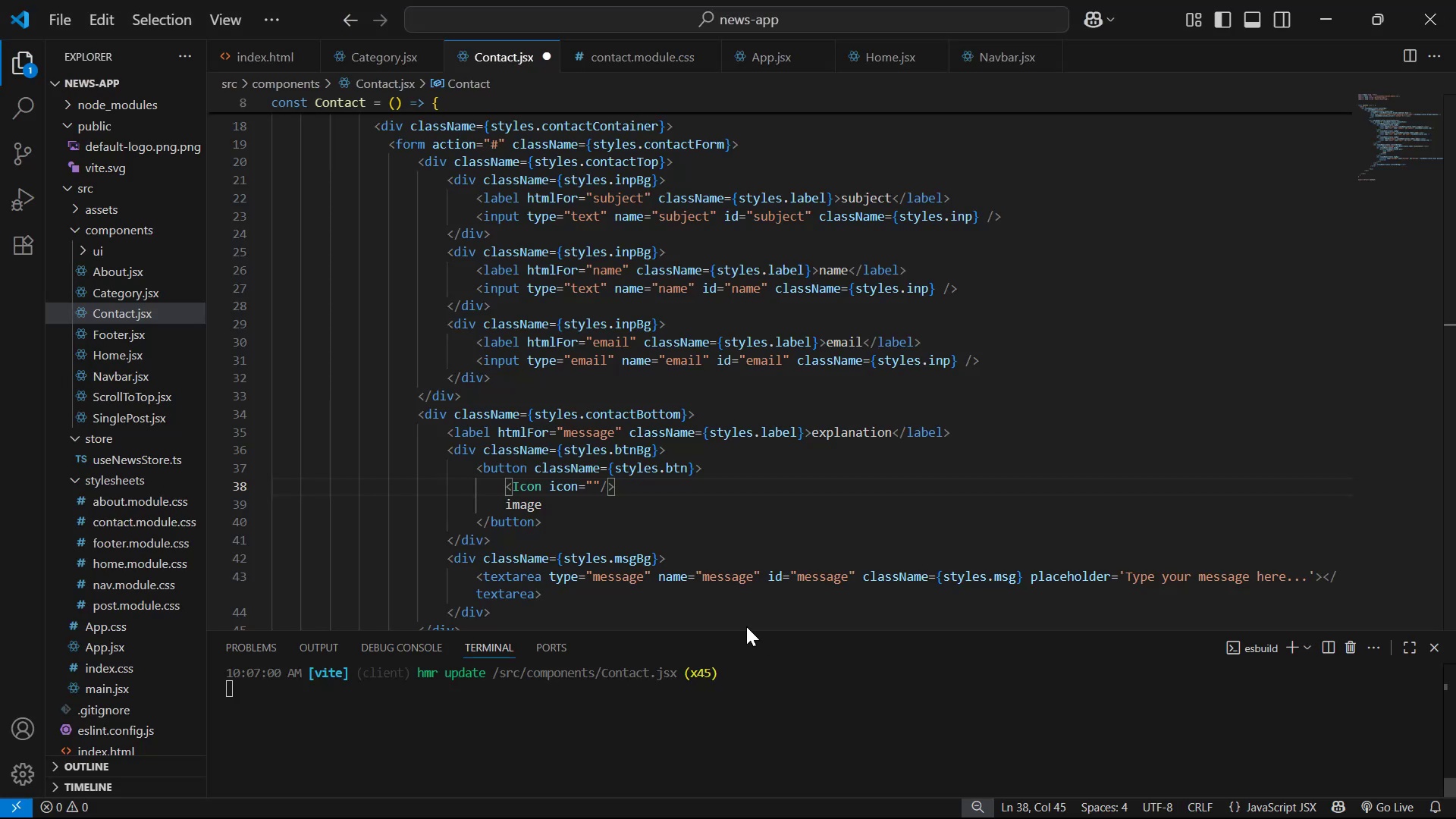 
key(Control+V)
 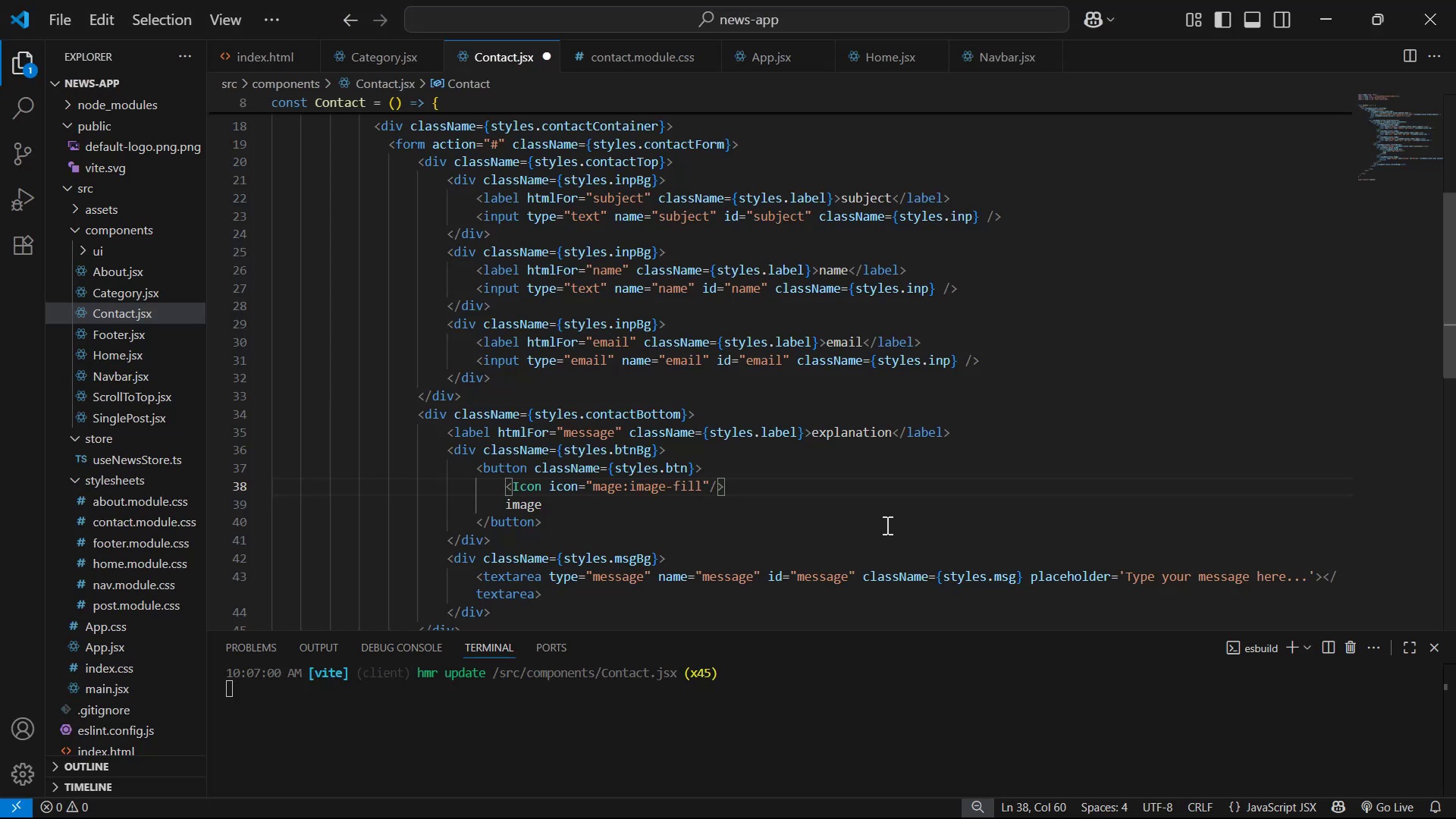 
key(ArrowRight)
 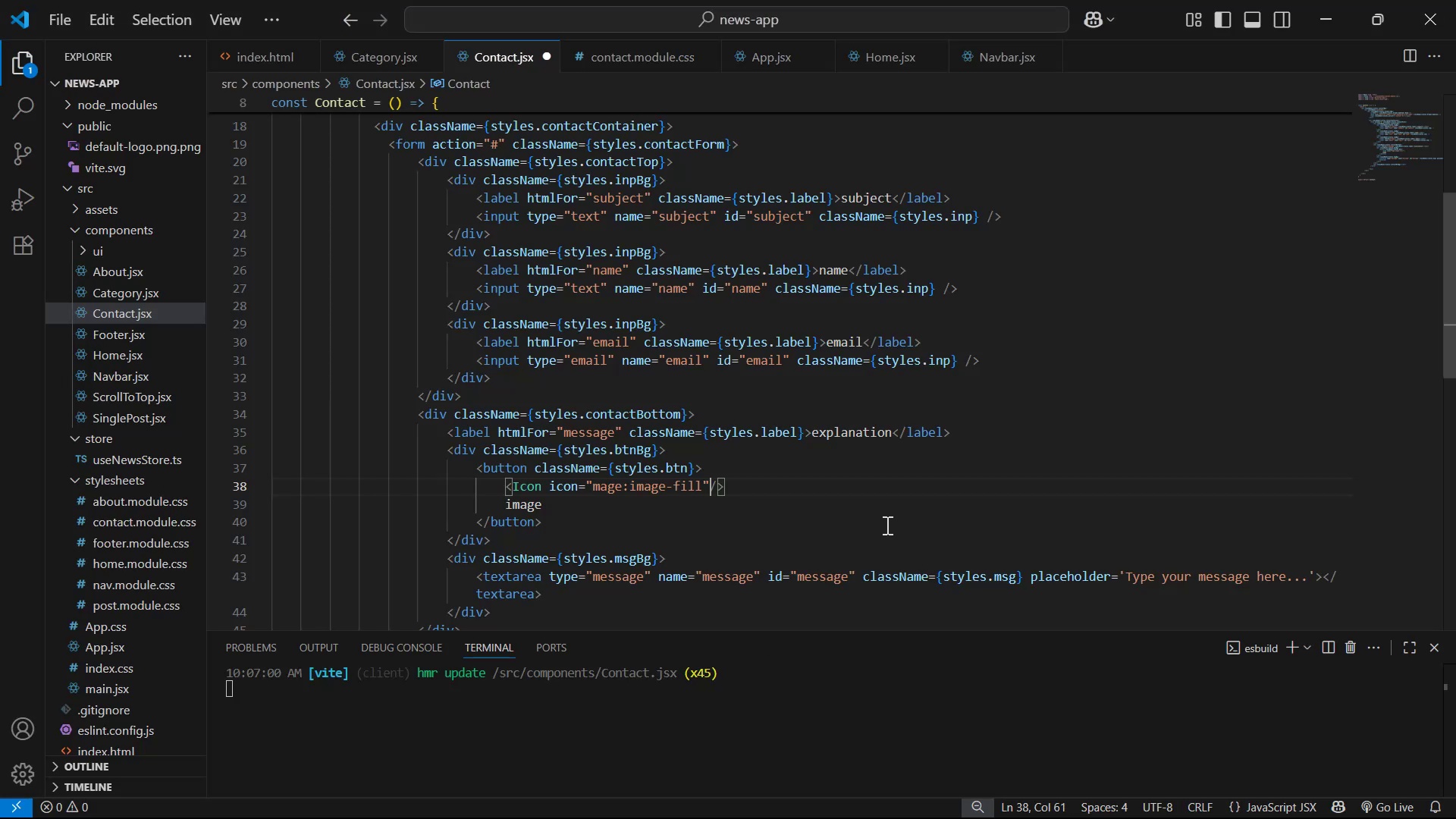 
type( cla)
 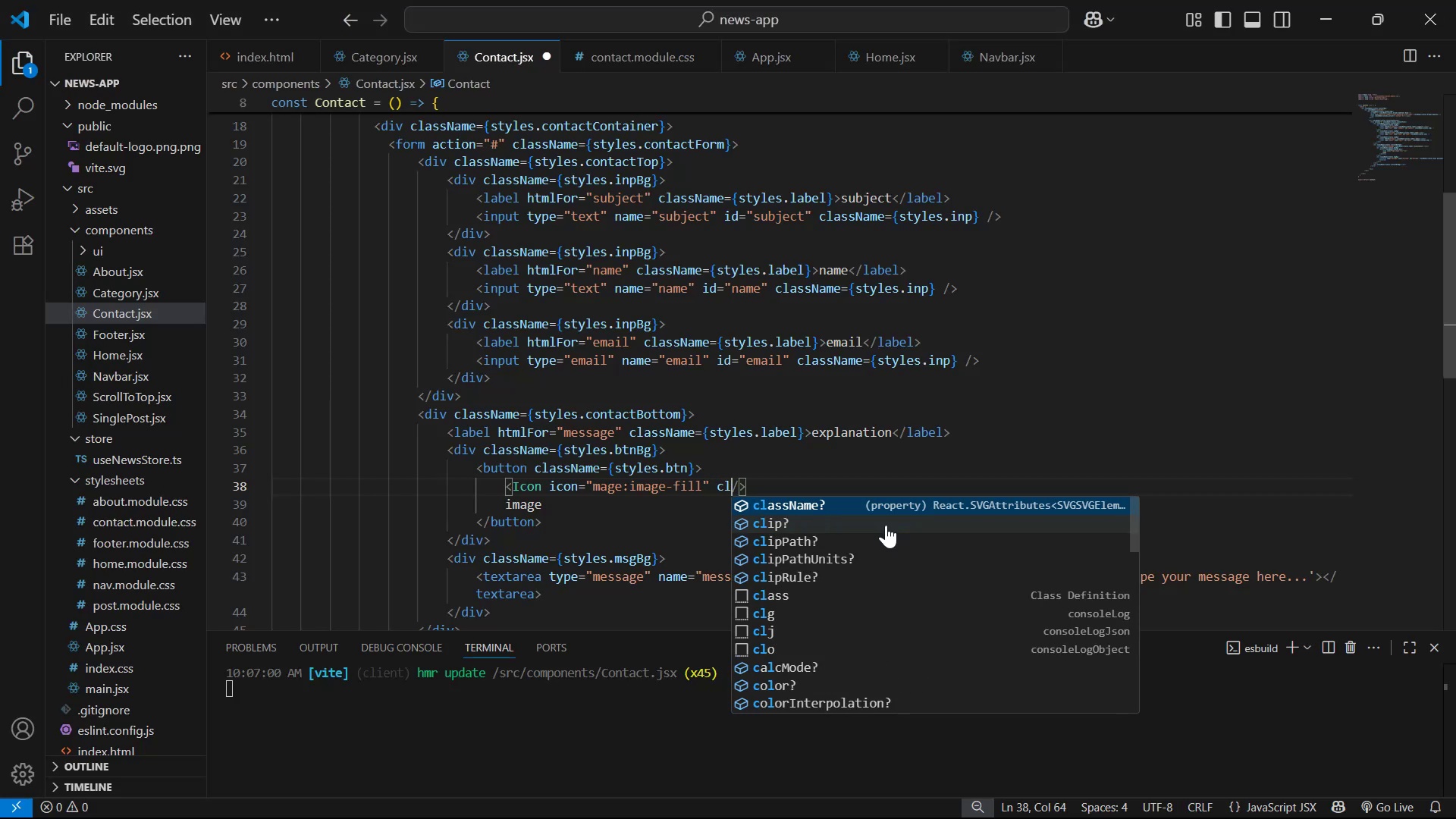 
key(Enter)
 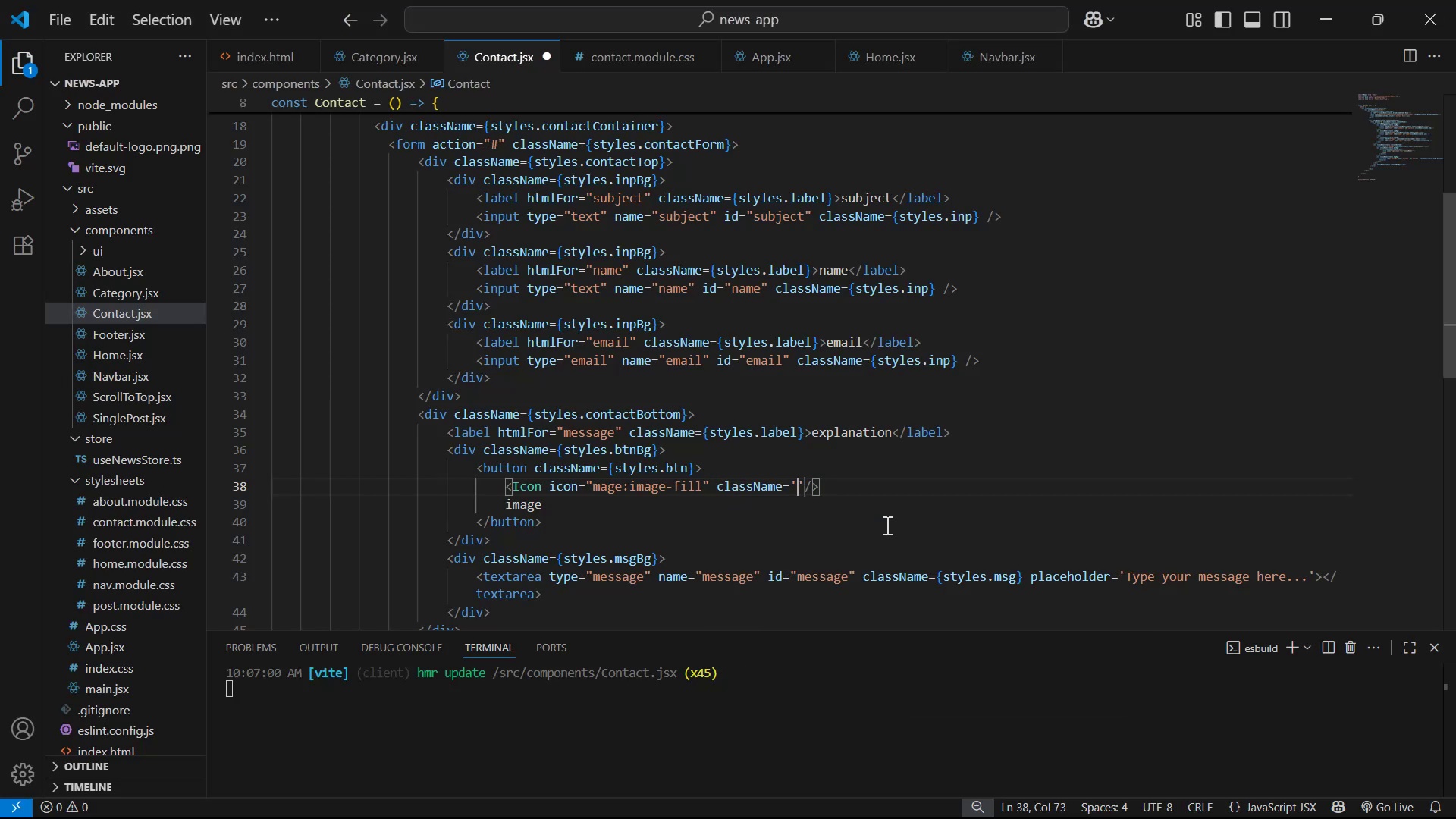 
key(ArrowRight)
 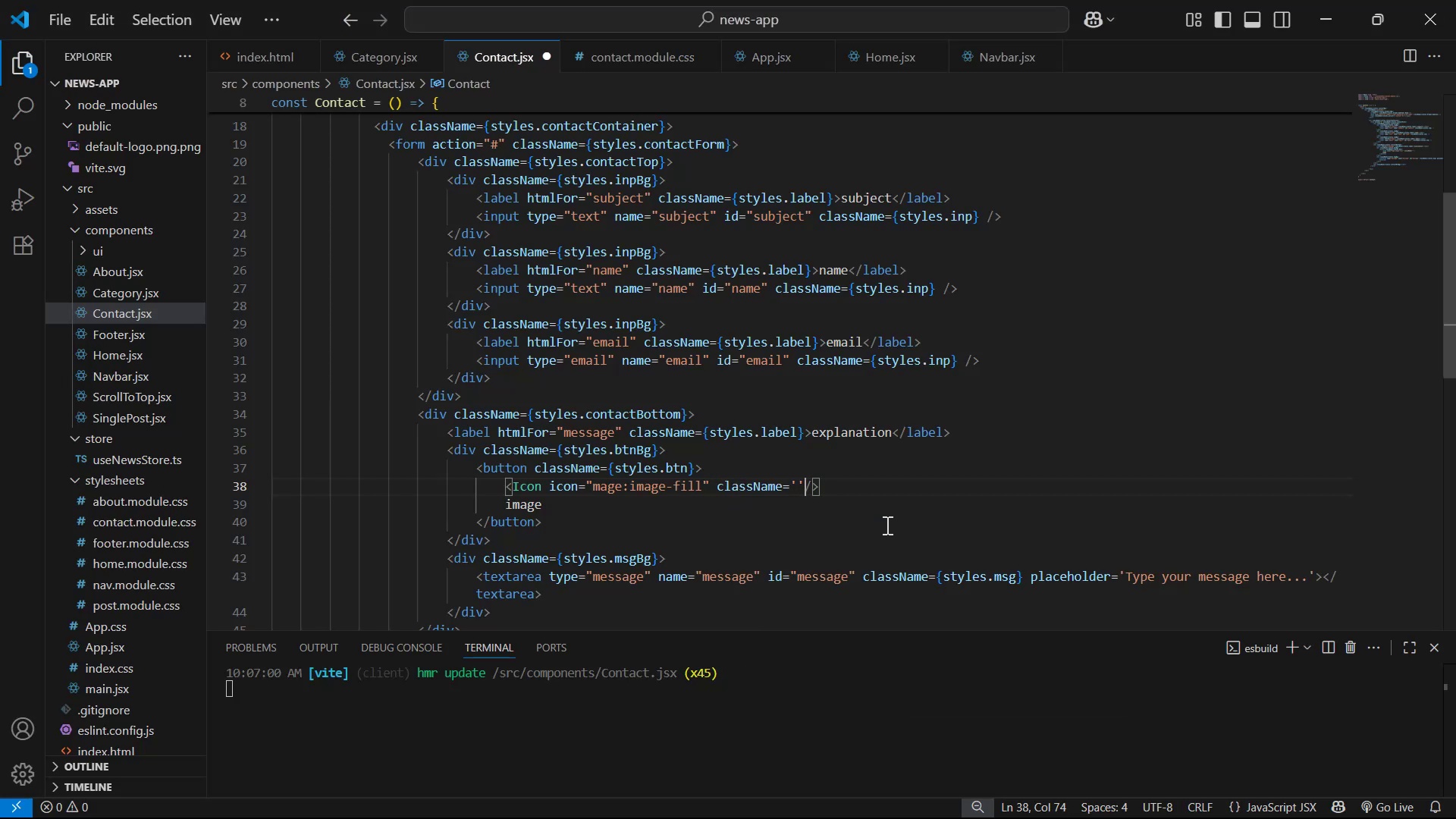 
key(Backspace)
 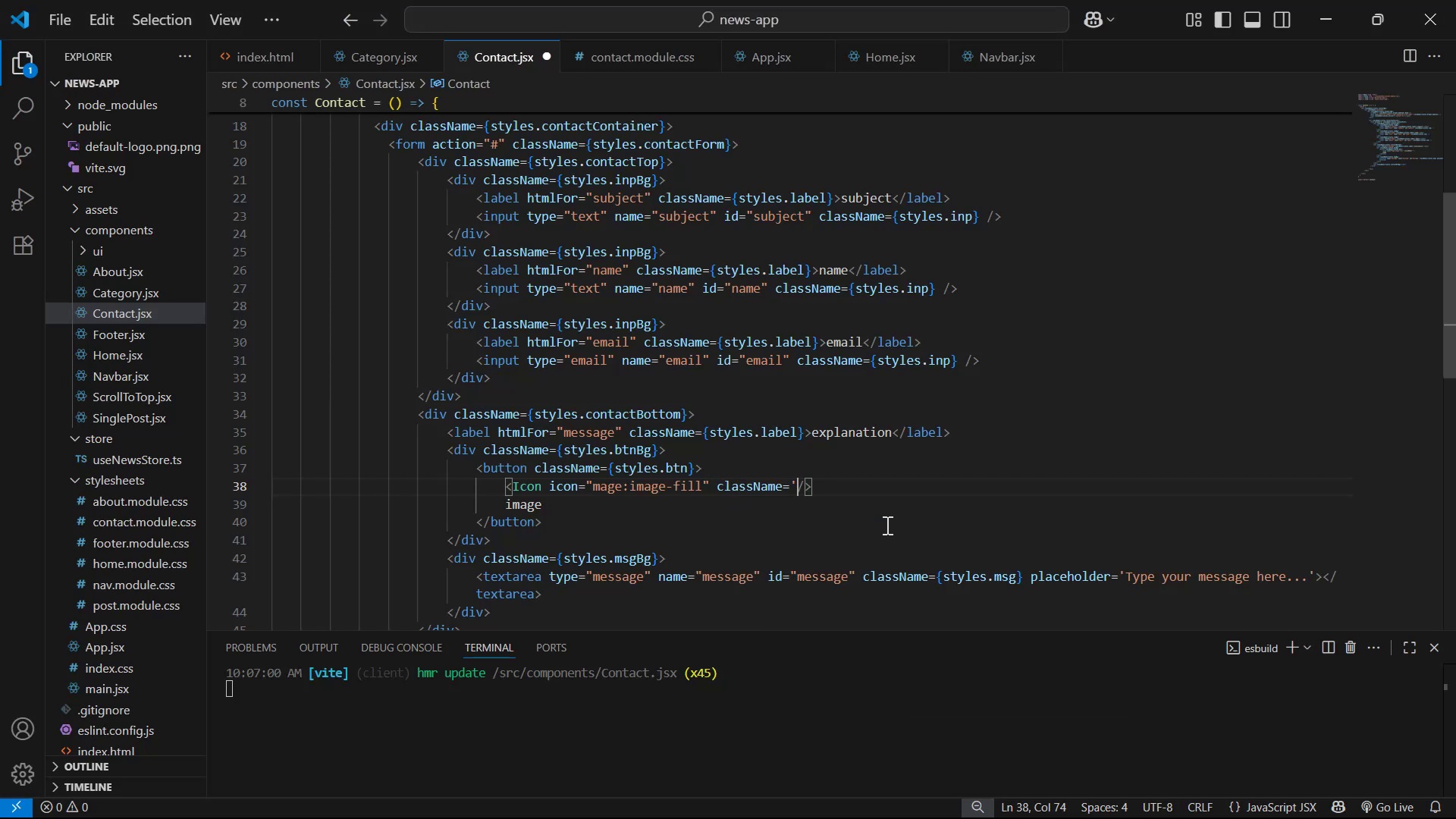 
key(Backspace)
 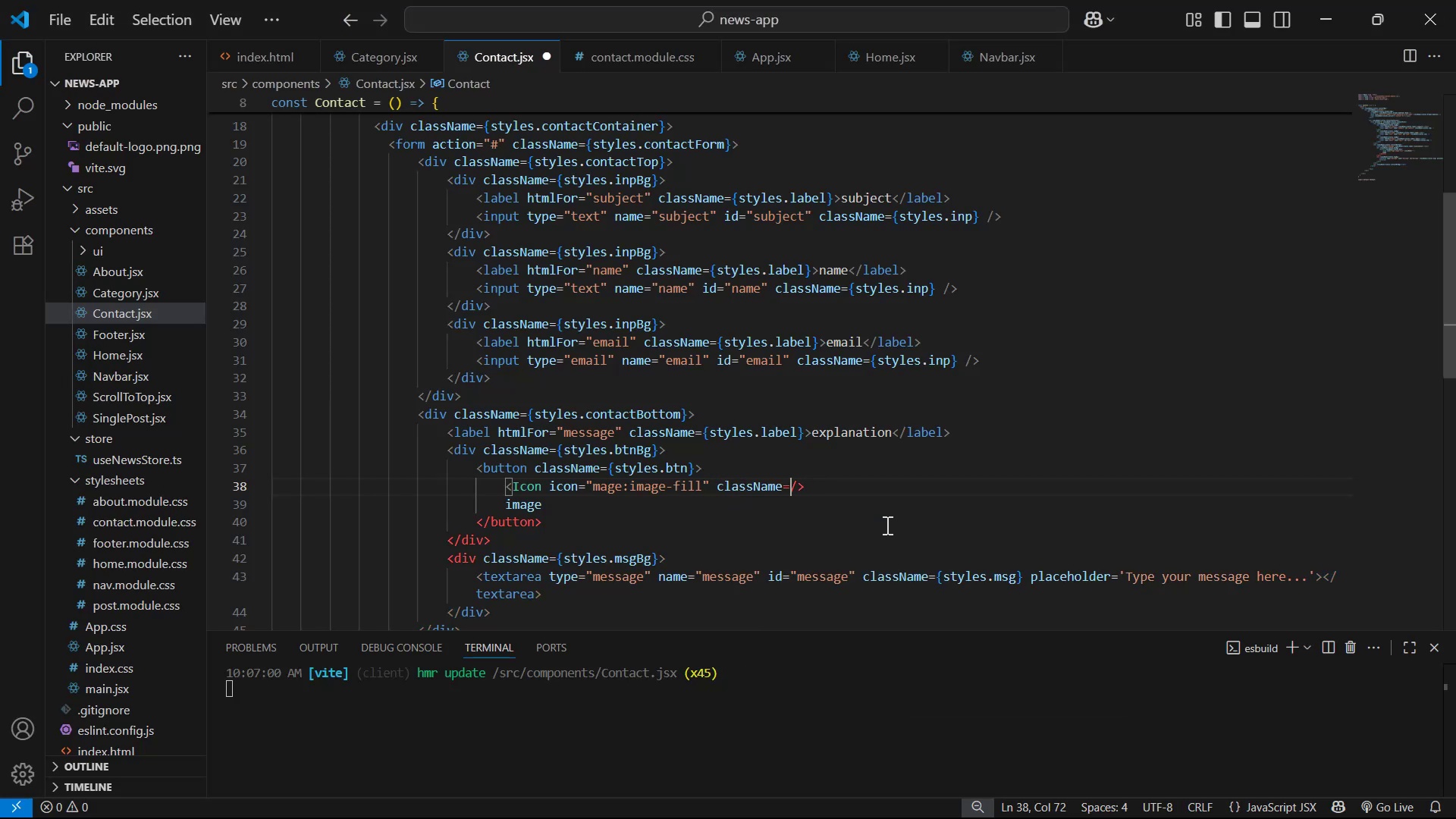 
key(Shift+ShiftLeft)
 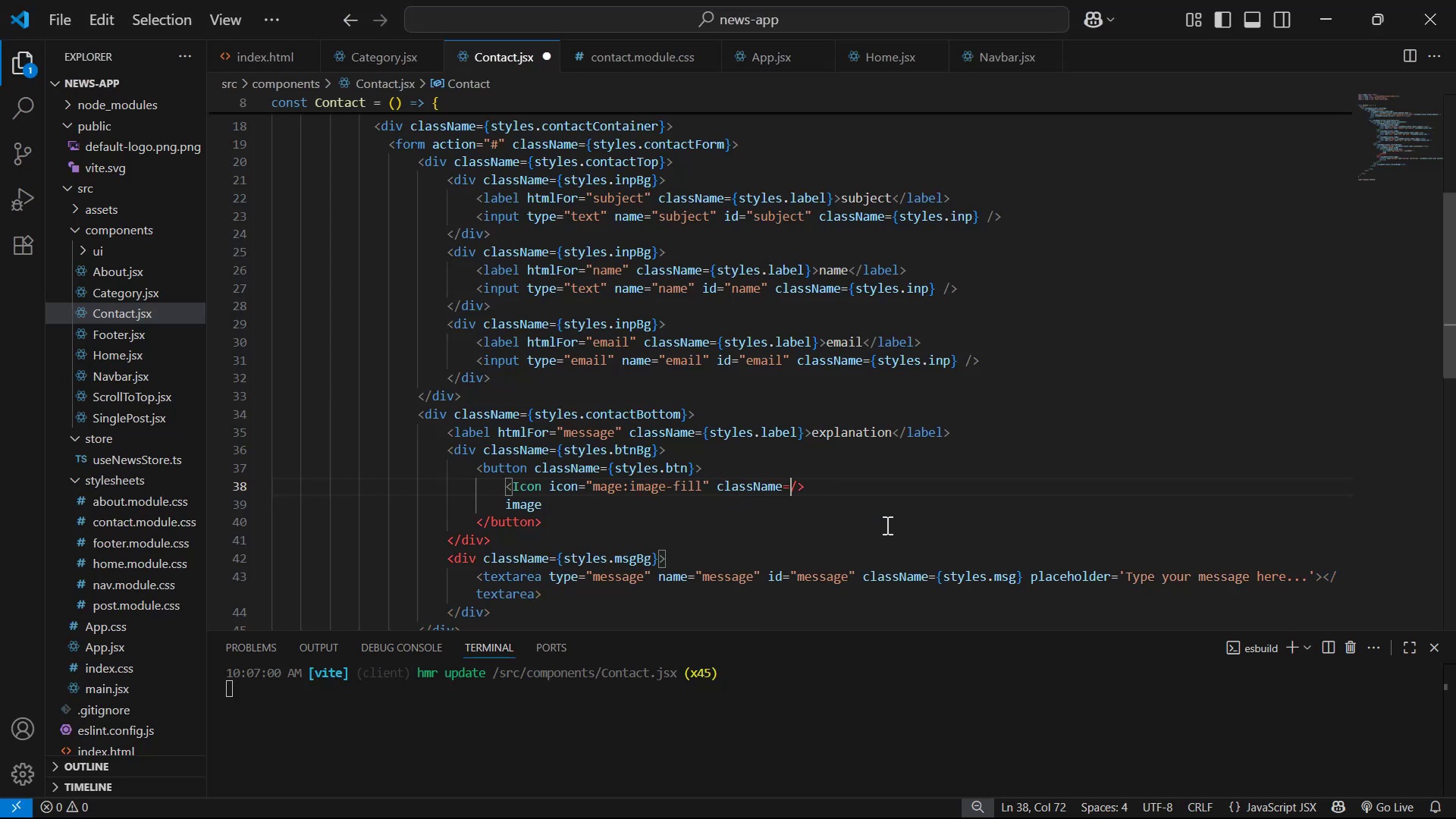 
key(Shift+BracketLeft)
 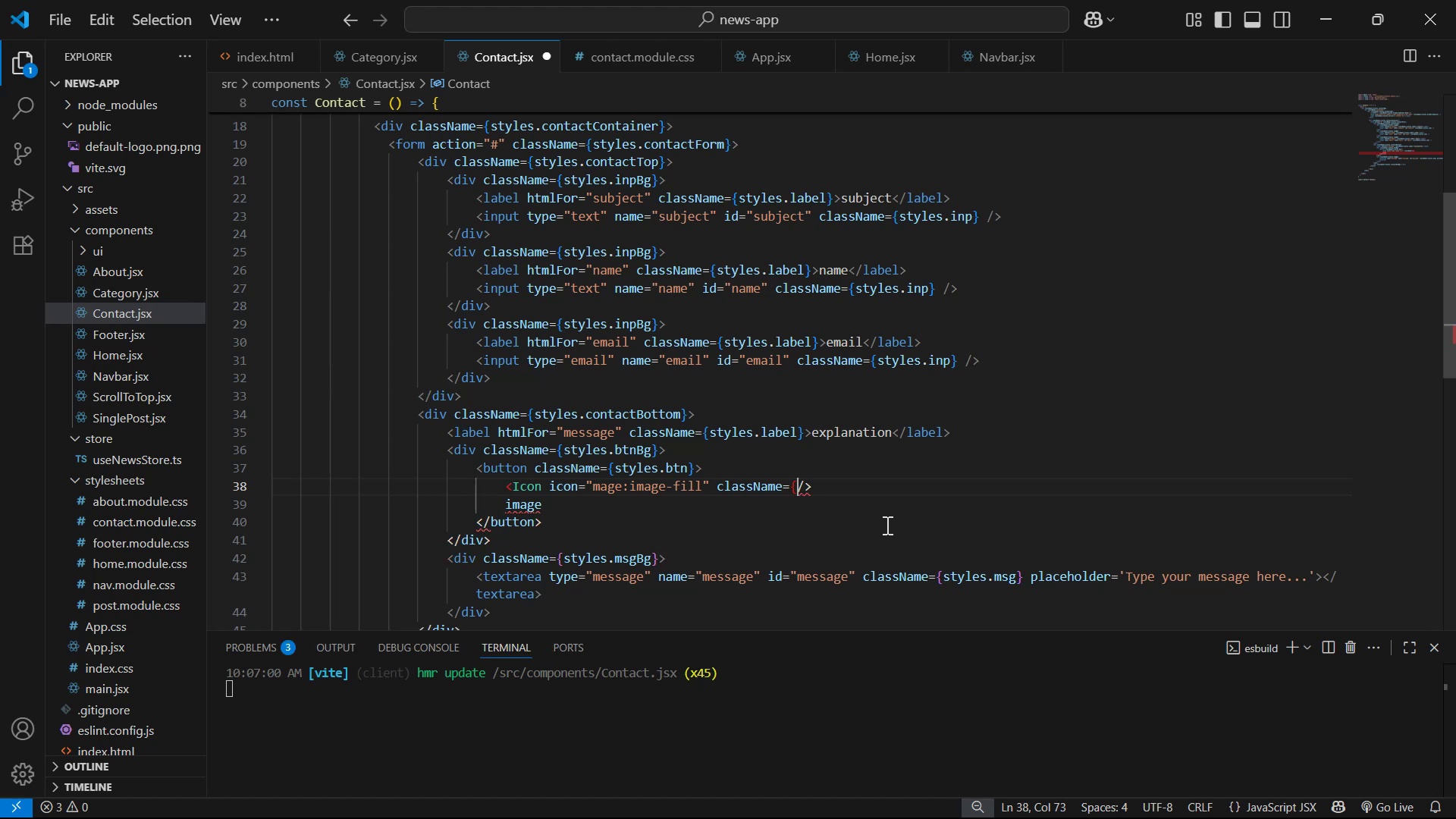 
key(Shift+BracketRight)
 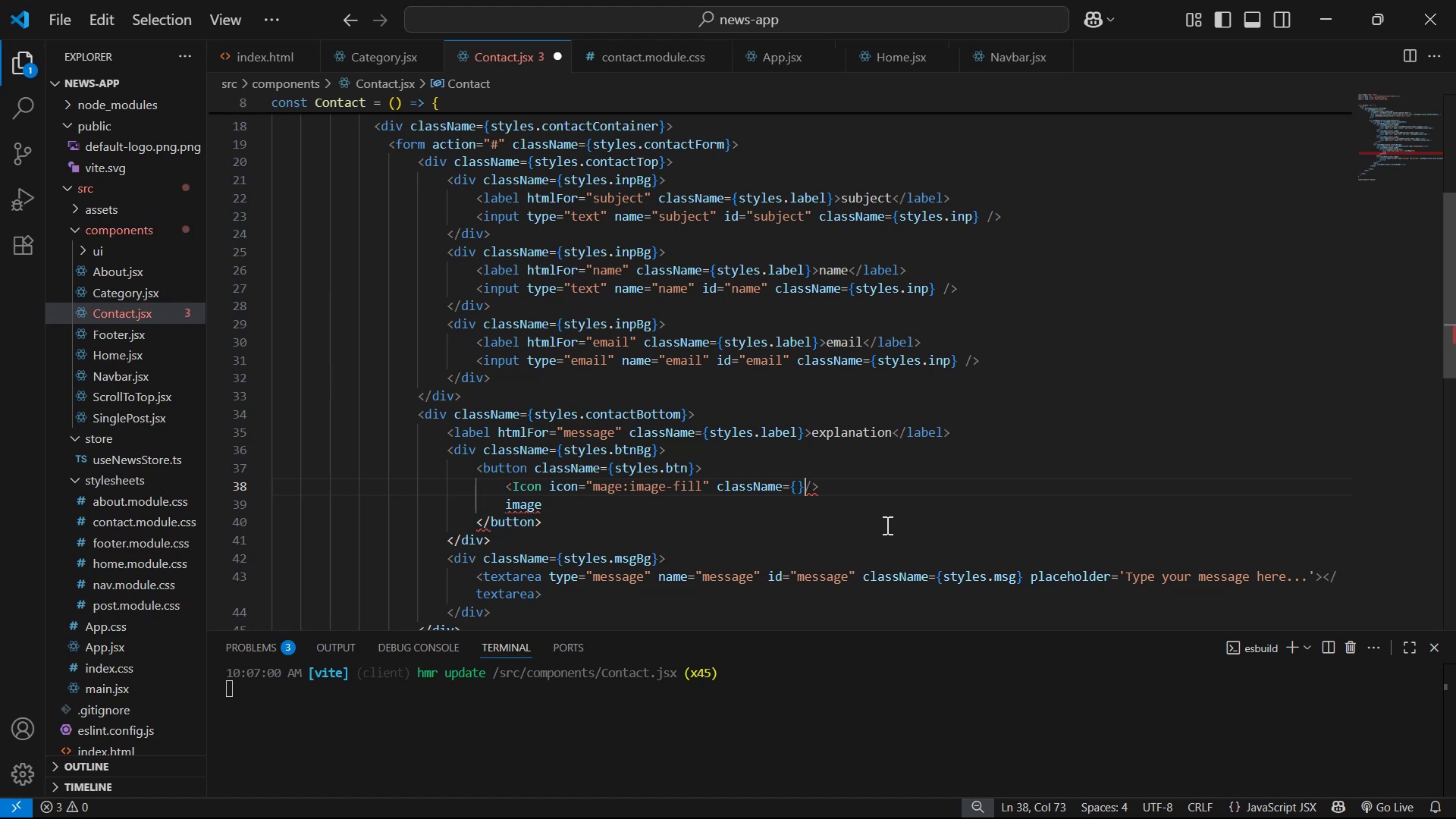 
key(ArrowLeft)
 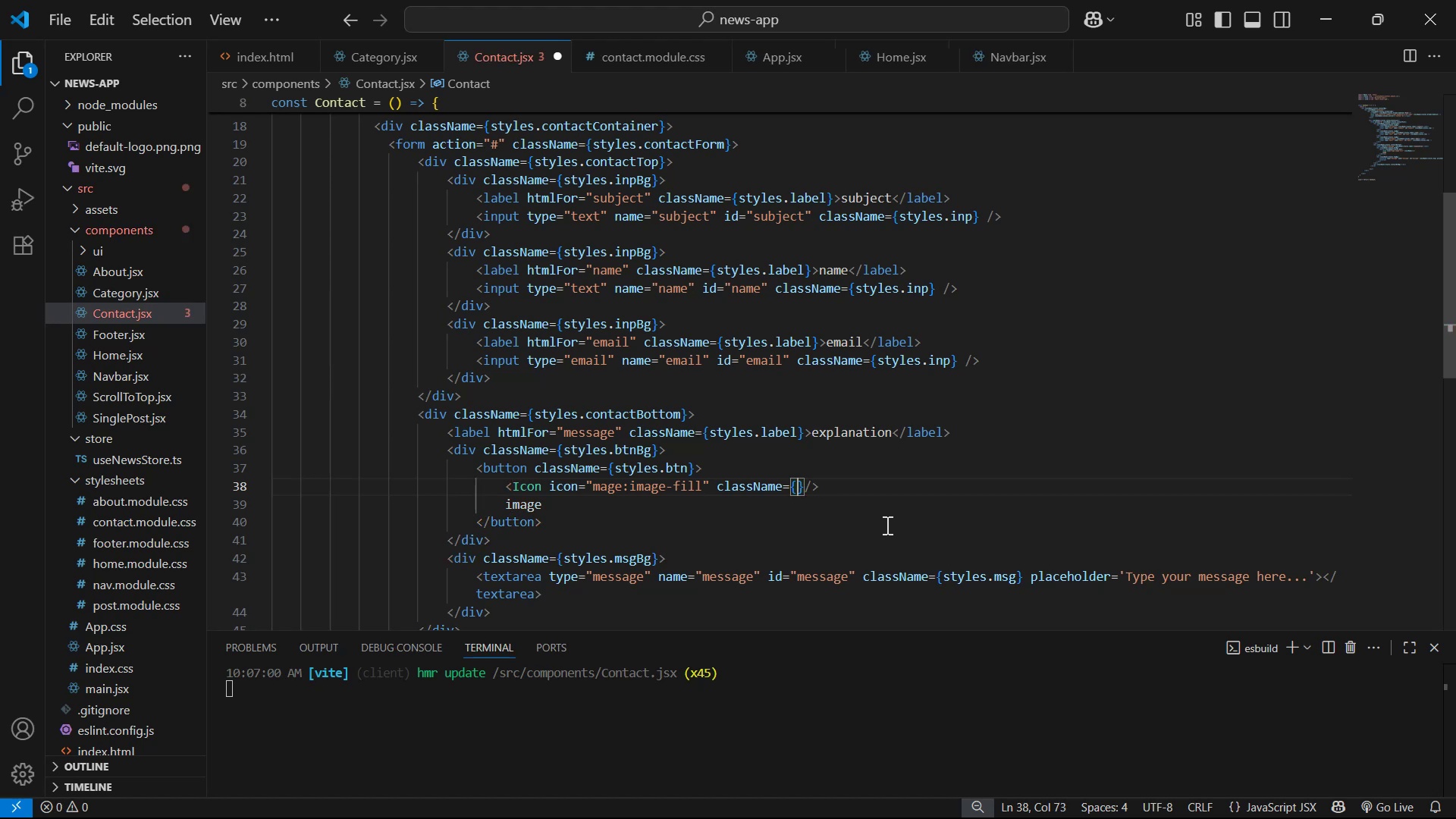 
type(sty)
 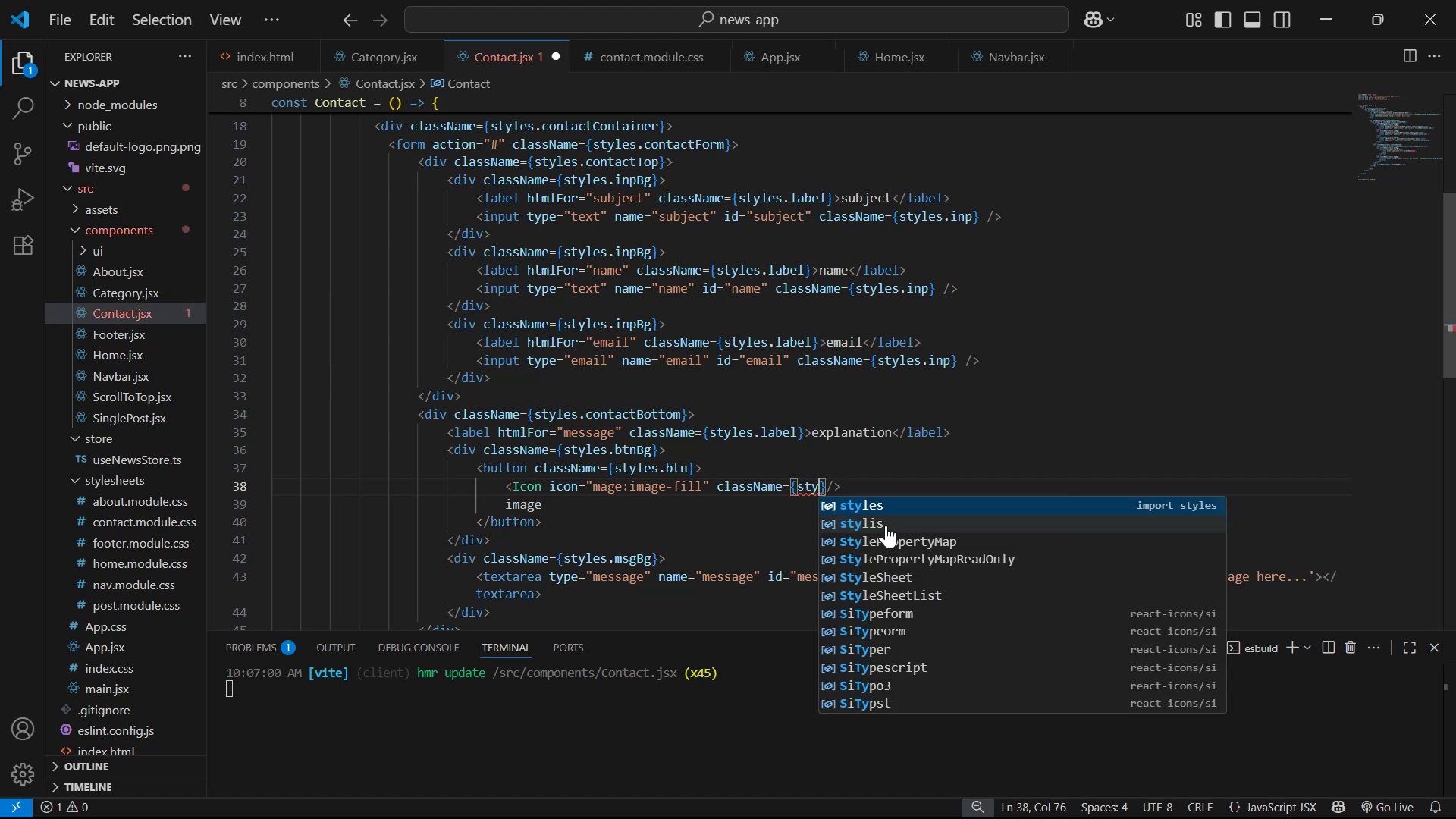 
key(Enter)
 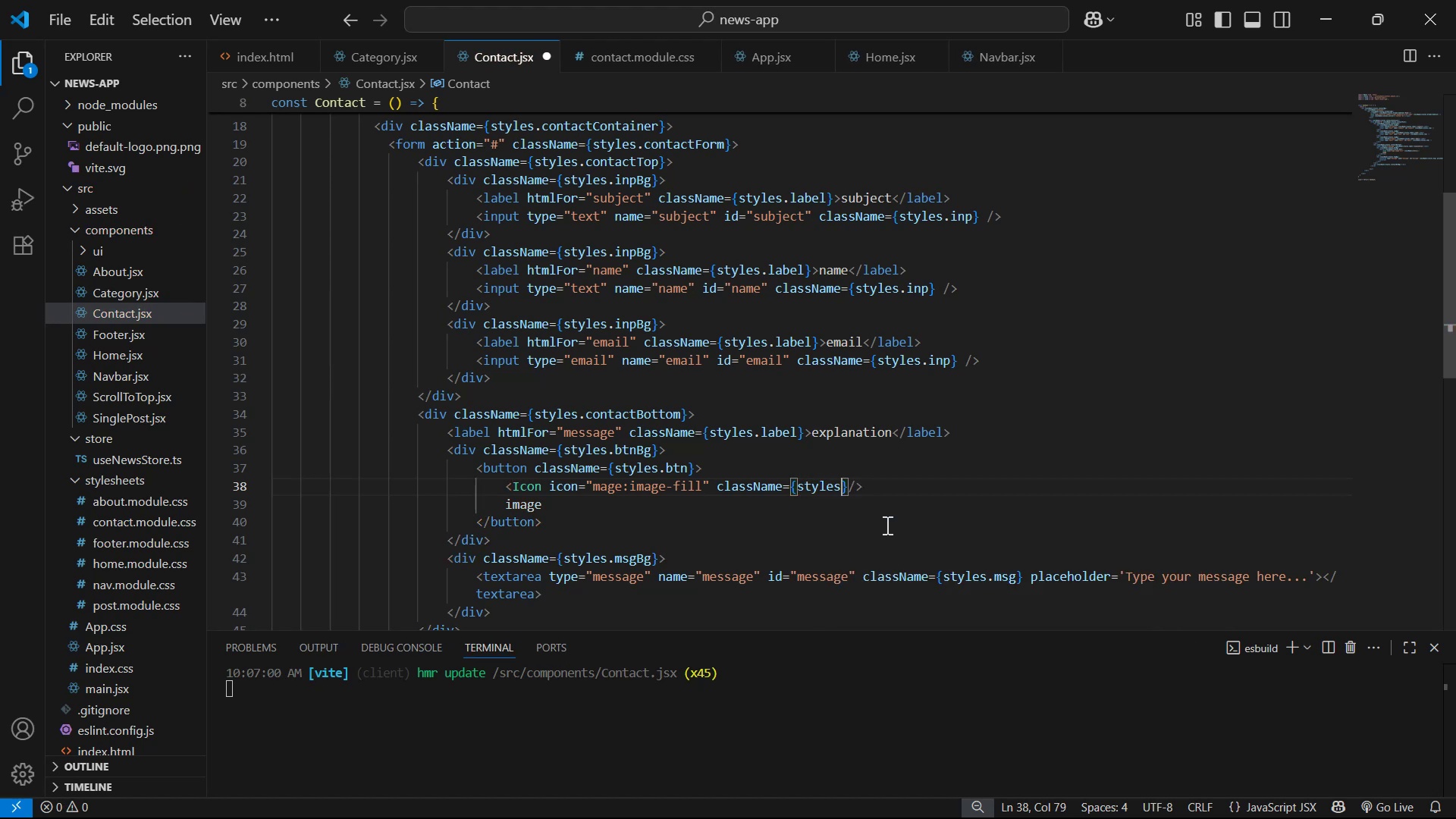 
type(.btnc)
key(Backspace)
type(Icon)
 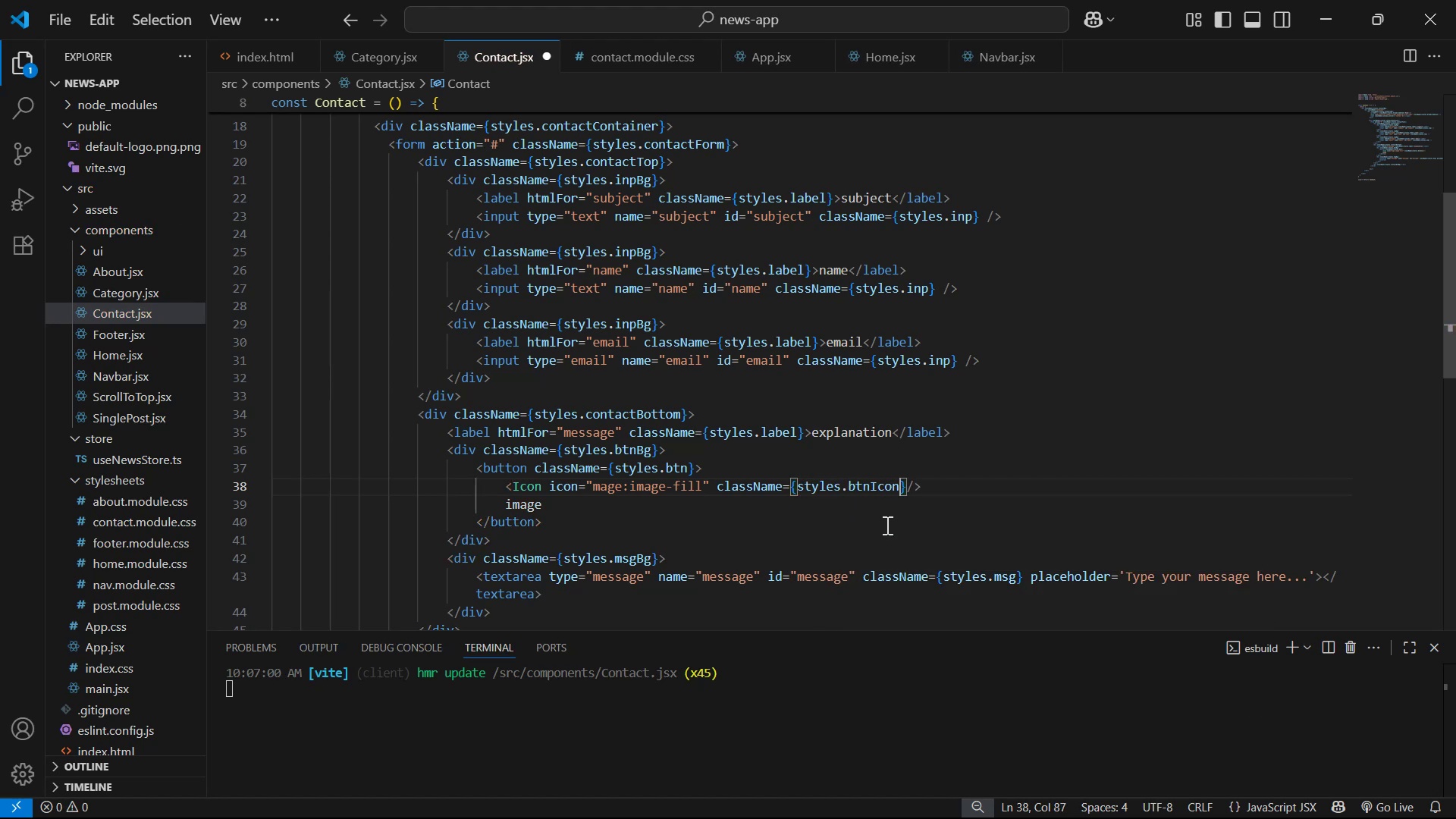 
key(Control+S)
 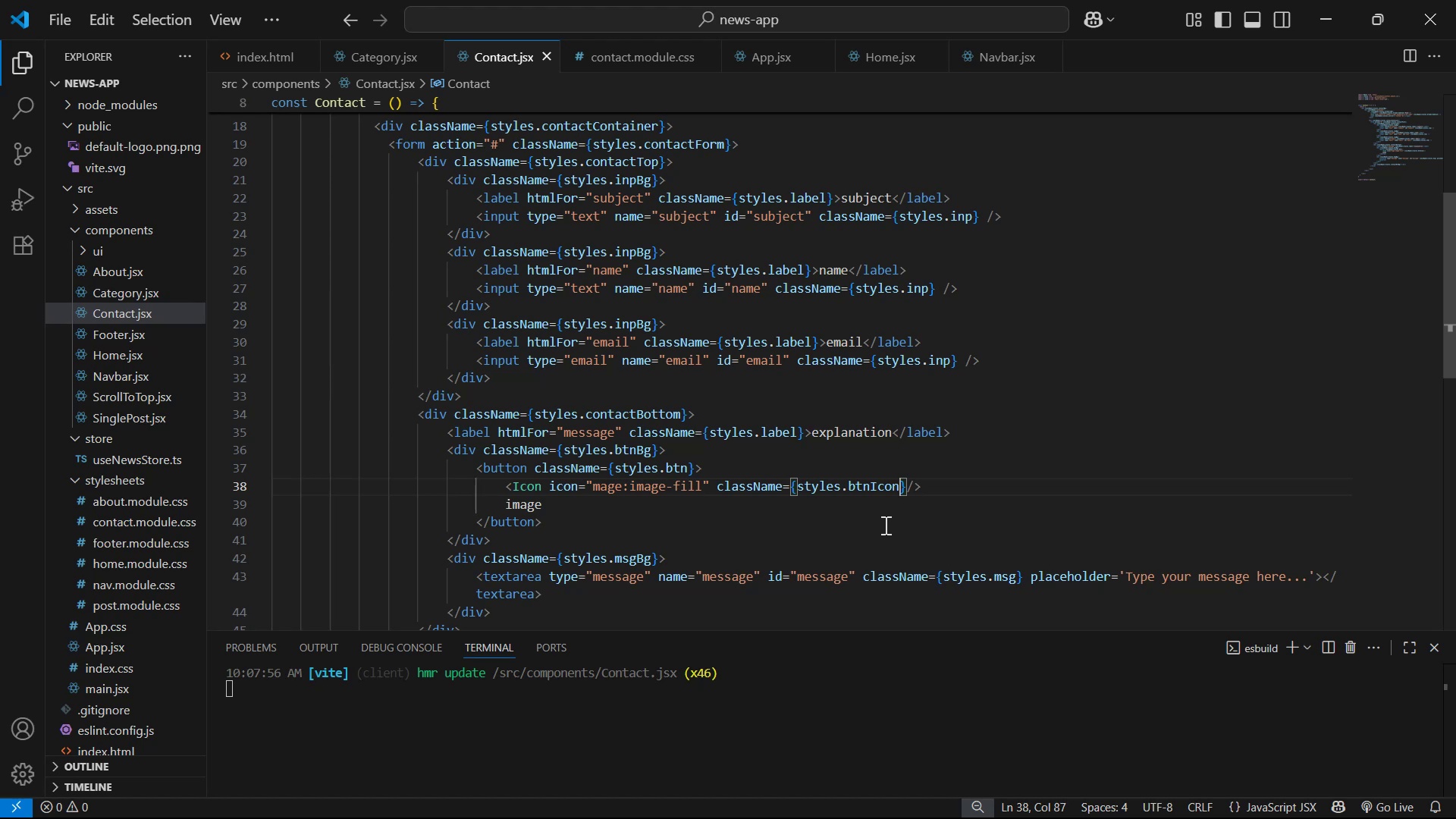 
wait(6.18)
 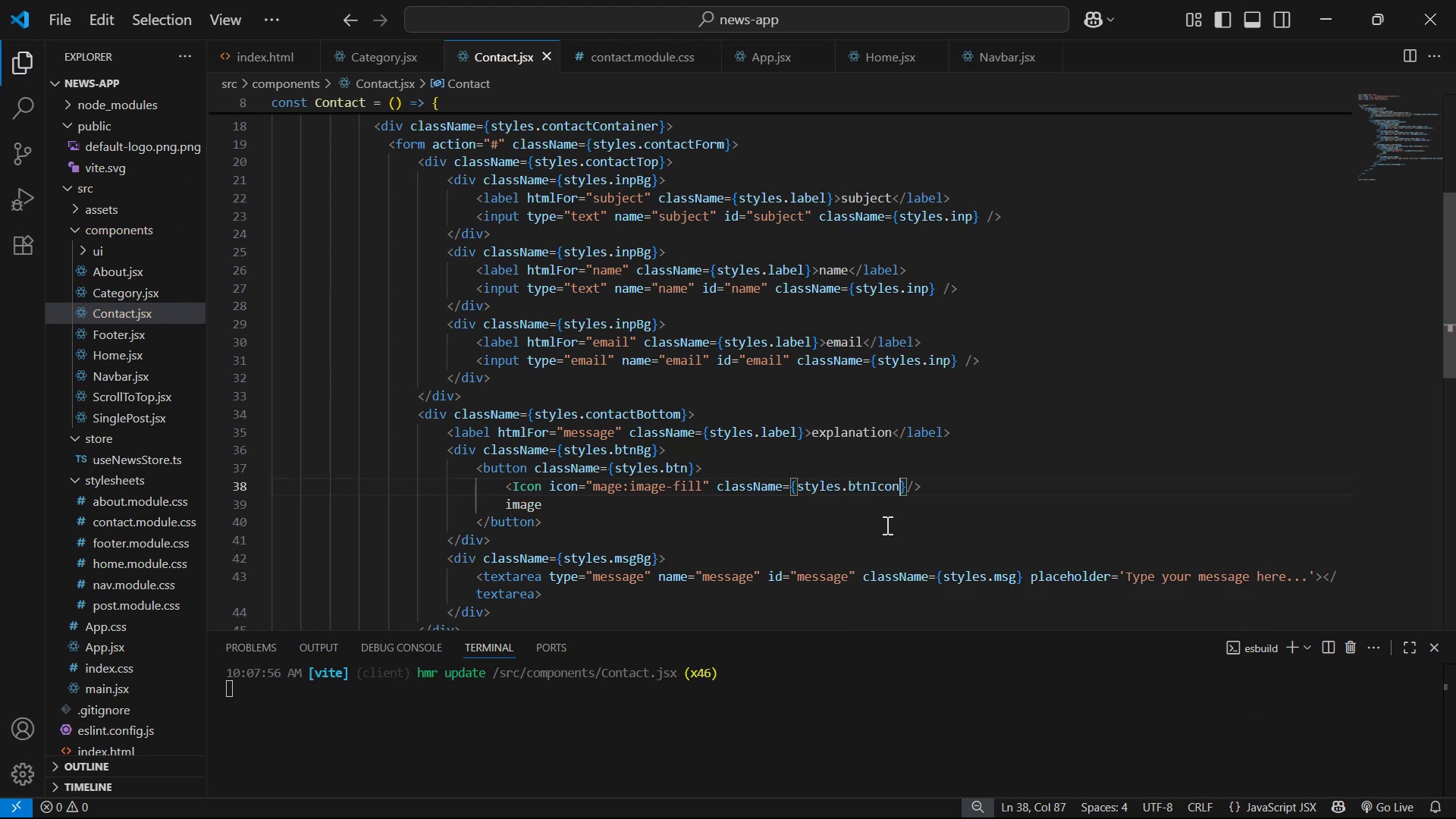 
left_click_drag(start_coordinate=[584, 516], to_coordinate=[494, 466])
 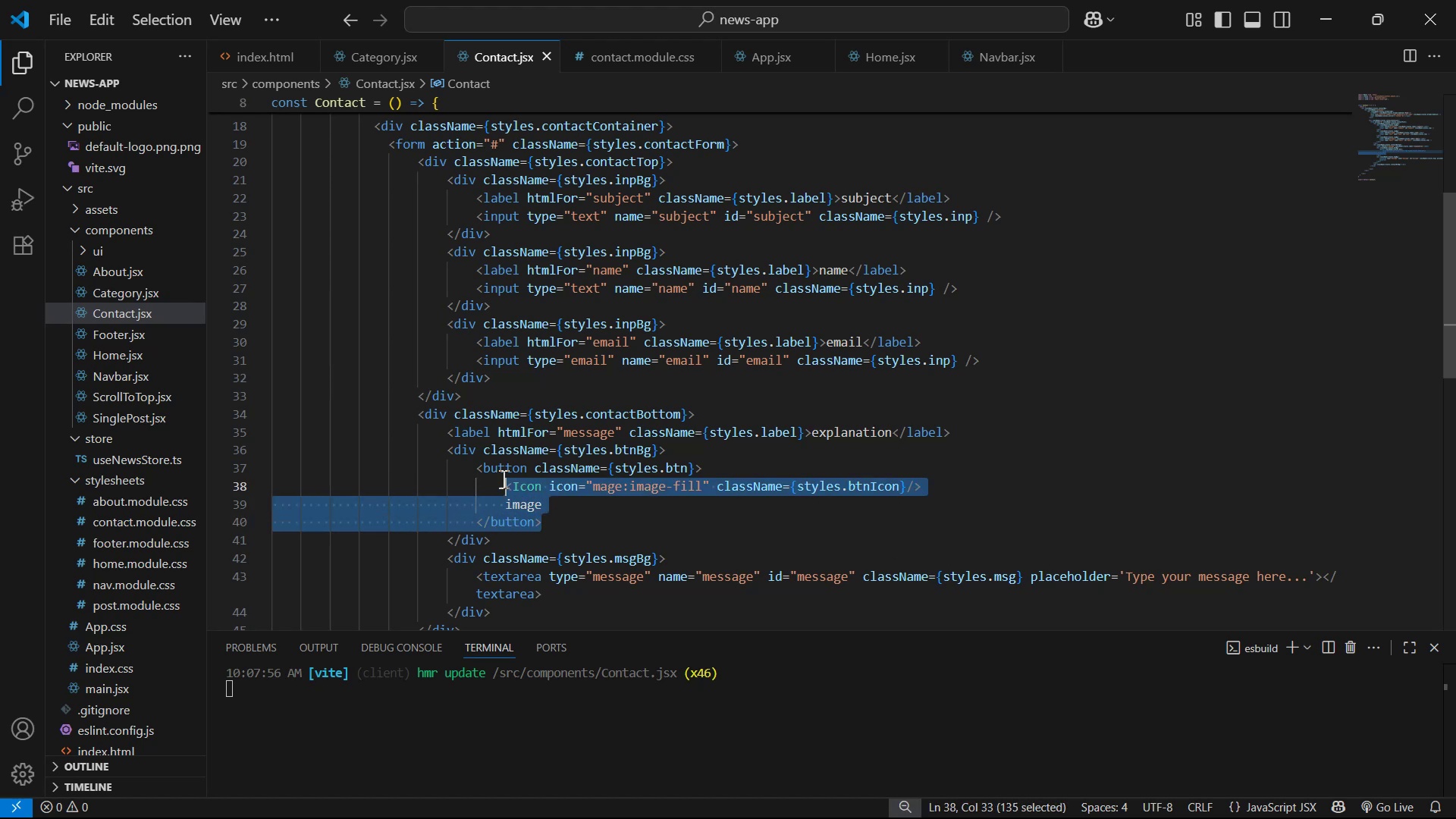 
left_click_drag(start_coordinate=[494, 466], to_coordinate=[472, 460])
 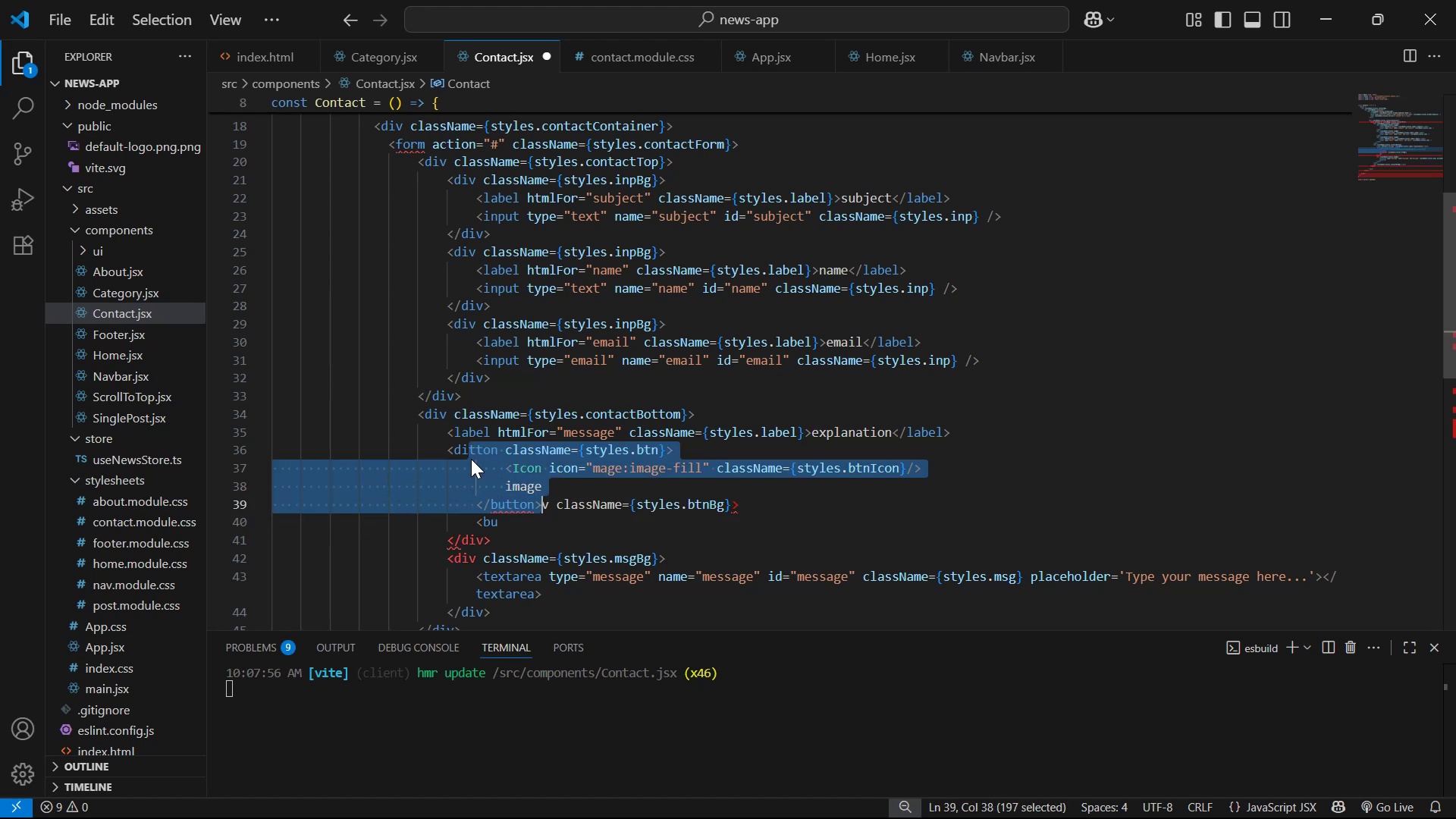 
key(Control+Z)
 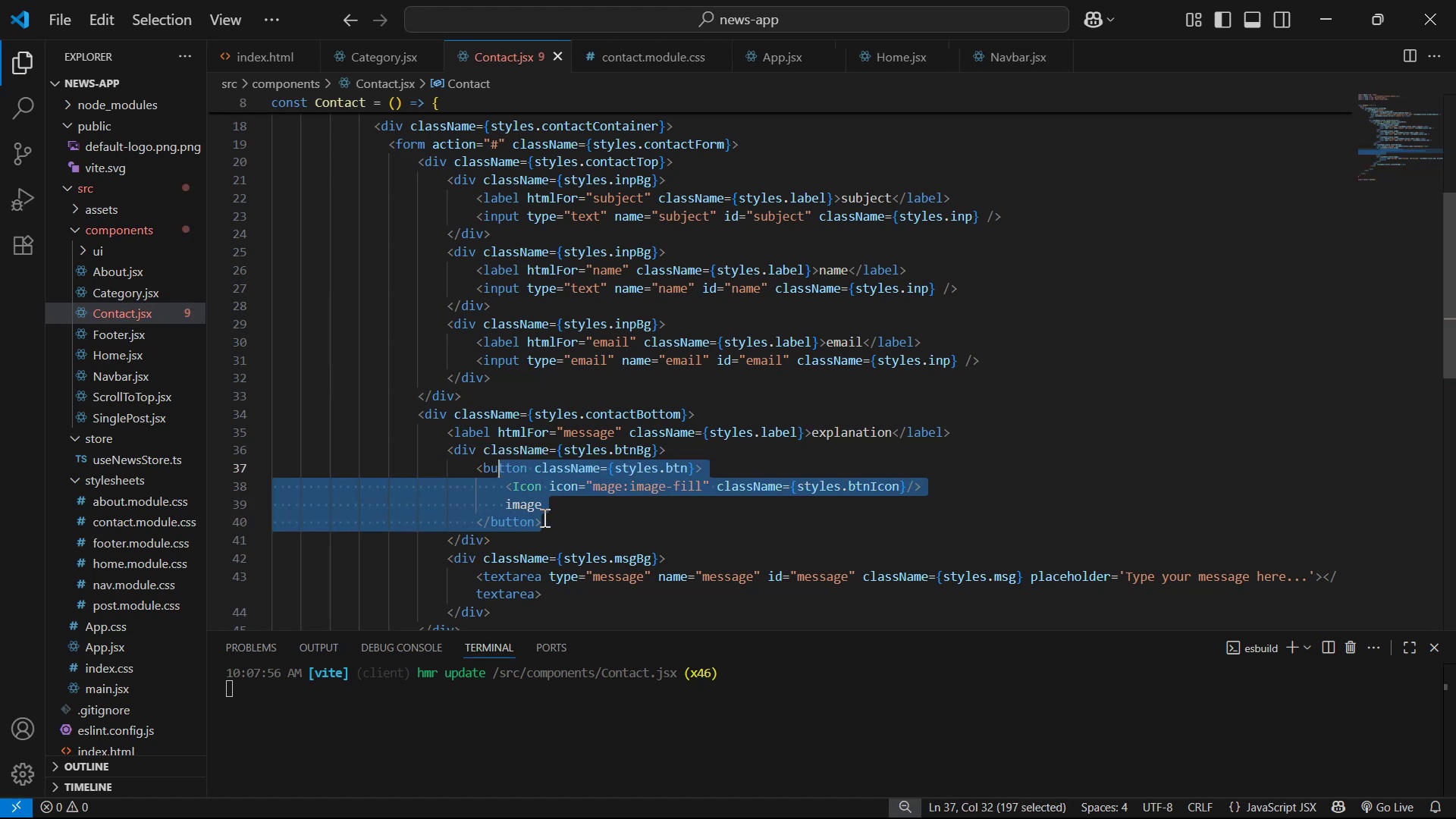 
left_click([556, 515])
 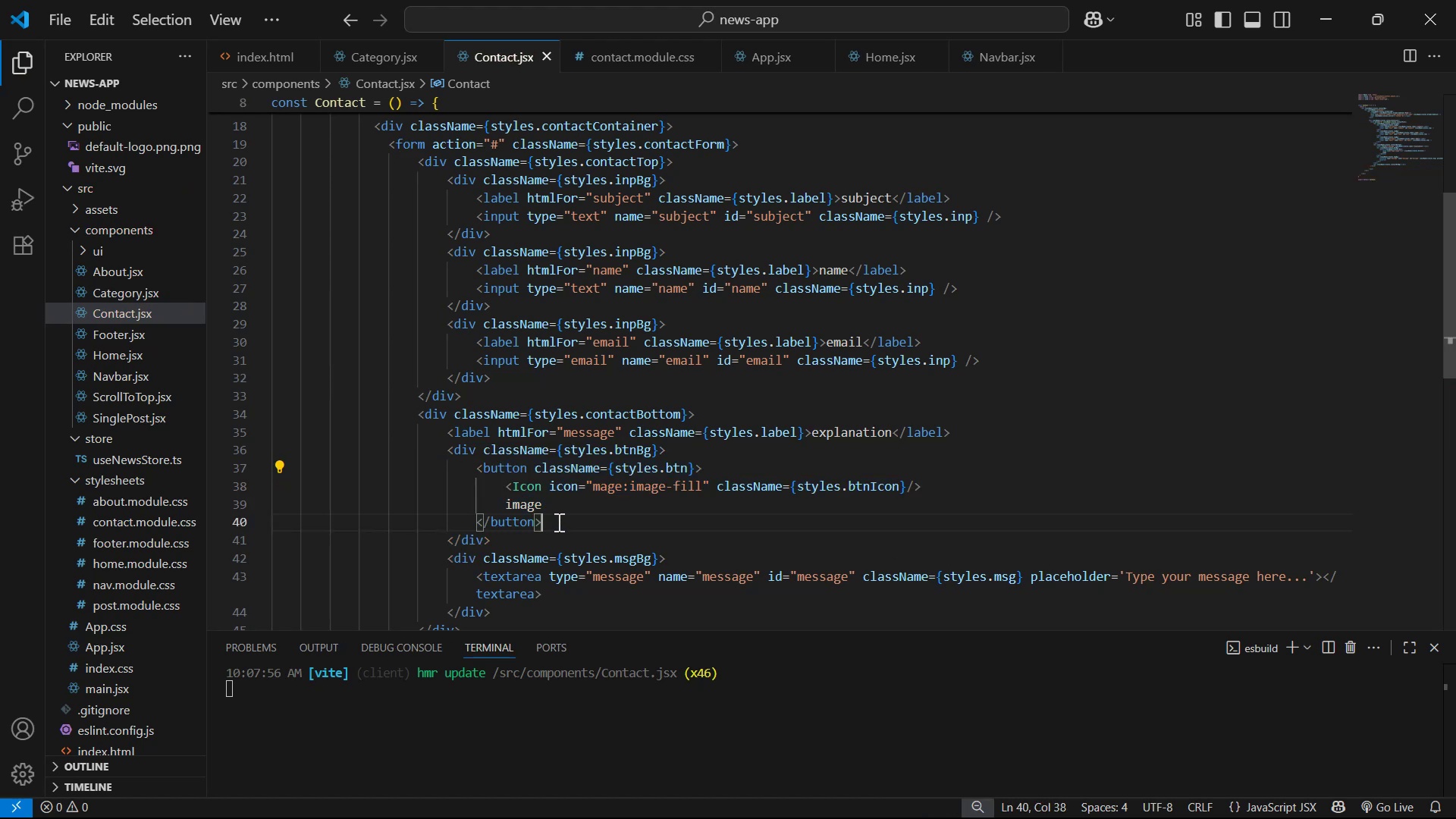 
left_click_drag(start_coordinate=[557, 522], to_coordinate=[474, 474])
 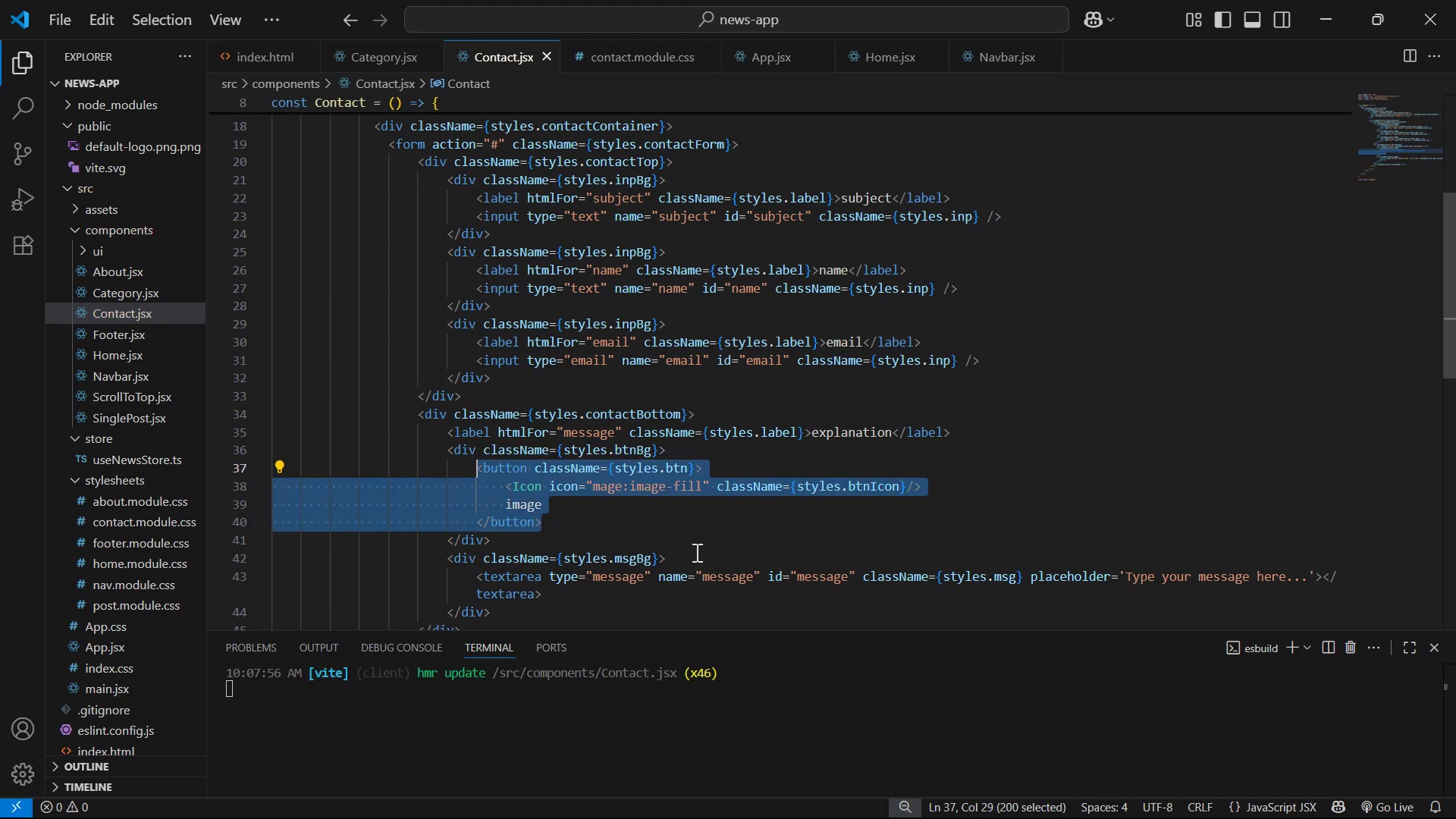 
key(Alt+Shift+ArrowDown)
 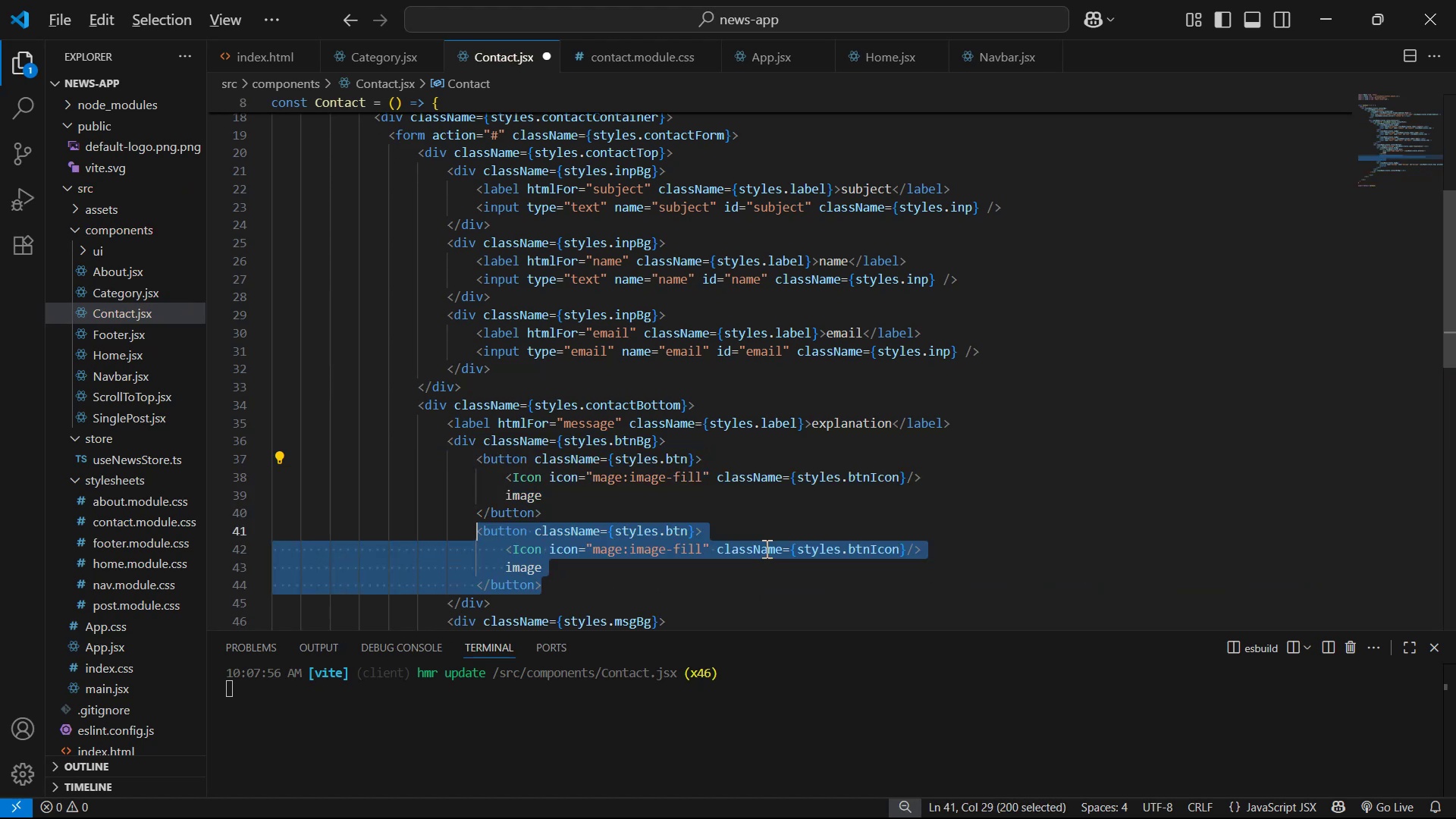 
key(Alt+Shift+ArrowDown)
 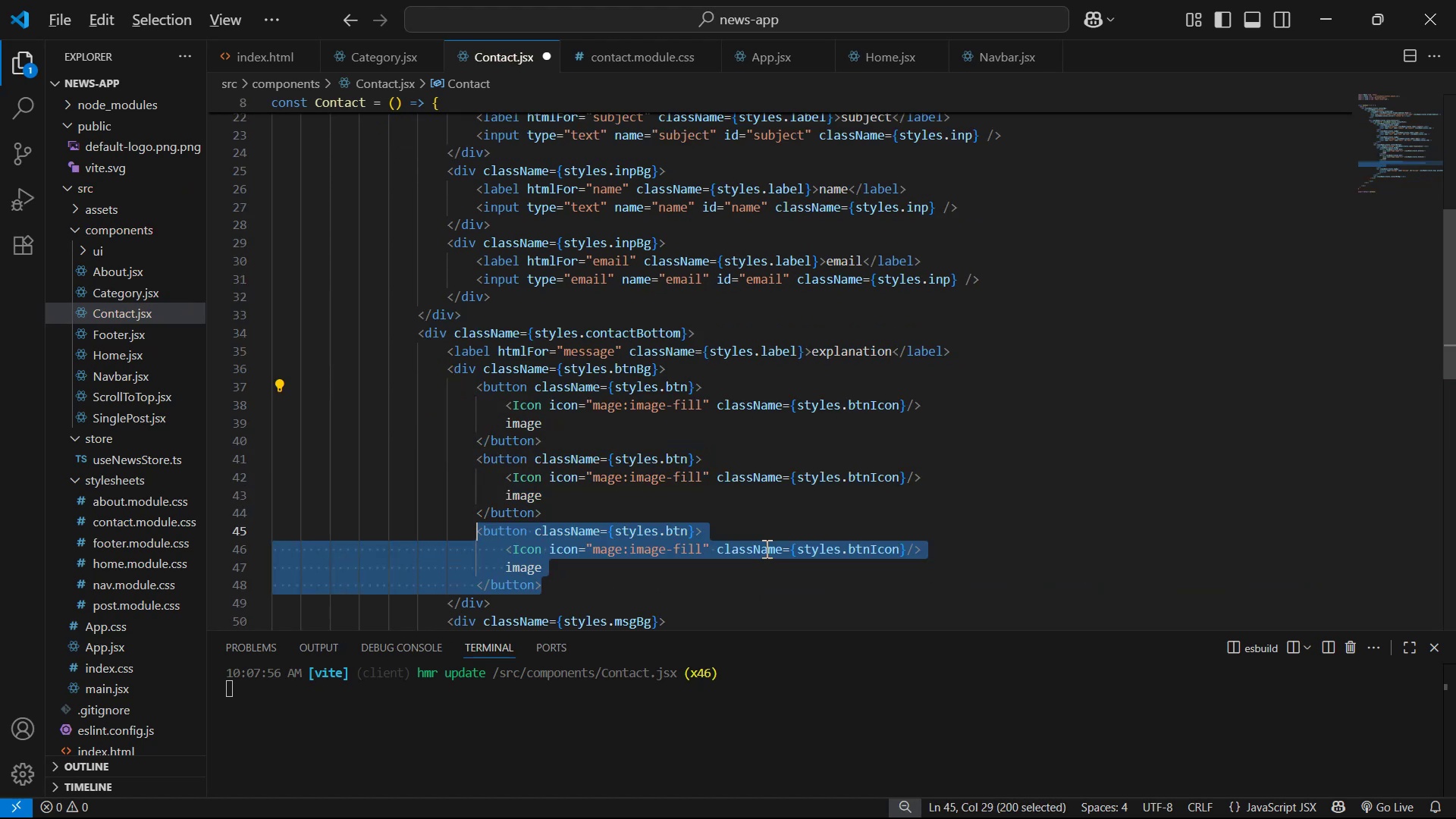 
key(Alt+Shift+ArrowDown)
 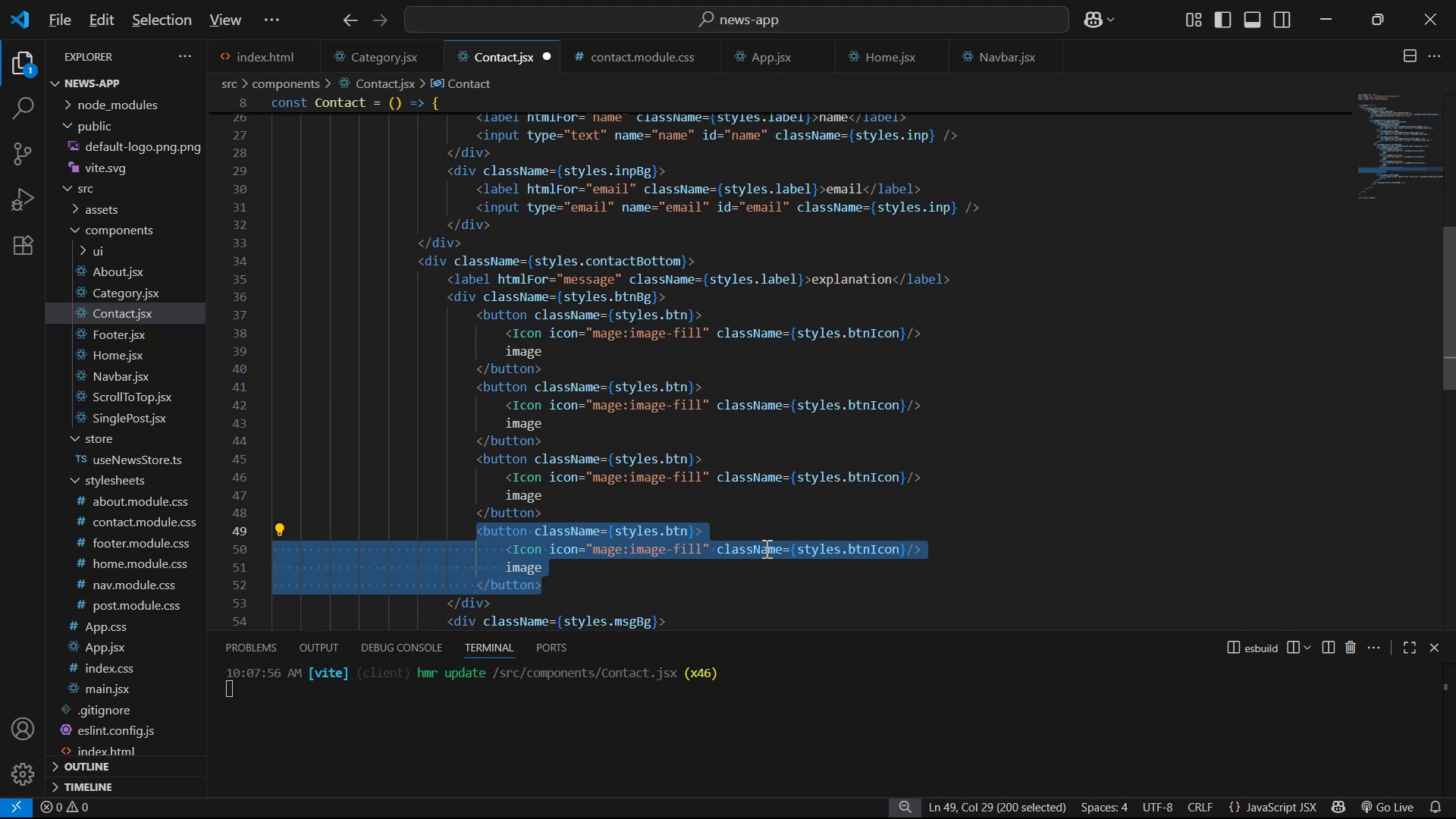 
key(Alt+Shift+ArrowDown)
 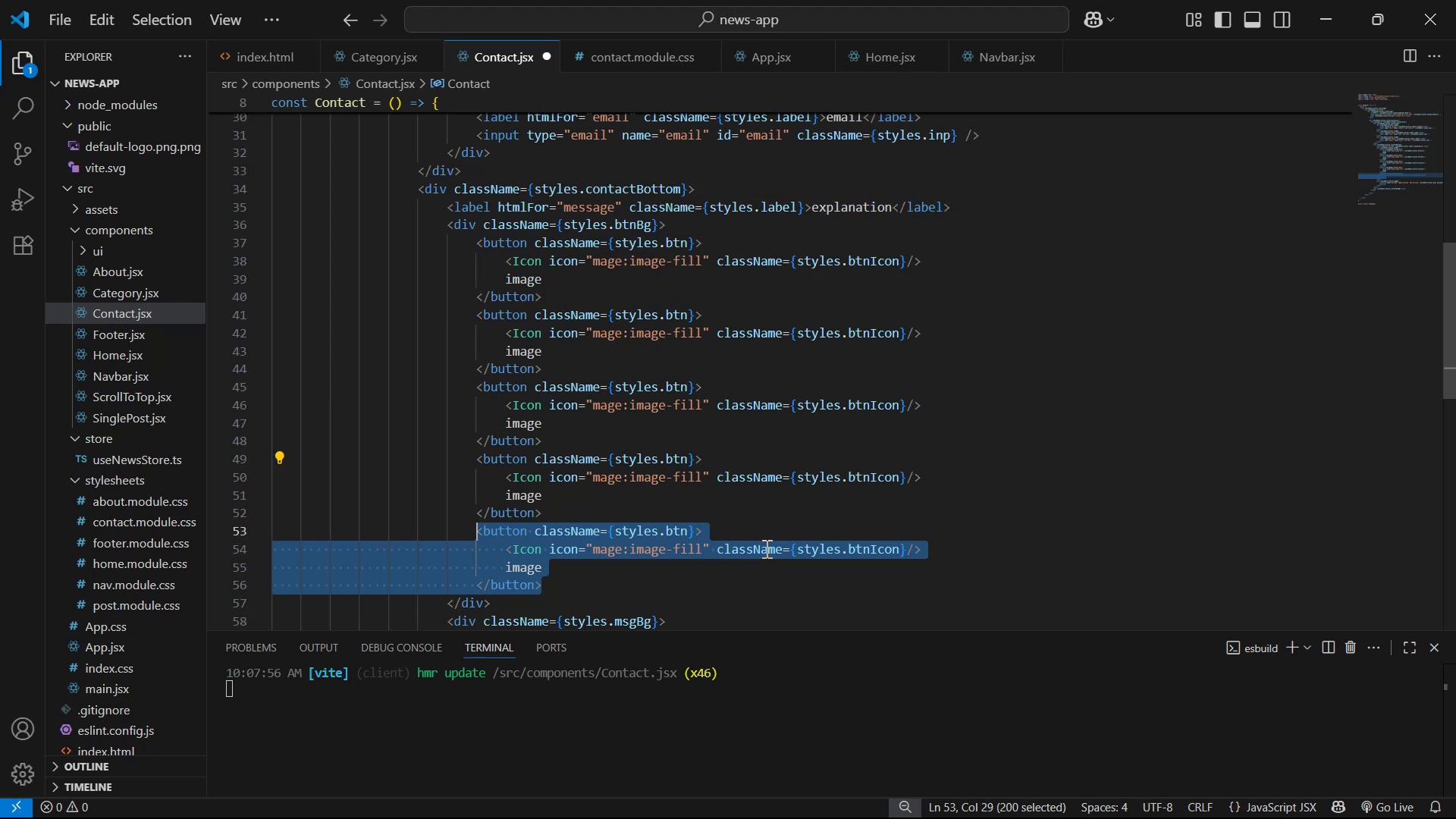 
key(Control+S)
 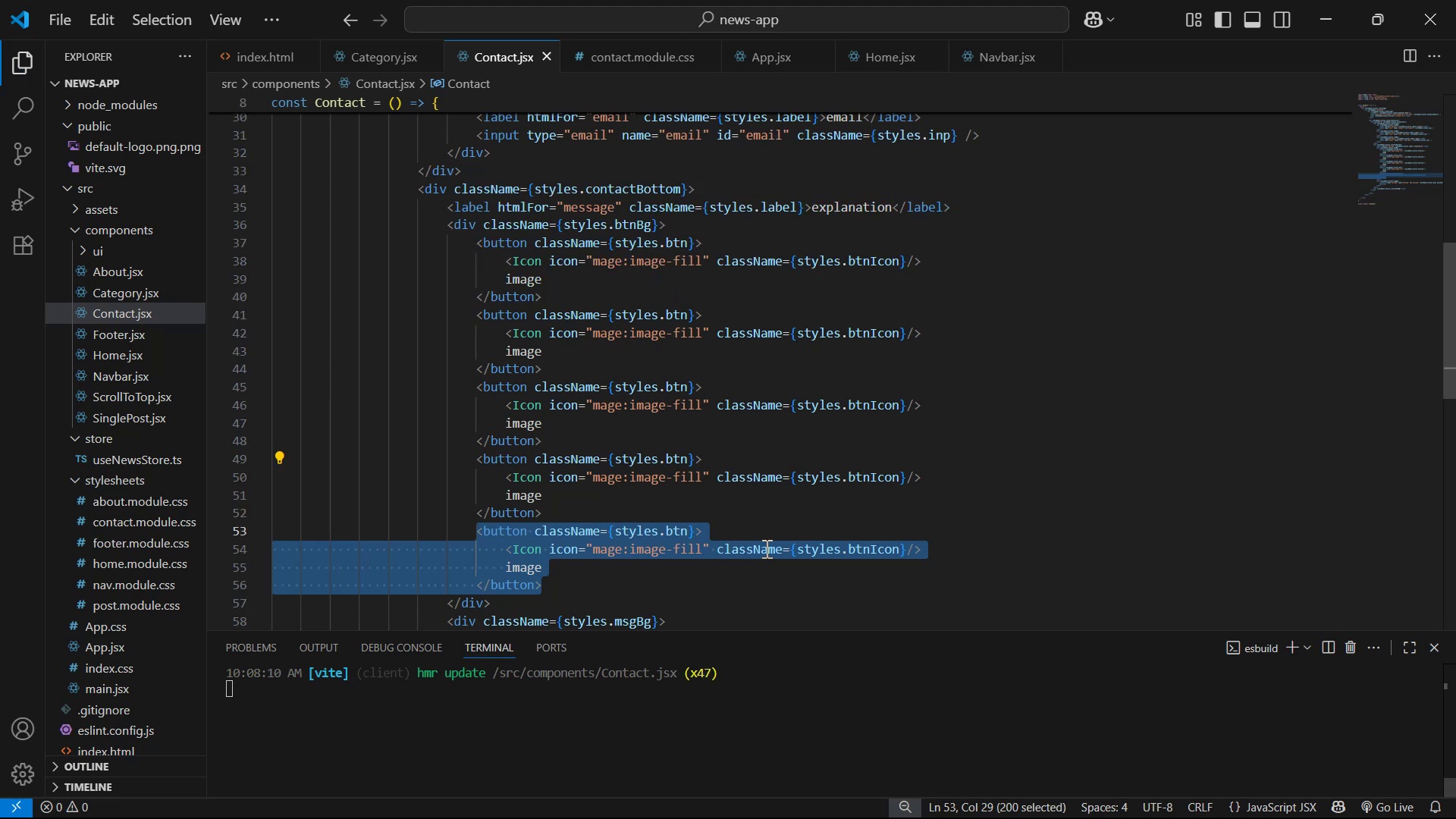 
key(Alt+Tab)
 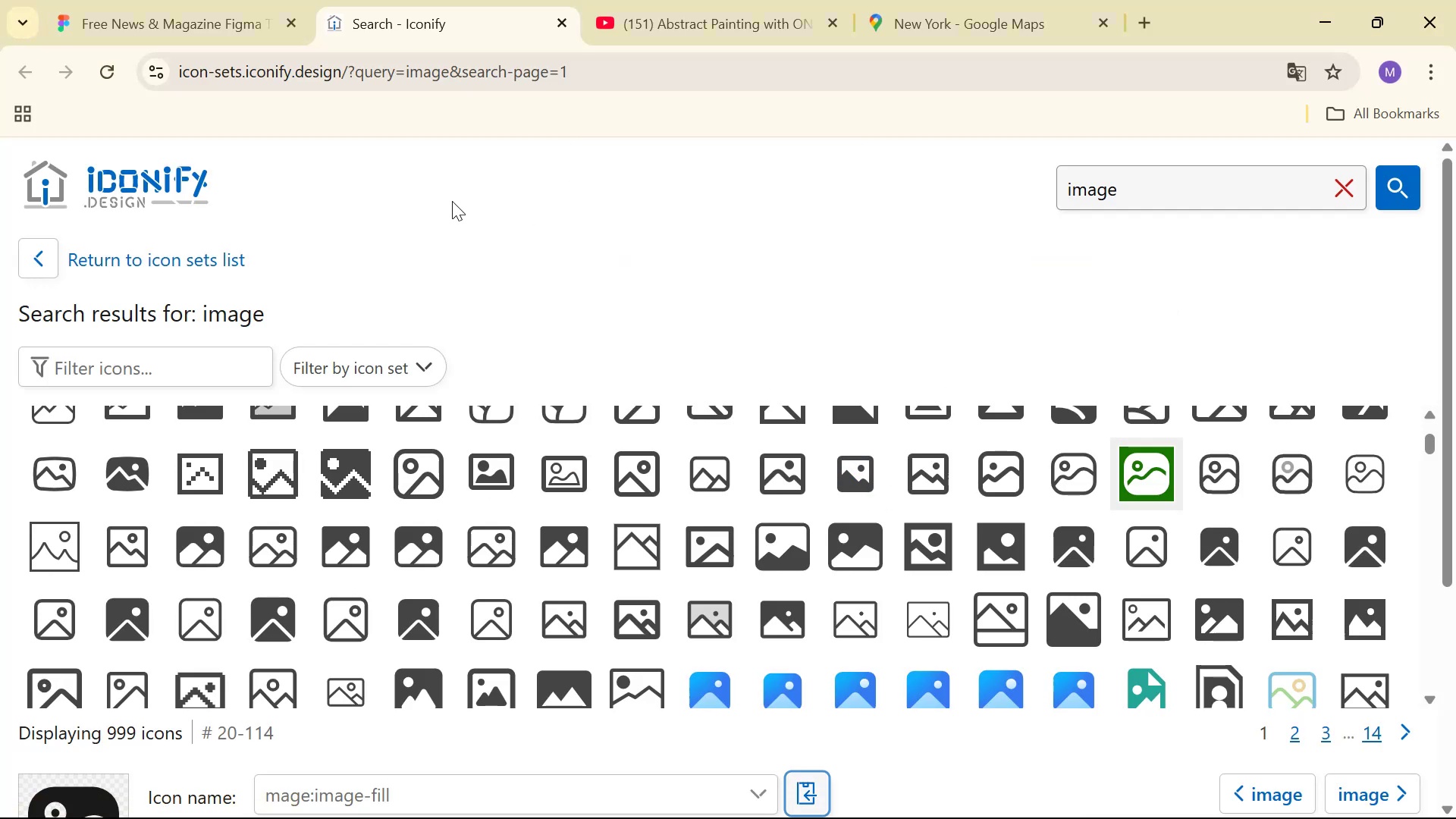 
wait(5.5)
 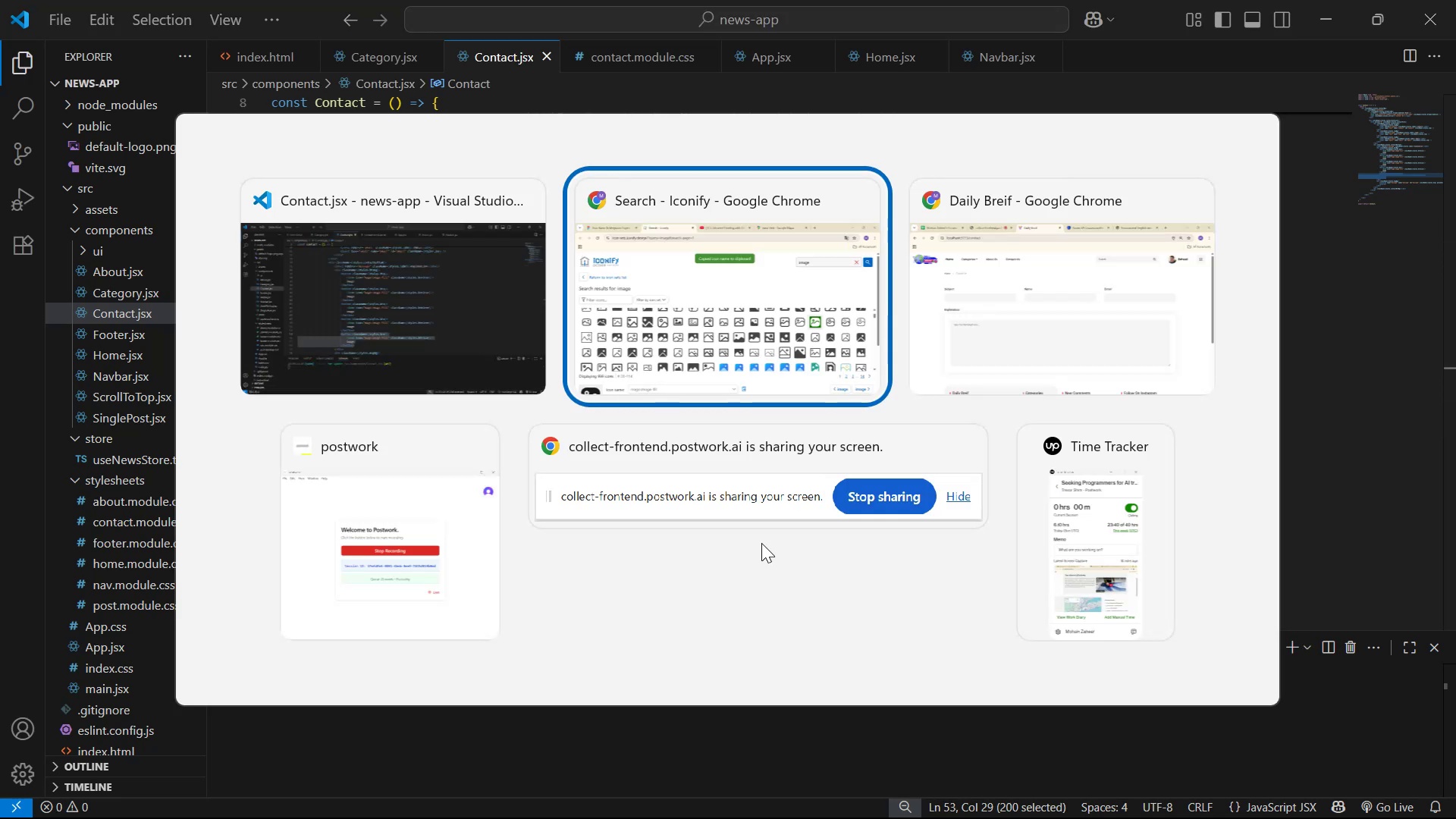 
left_click([63, 0])
 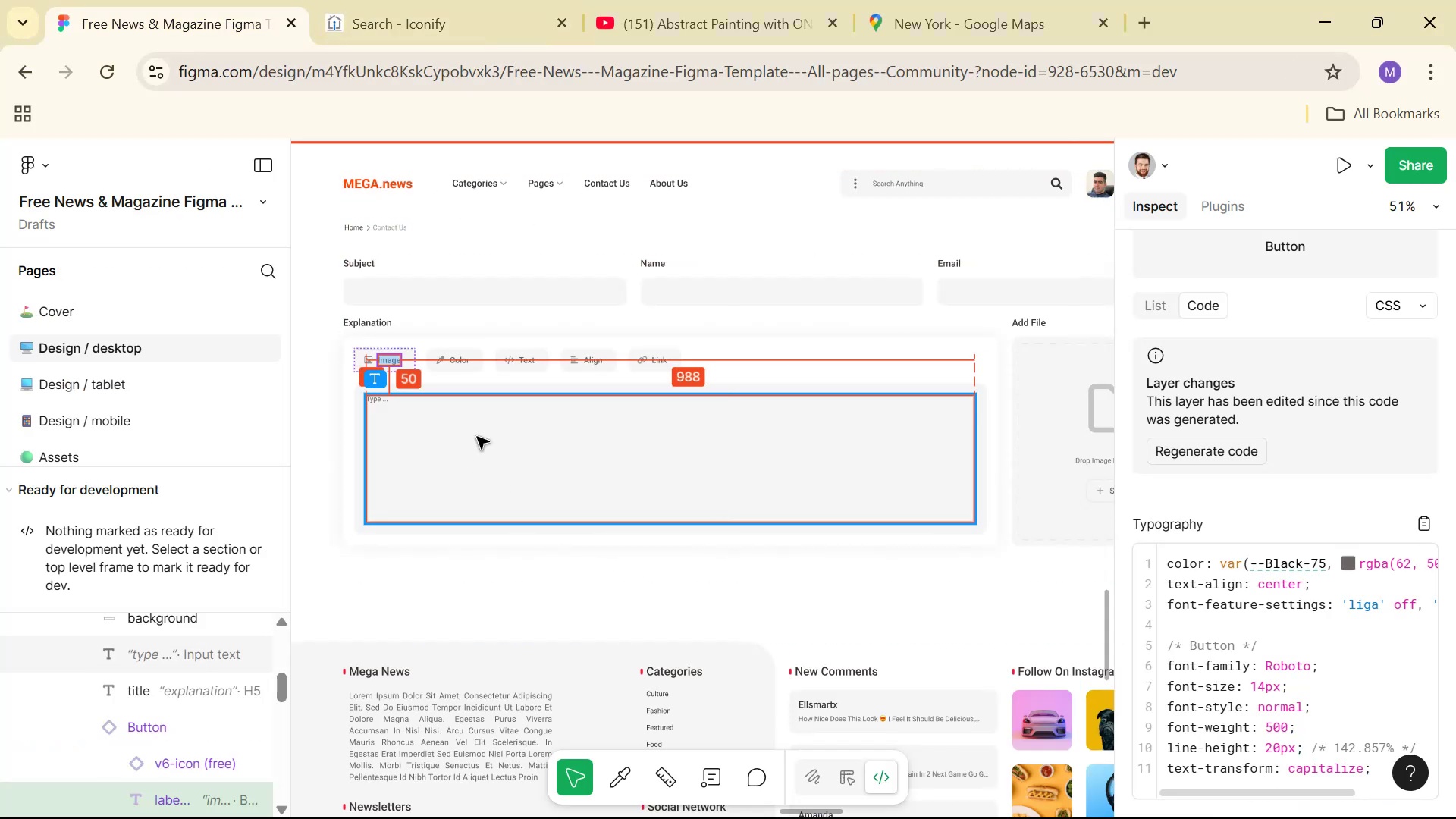 
hold_key(key=ControlLeft, duration=1.78)
scroll: coordinate [450, 366], scroll_direction: up, amount: 4.0
 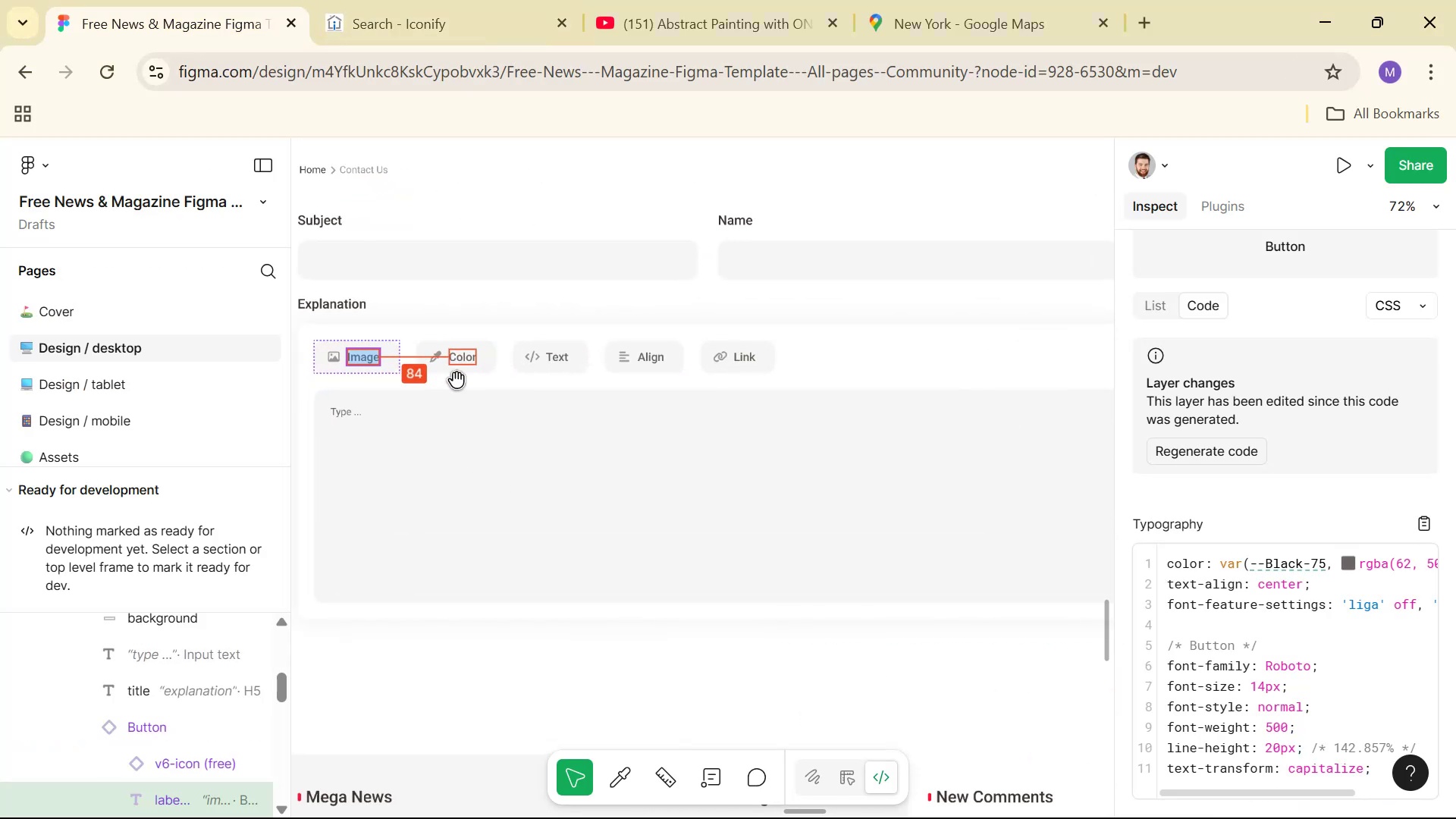 
hold_key(key=Space, duration=0.48)
 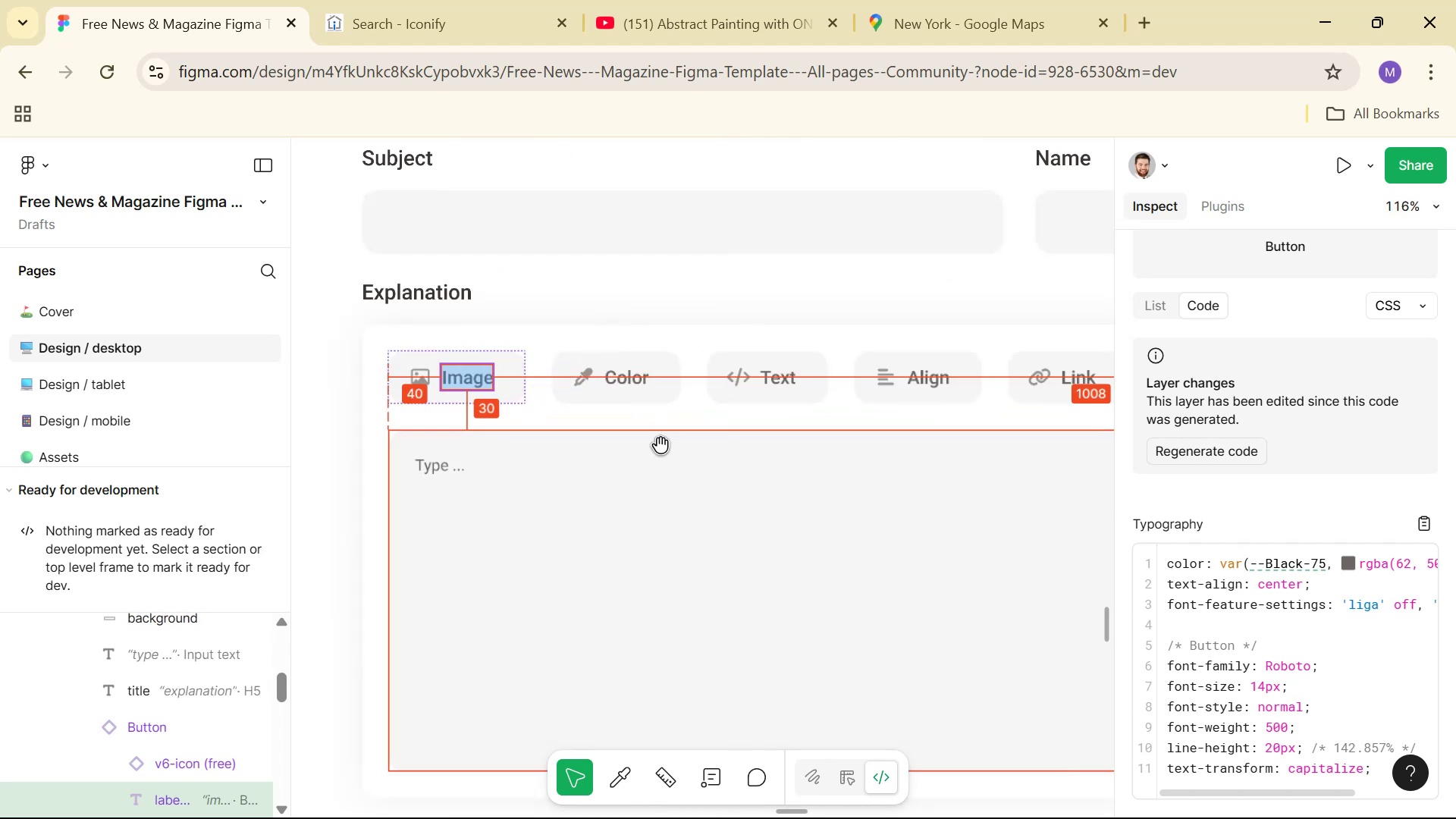 
left_click_drag(start_coordinate=[484, 398], to_coordinate=[661, 444])
 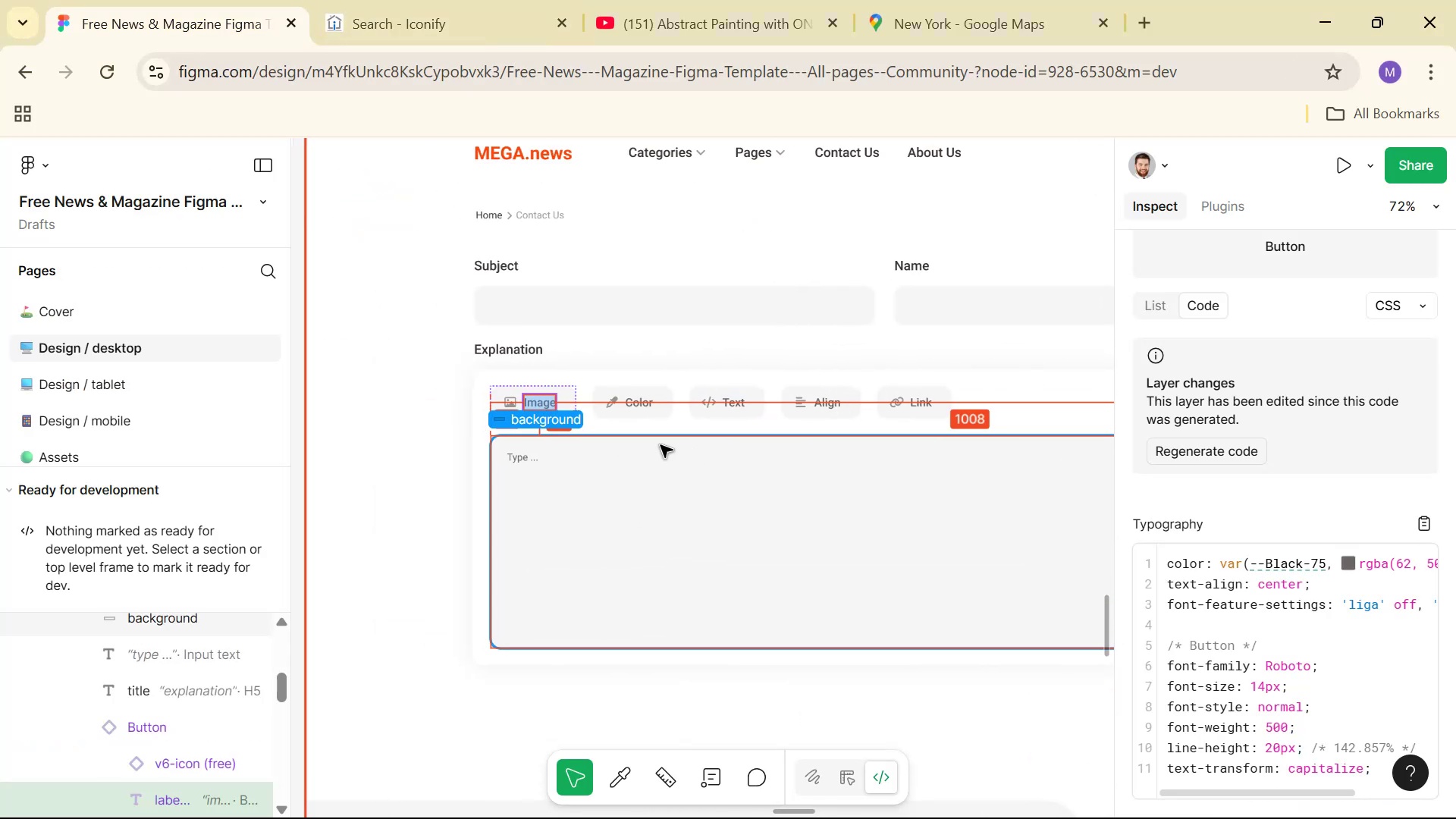 
scroll: coordinate [661, 445], scroll_direction: up, amount: 4.0
 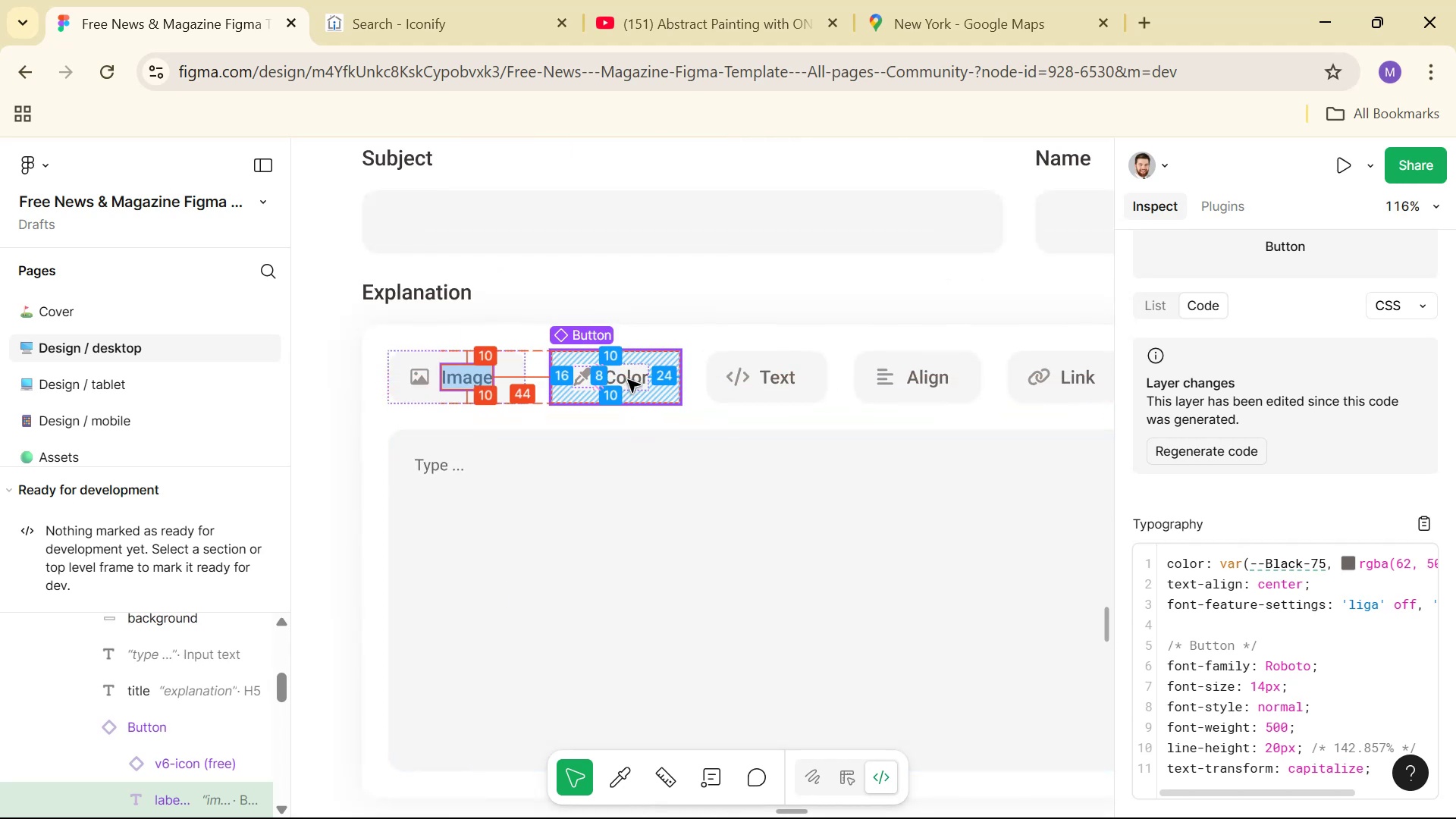 
double_click([628, 380])
 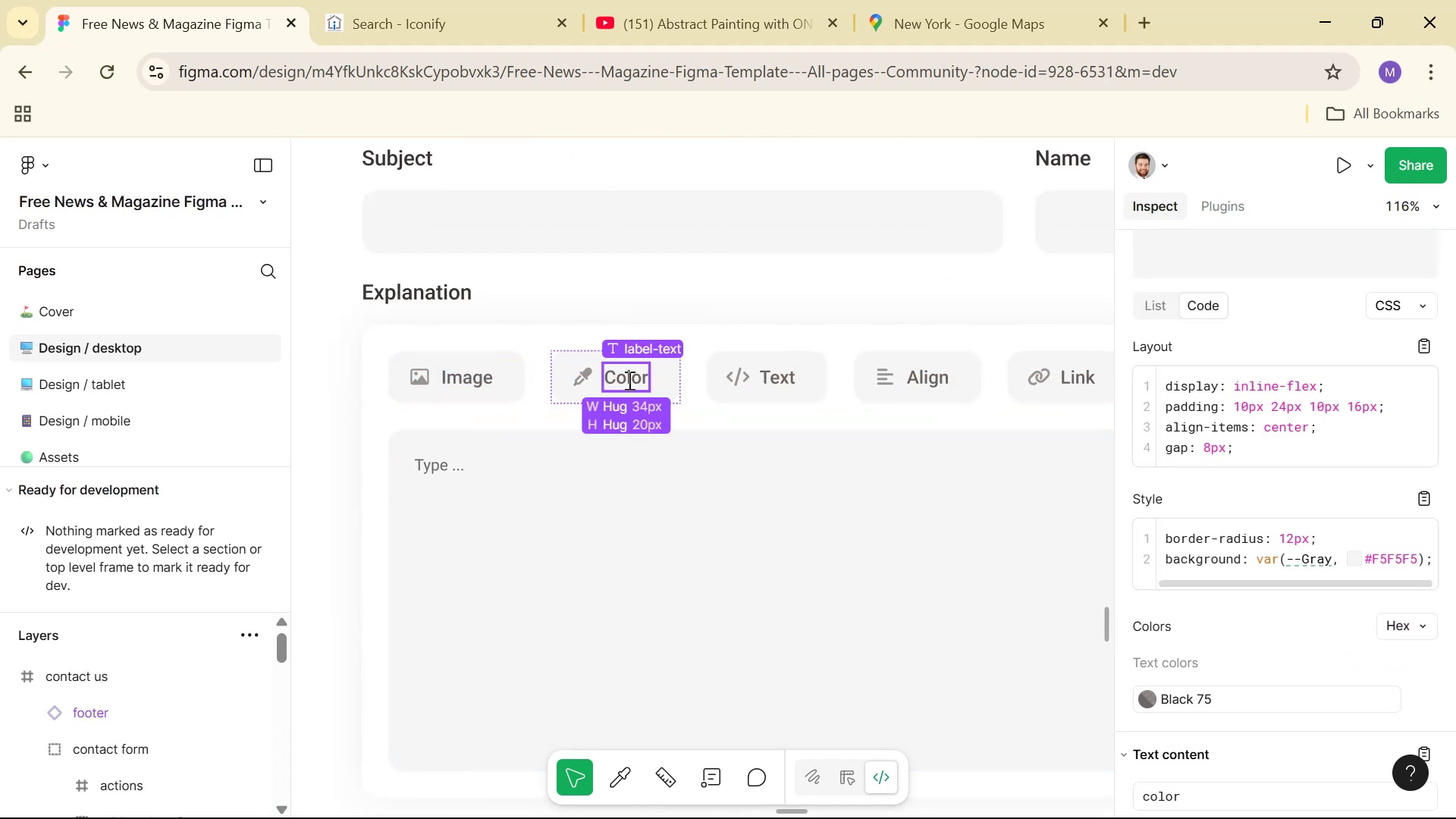 
triple_click([628, 380])
 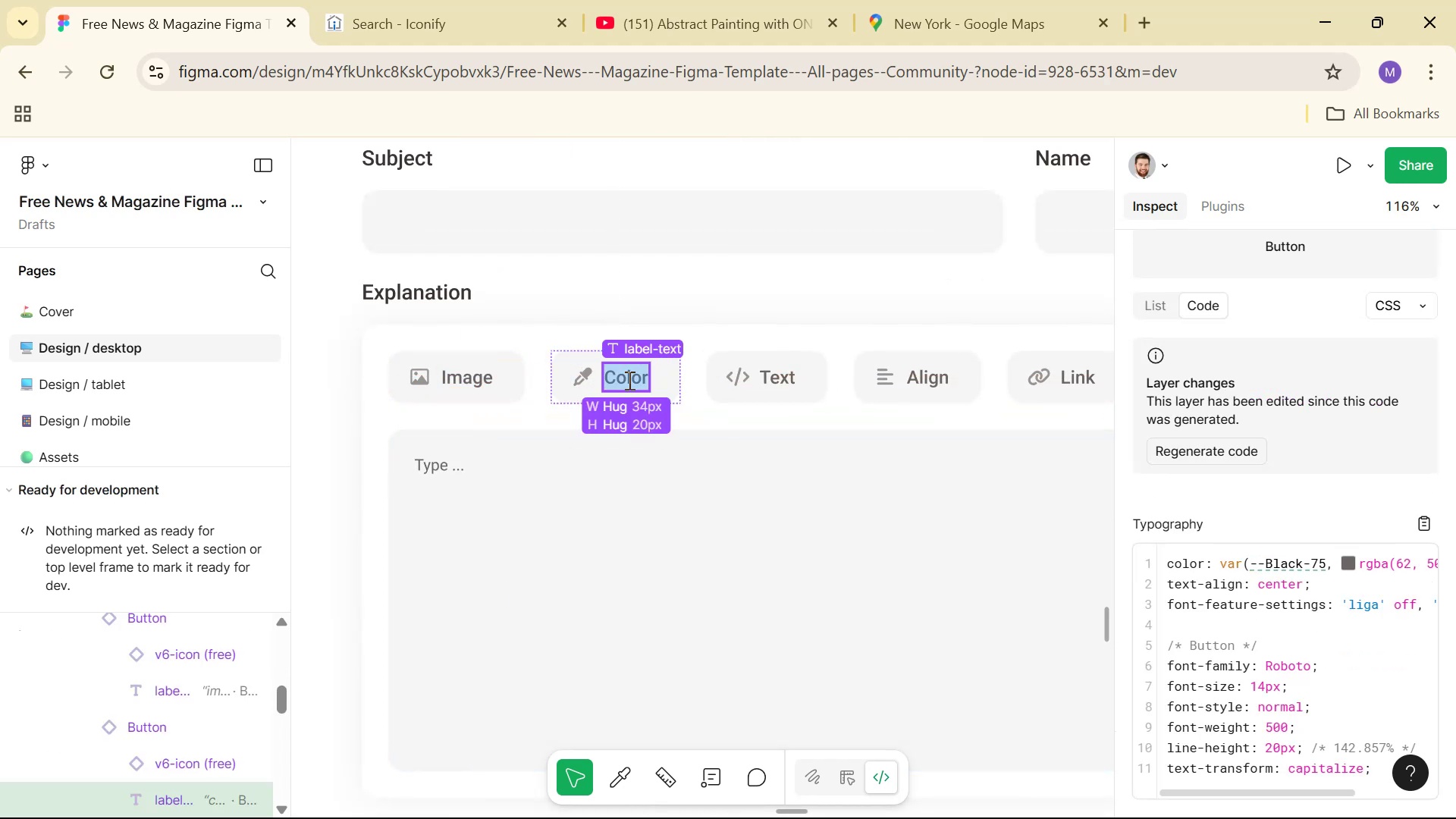 
key(Control+ControlLeft)
 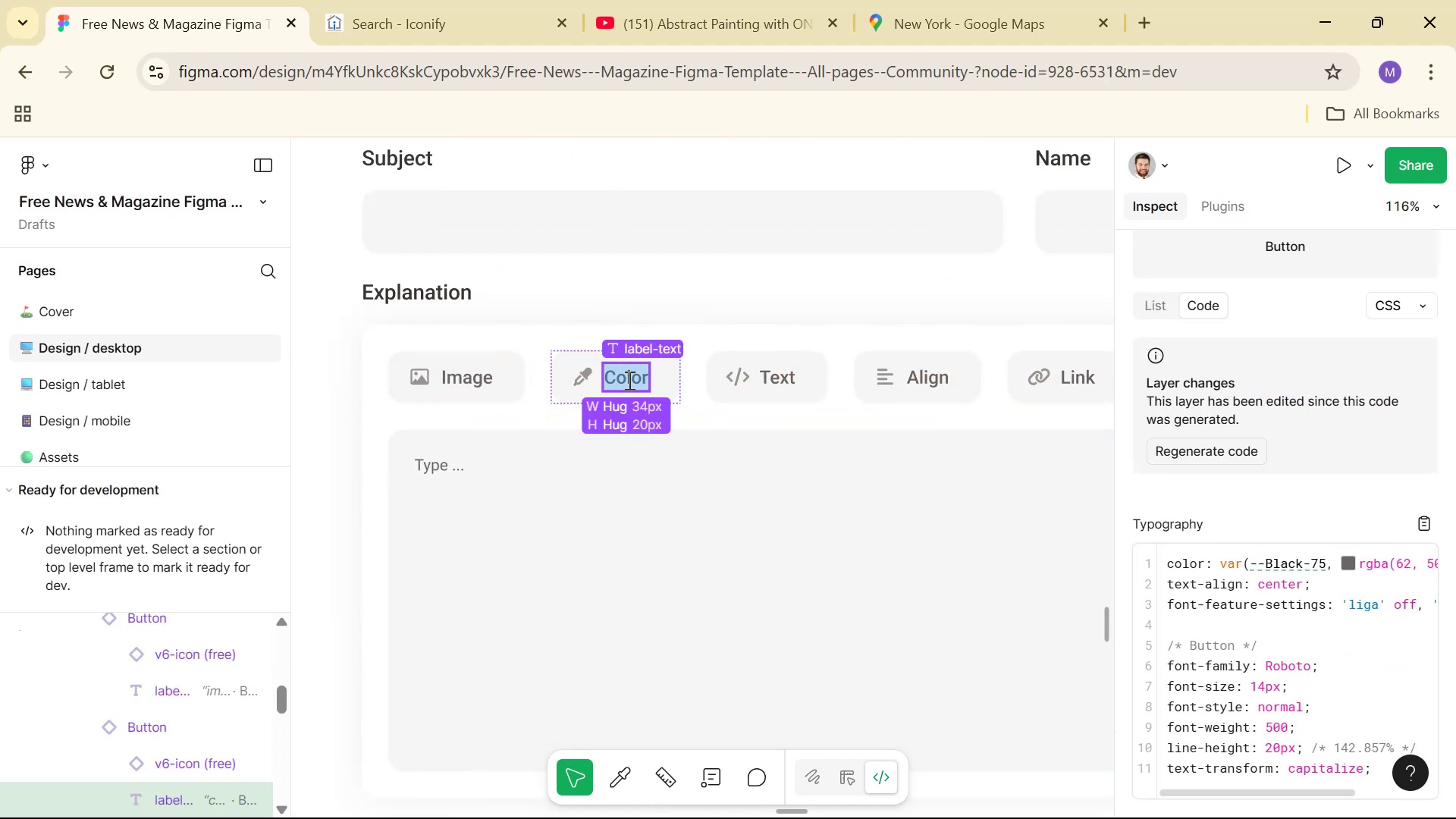 
key(Control+C)
 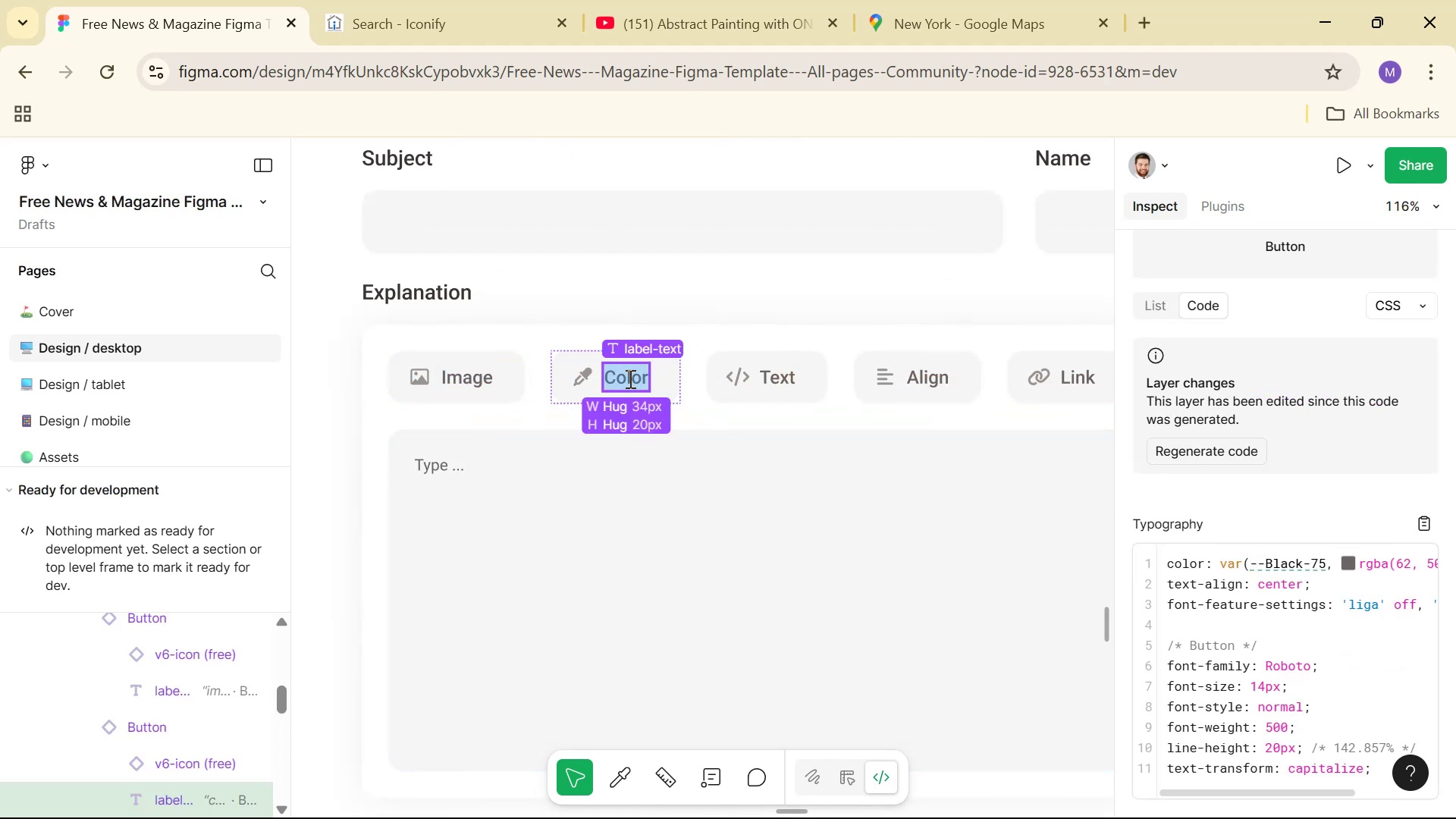 
key(Alt+Tab)
 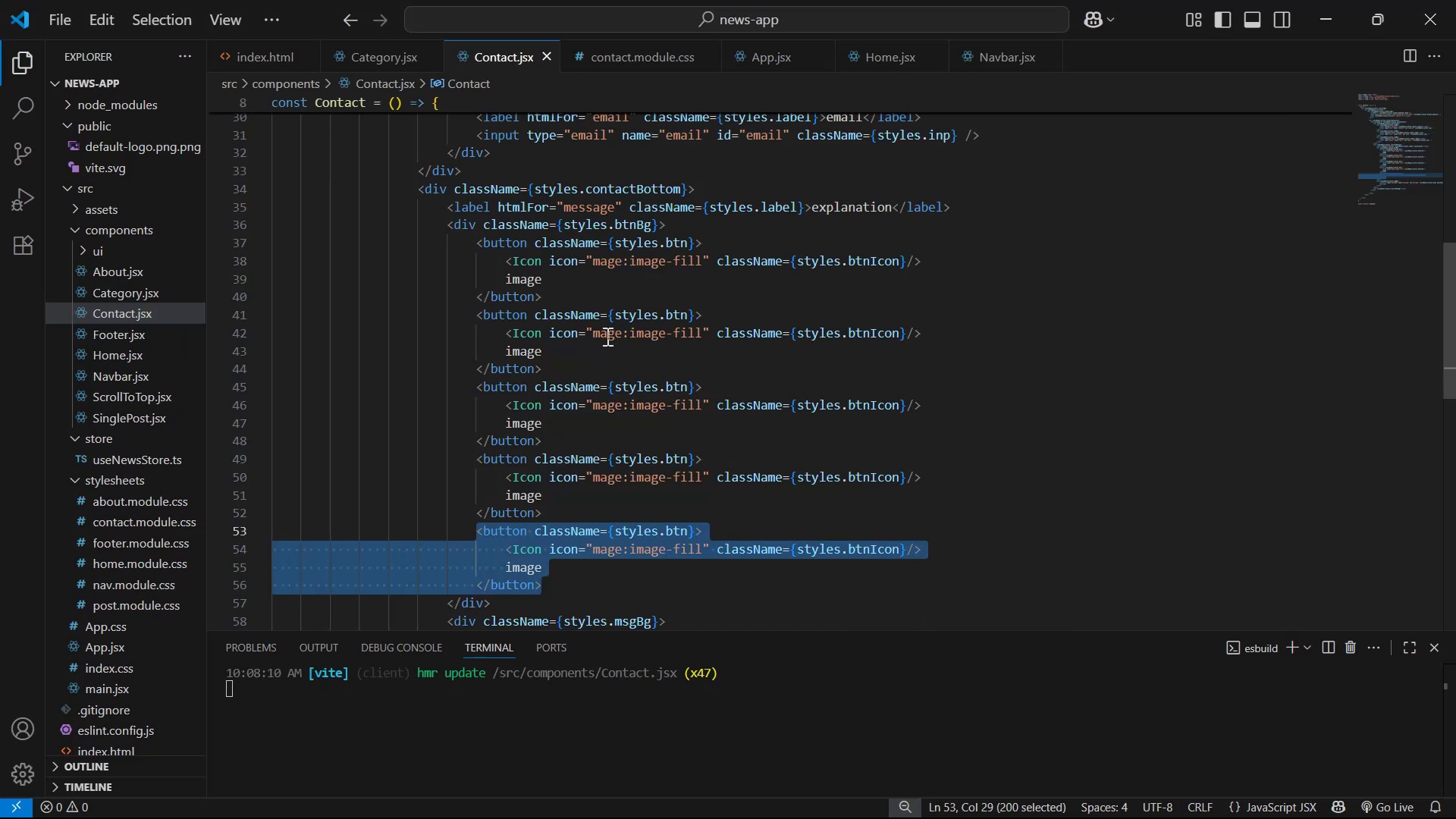 
left_click_drag(start_coordinate=[572, 350], to_coordinate=[504, 347])
 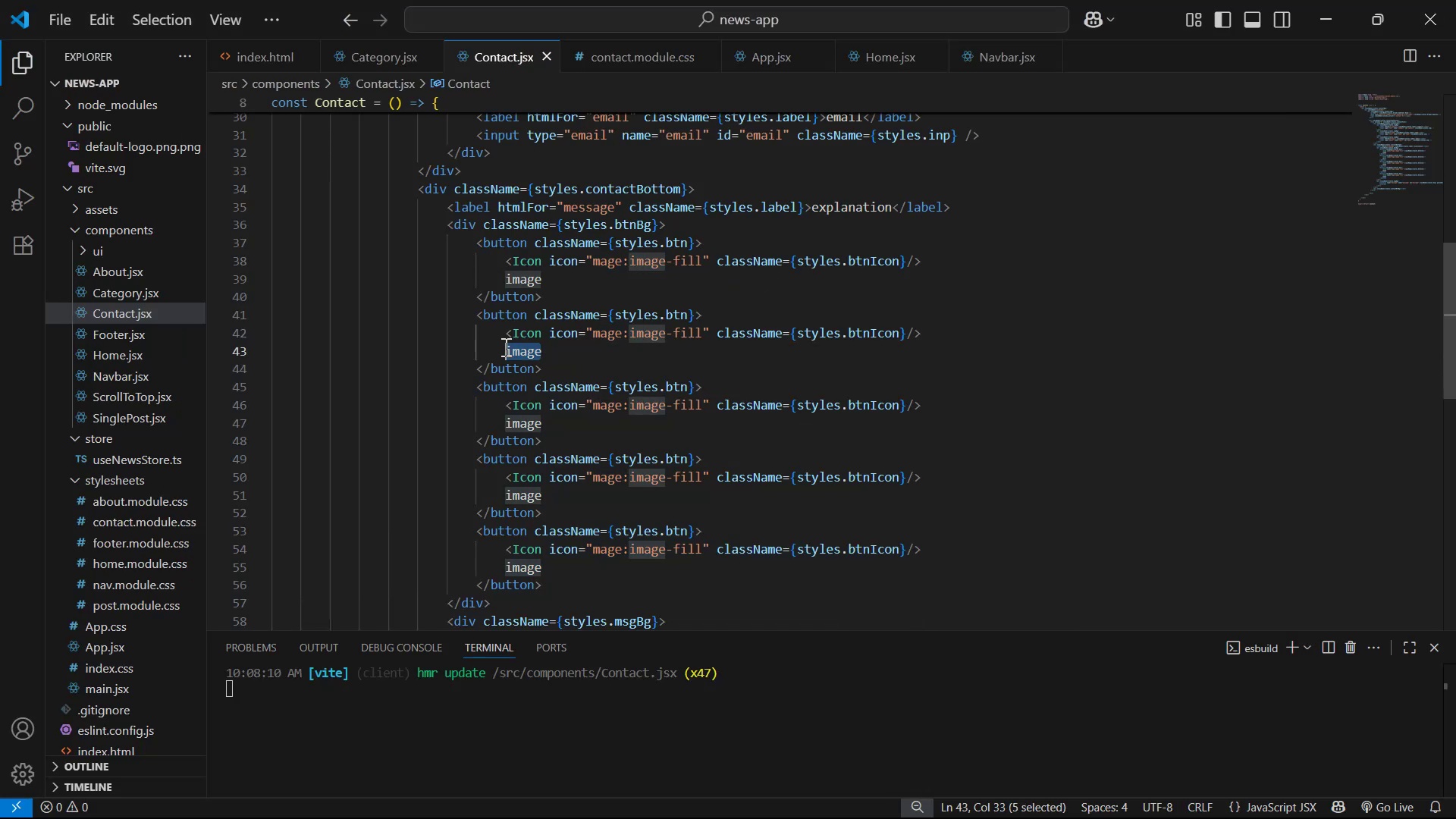 
key(Control+V)
 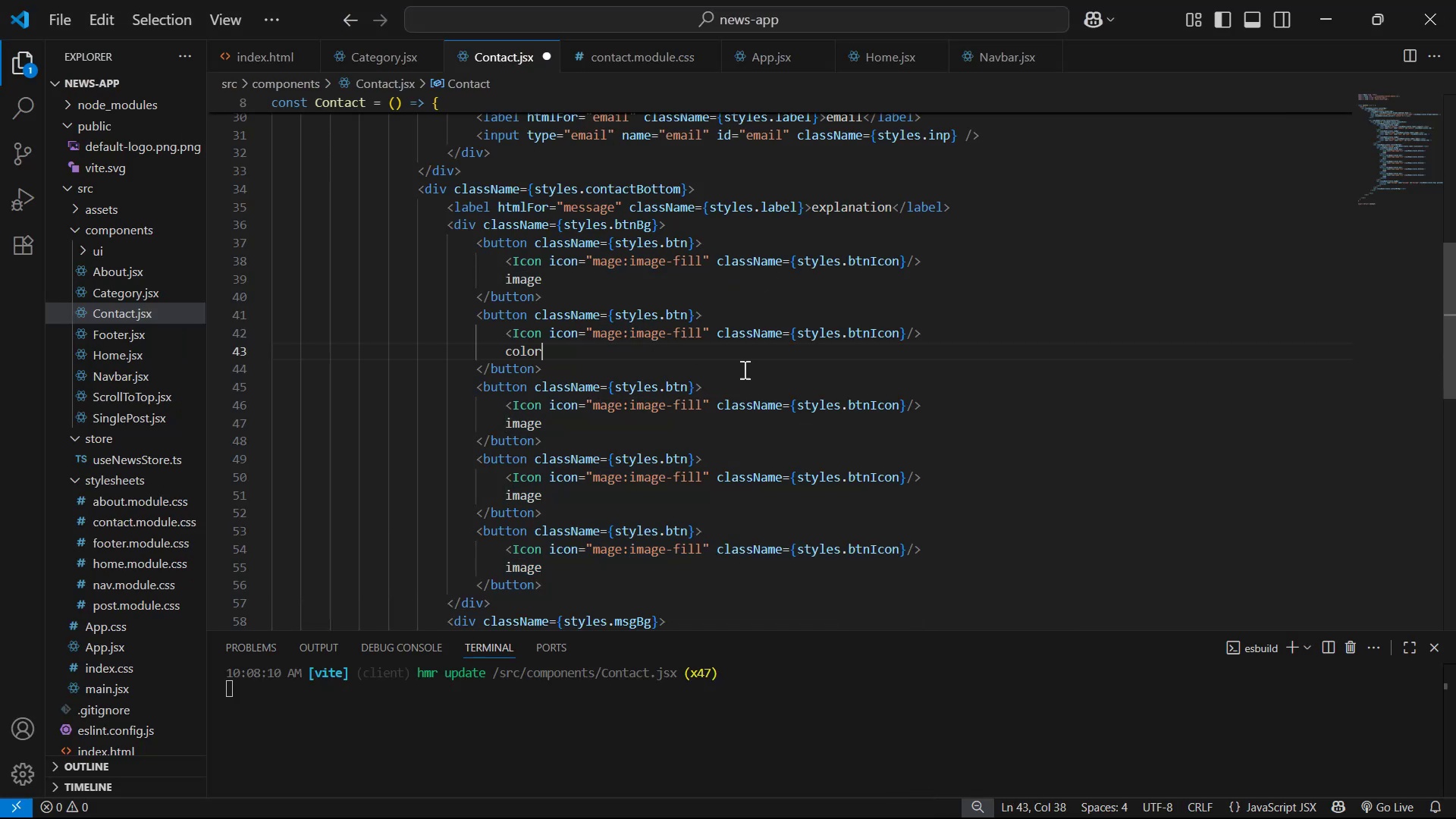 
key(Alt+AltLeft)
 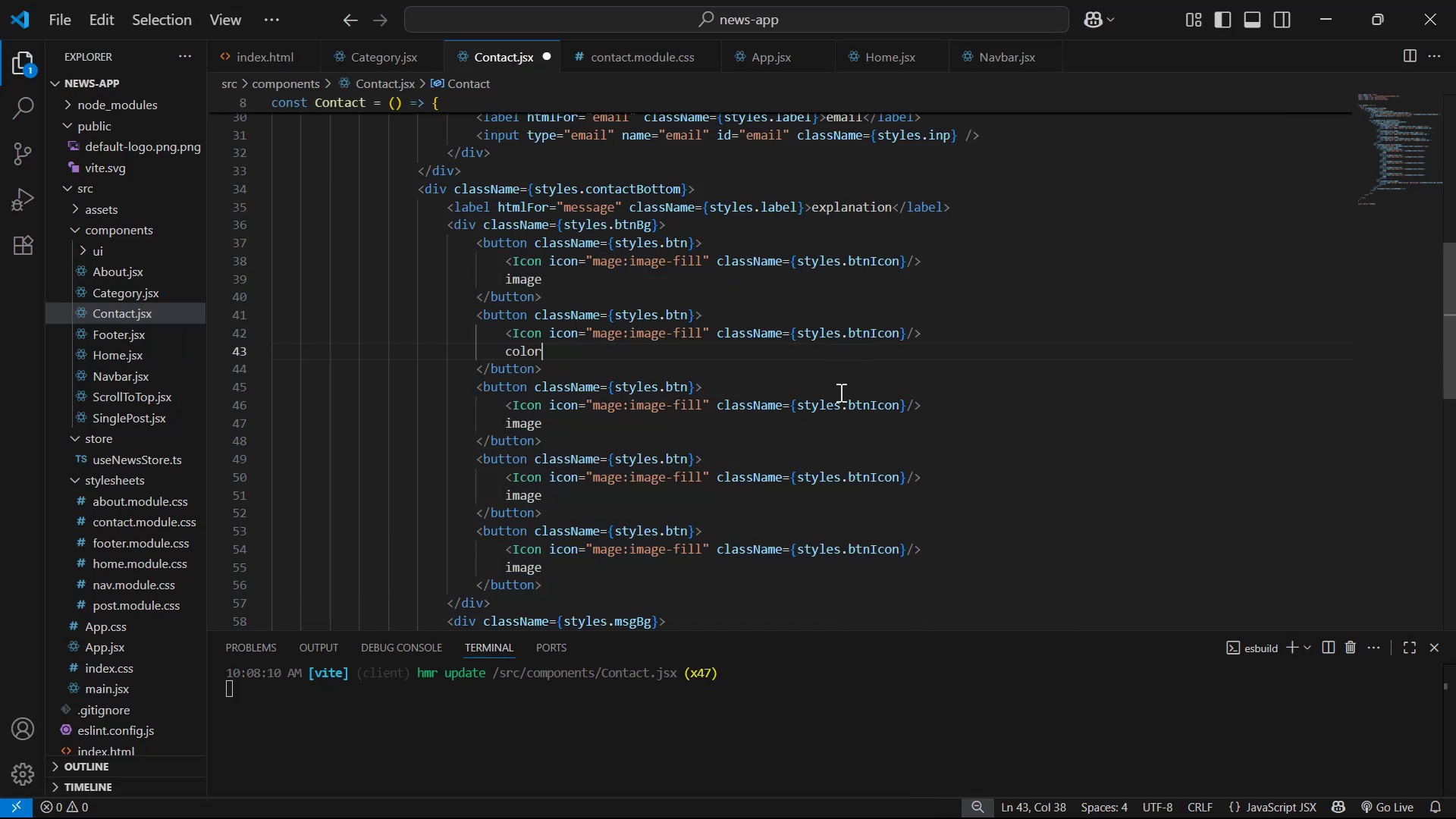 
key(Alt+Tab)
 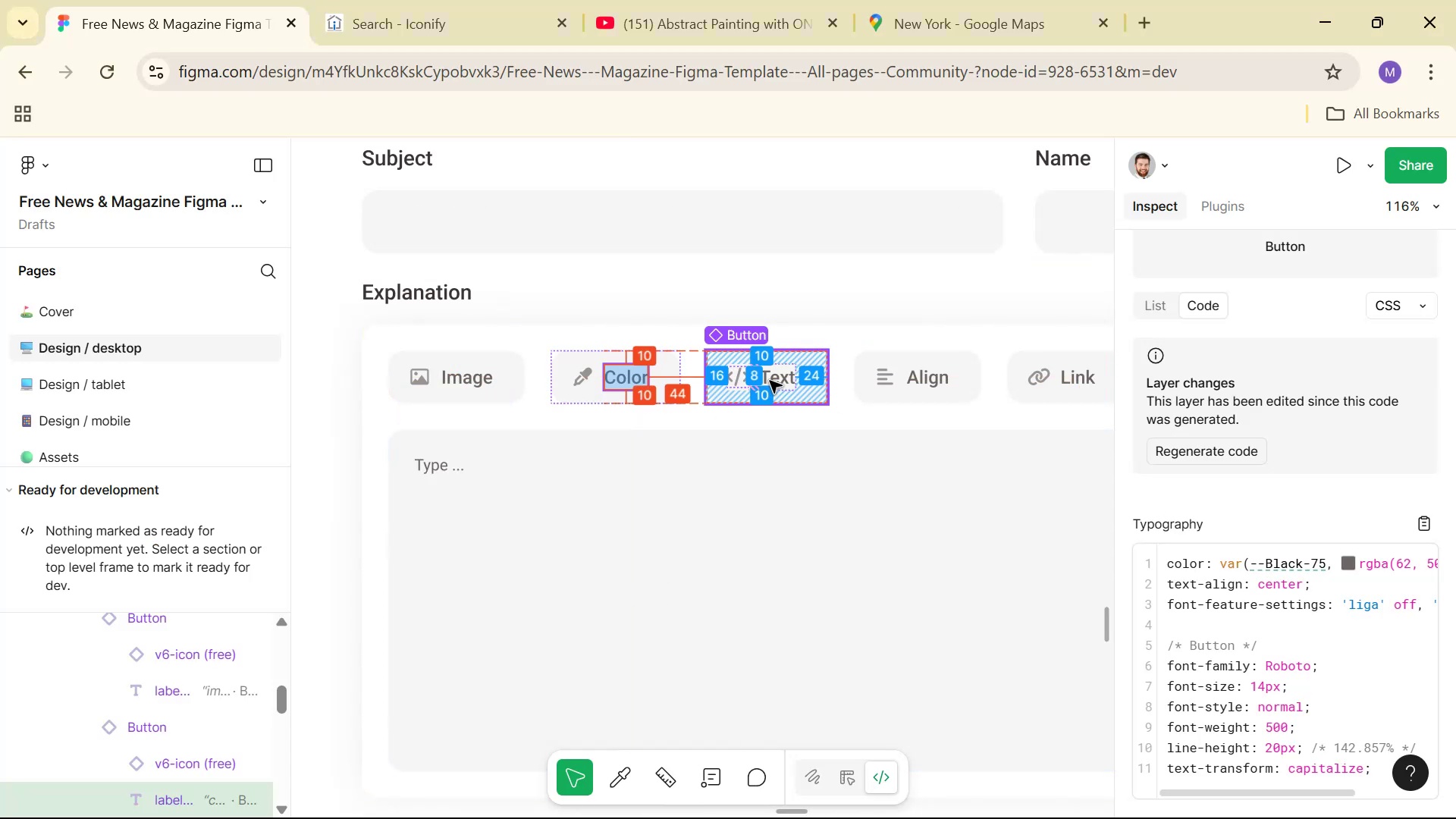 
double_click([770, 380])
 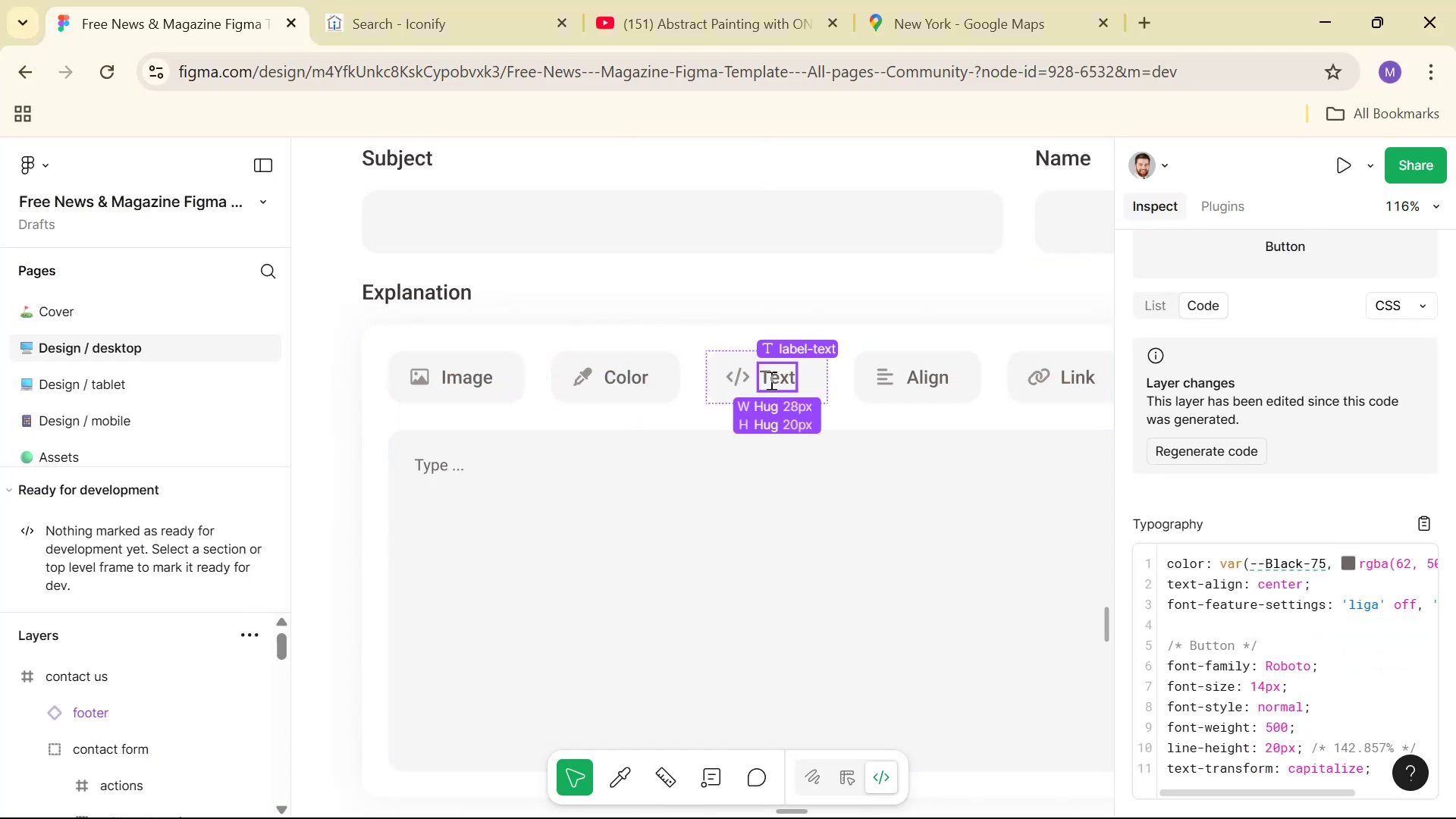 
double_click([770, 380])
 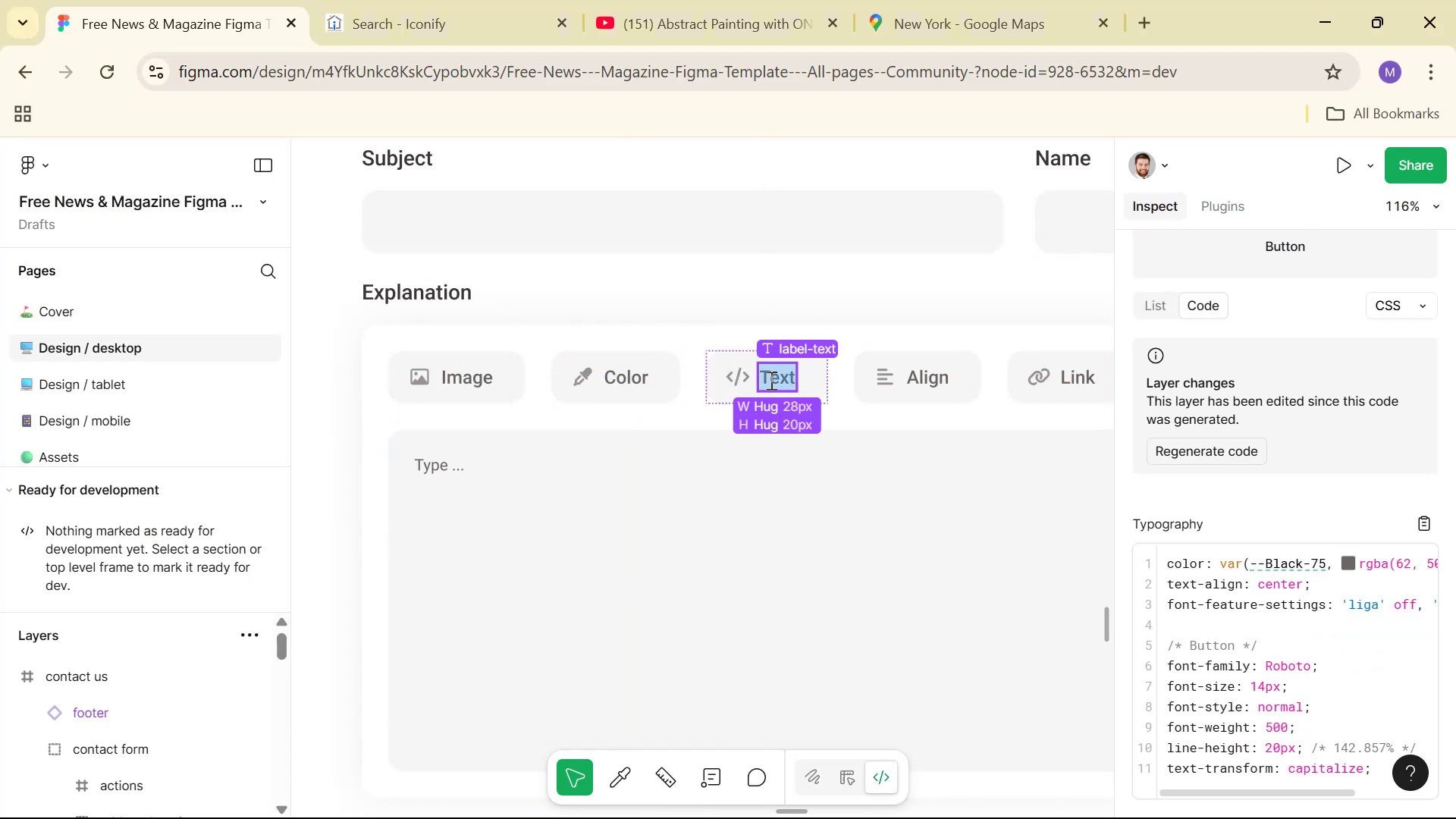 
key(Control+ControlLeft)
 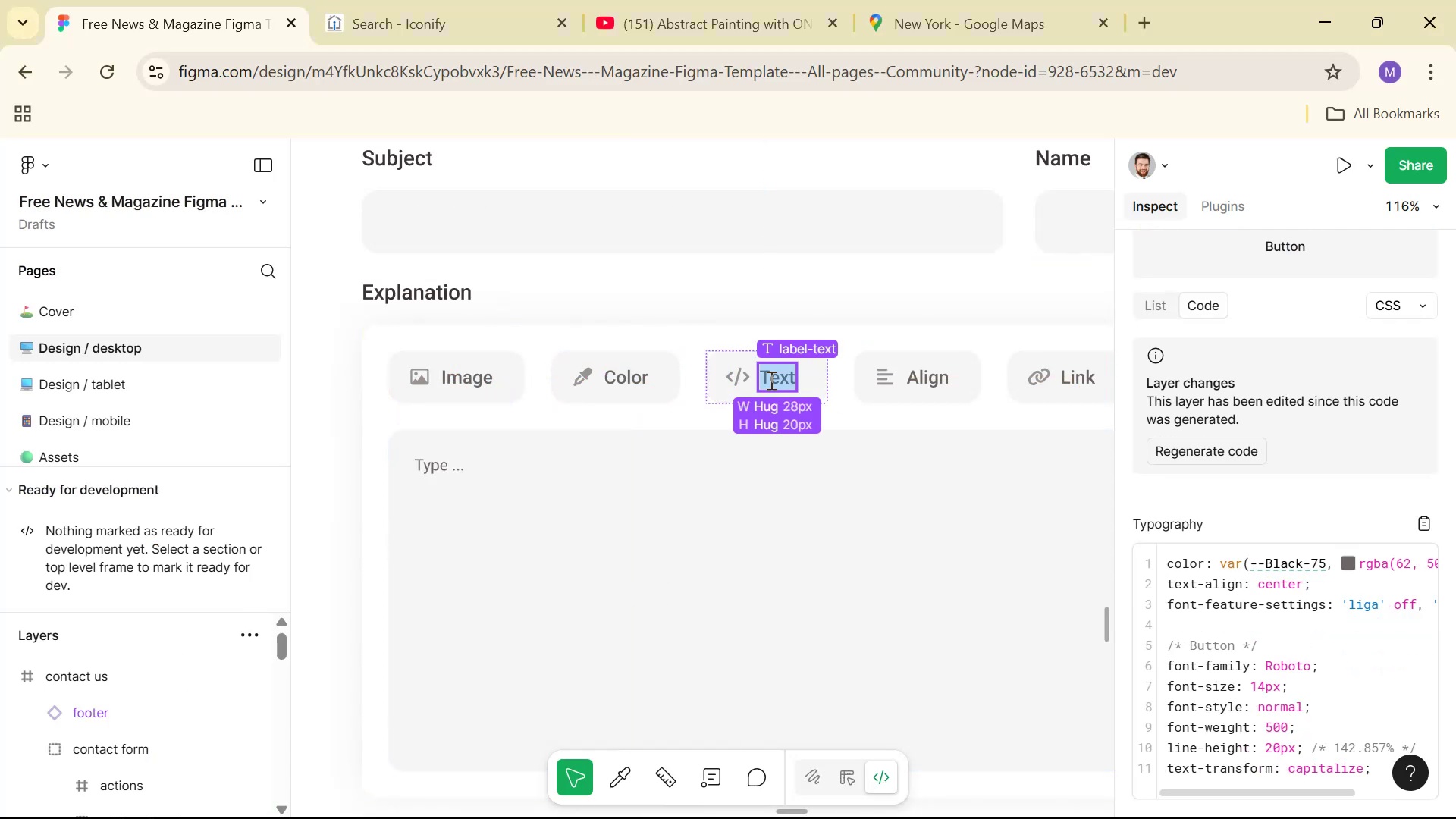 
key(Control+C)
 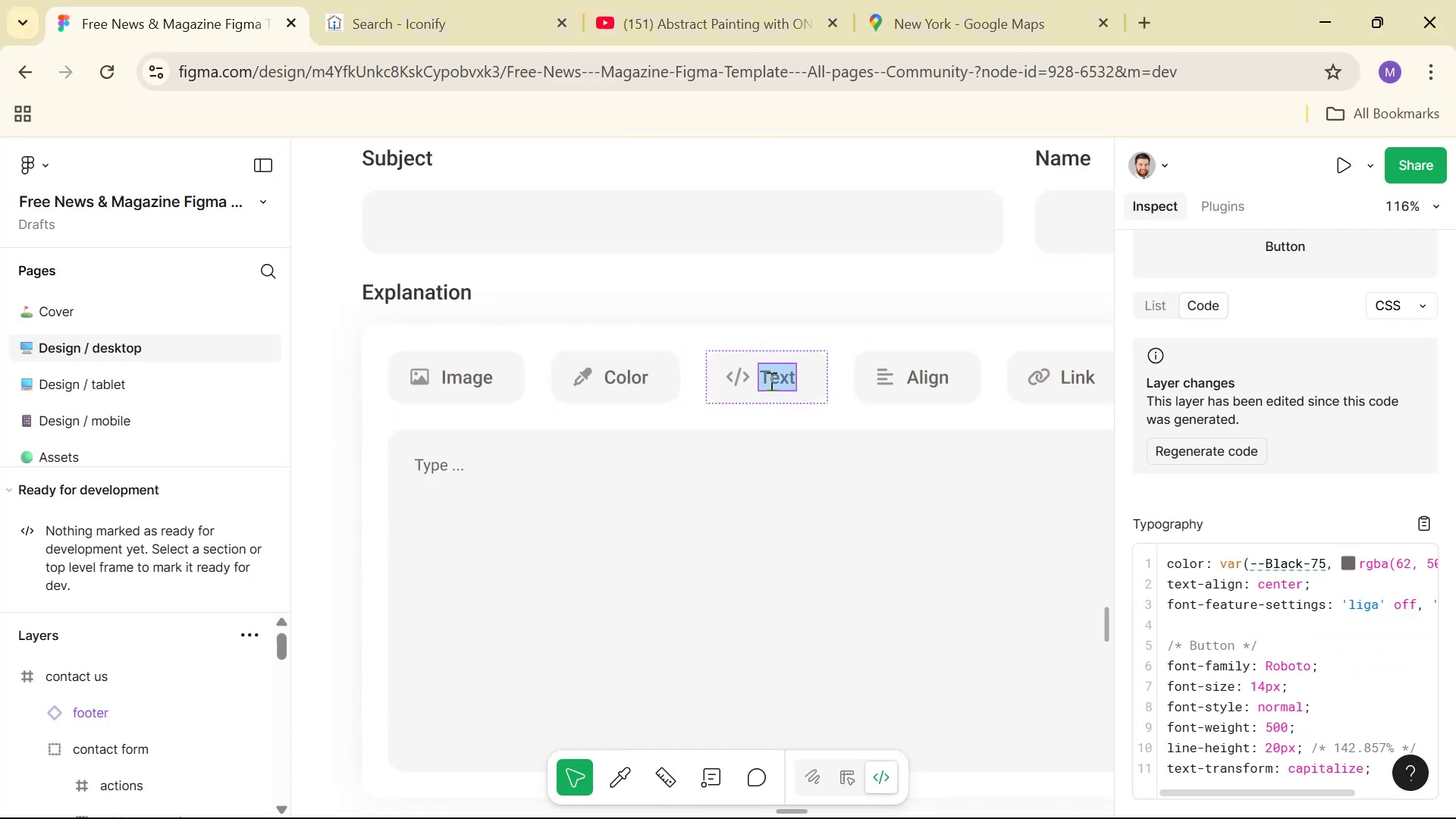 
key(Alt+AltLeft)
 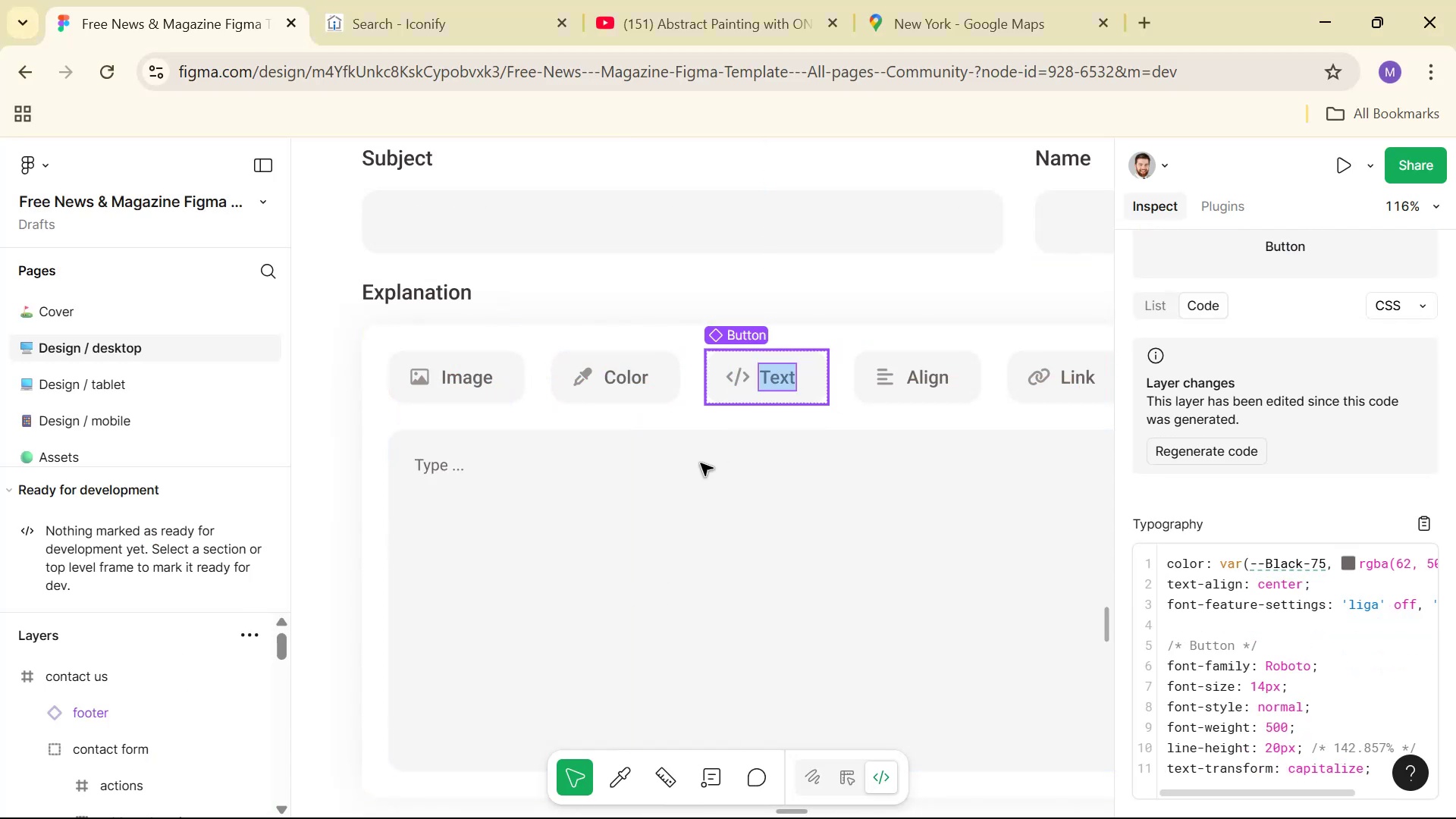 
key(Alt+Tab)
 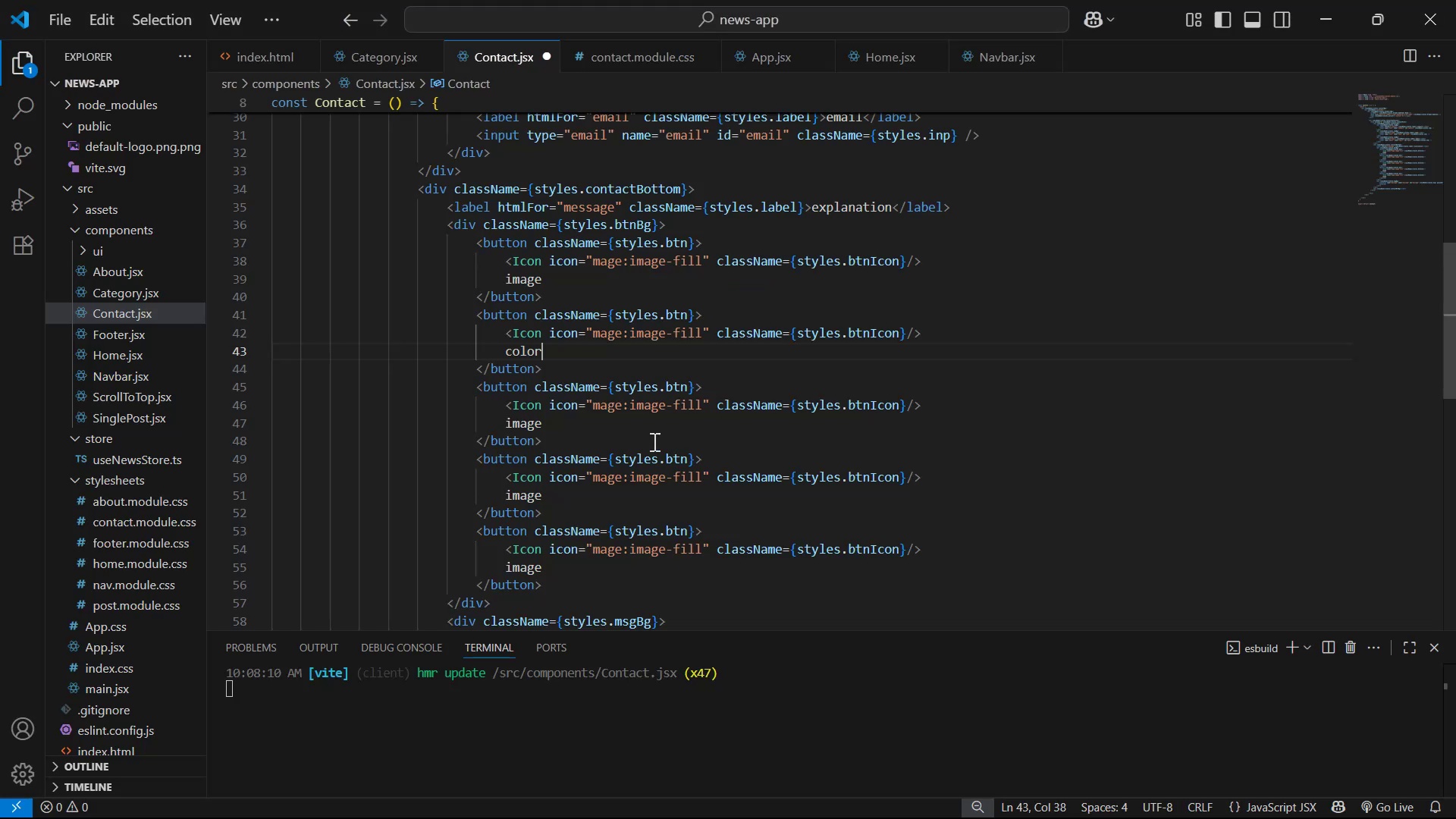 
left_click_drag(start_coordinate=[560, 419], to_coordinate=[506, 418])
 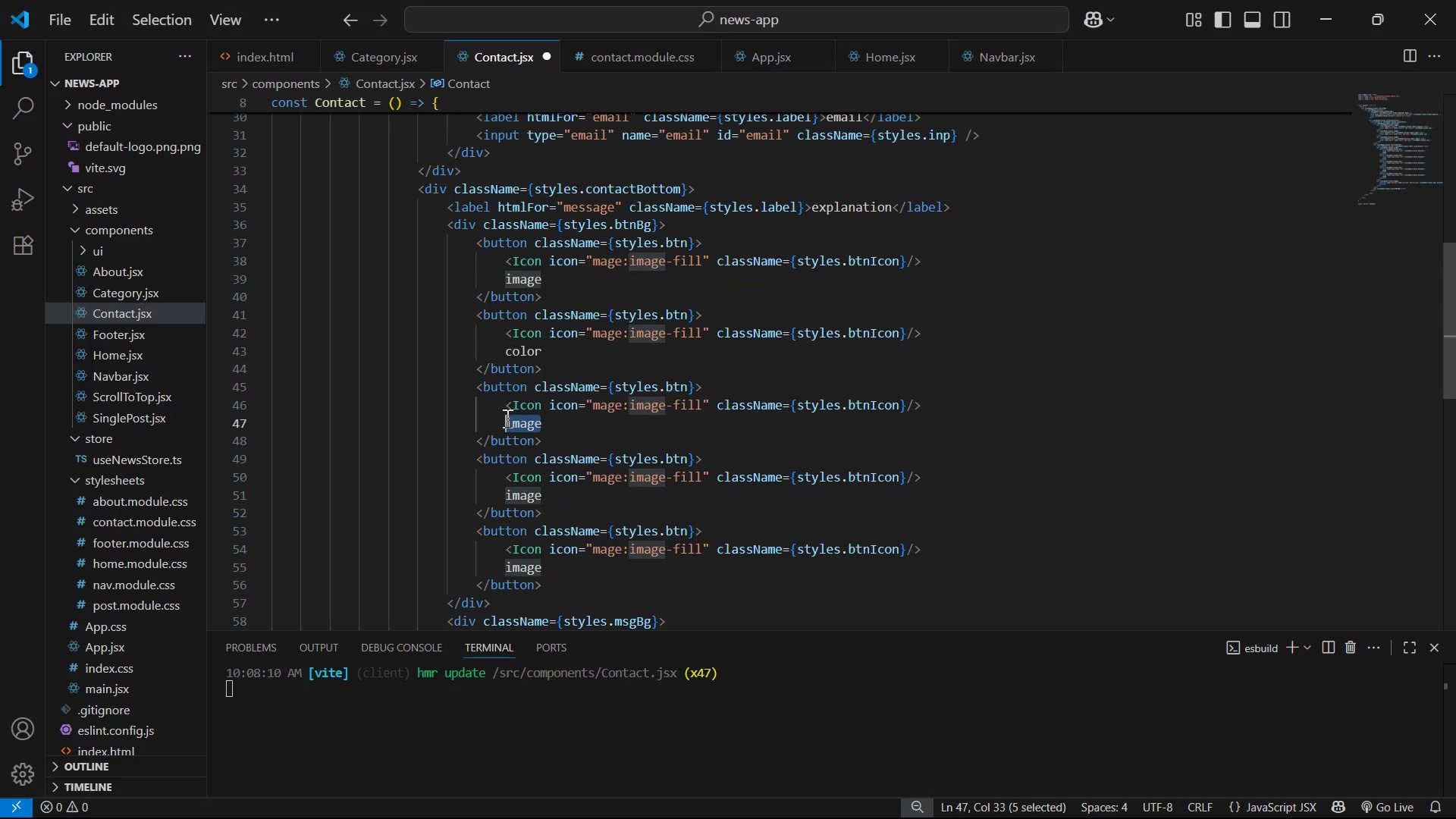 
left_click([506, 418])
 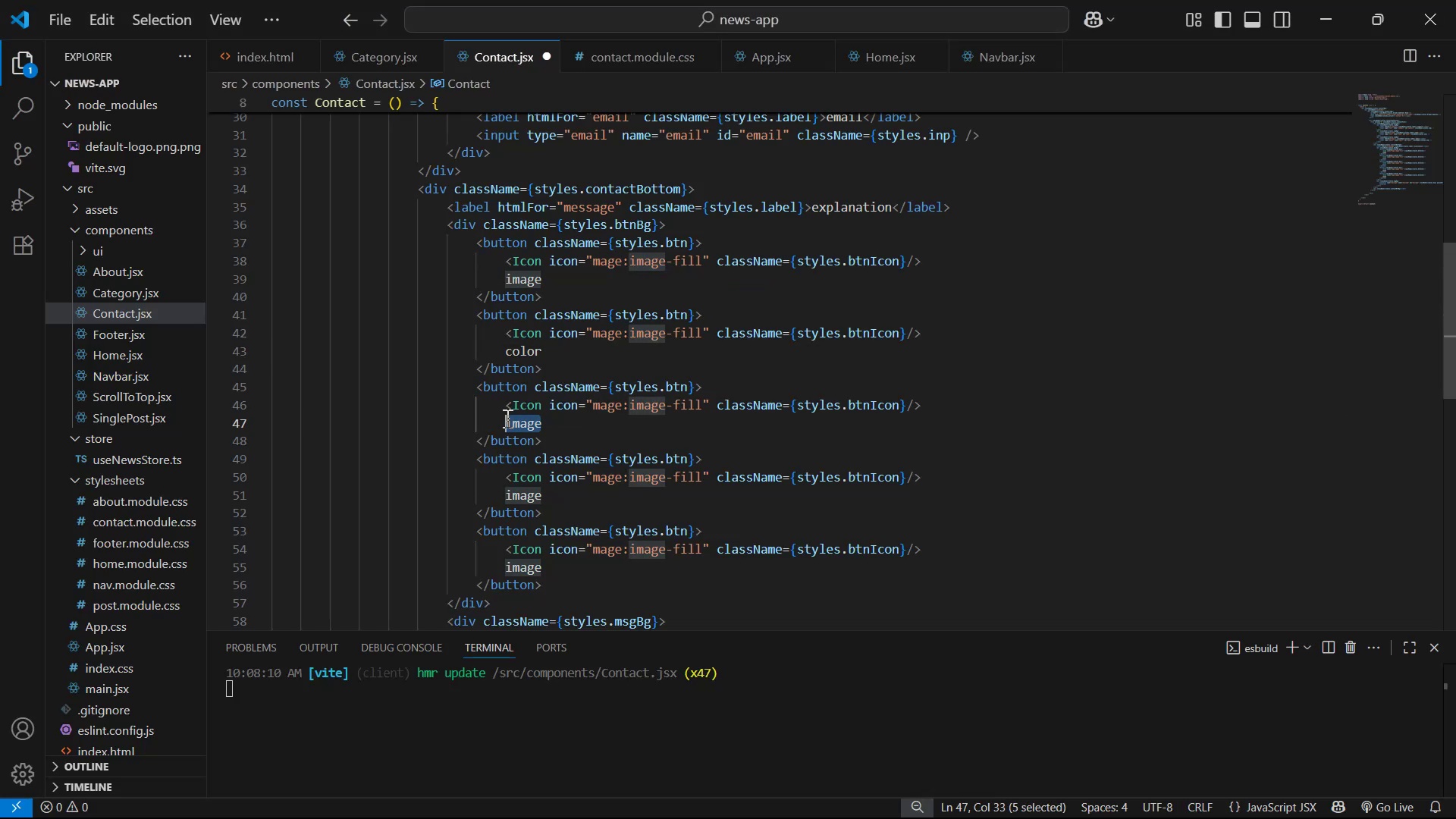 
hold_key(key=ControlLeft, duration=0.4)
 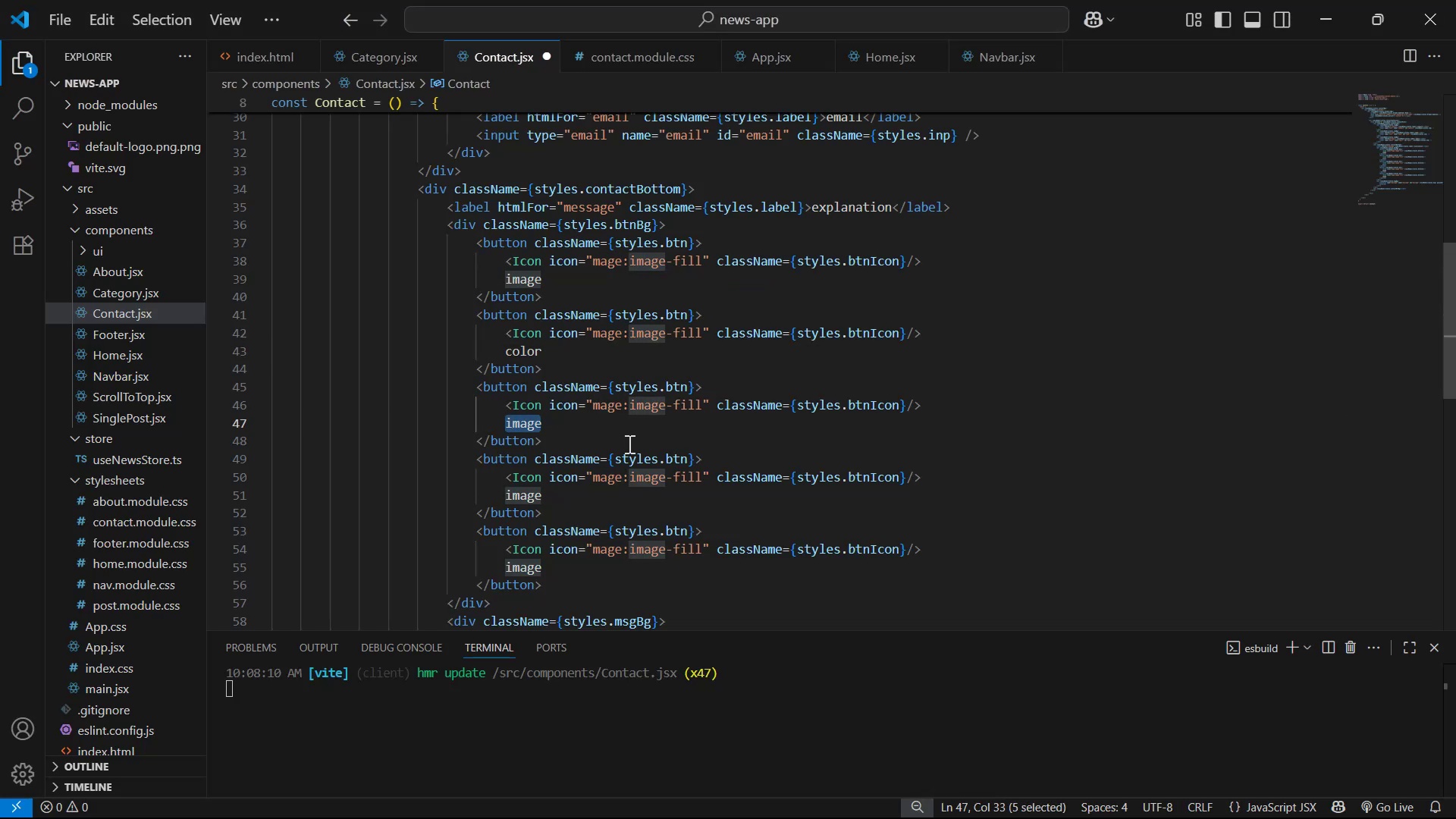 
type(code)
 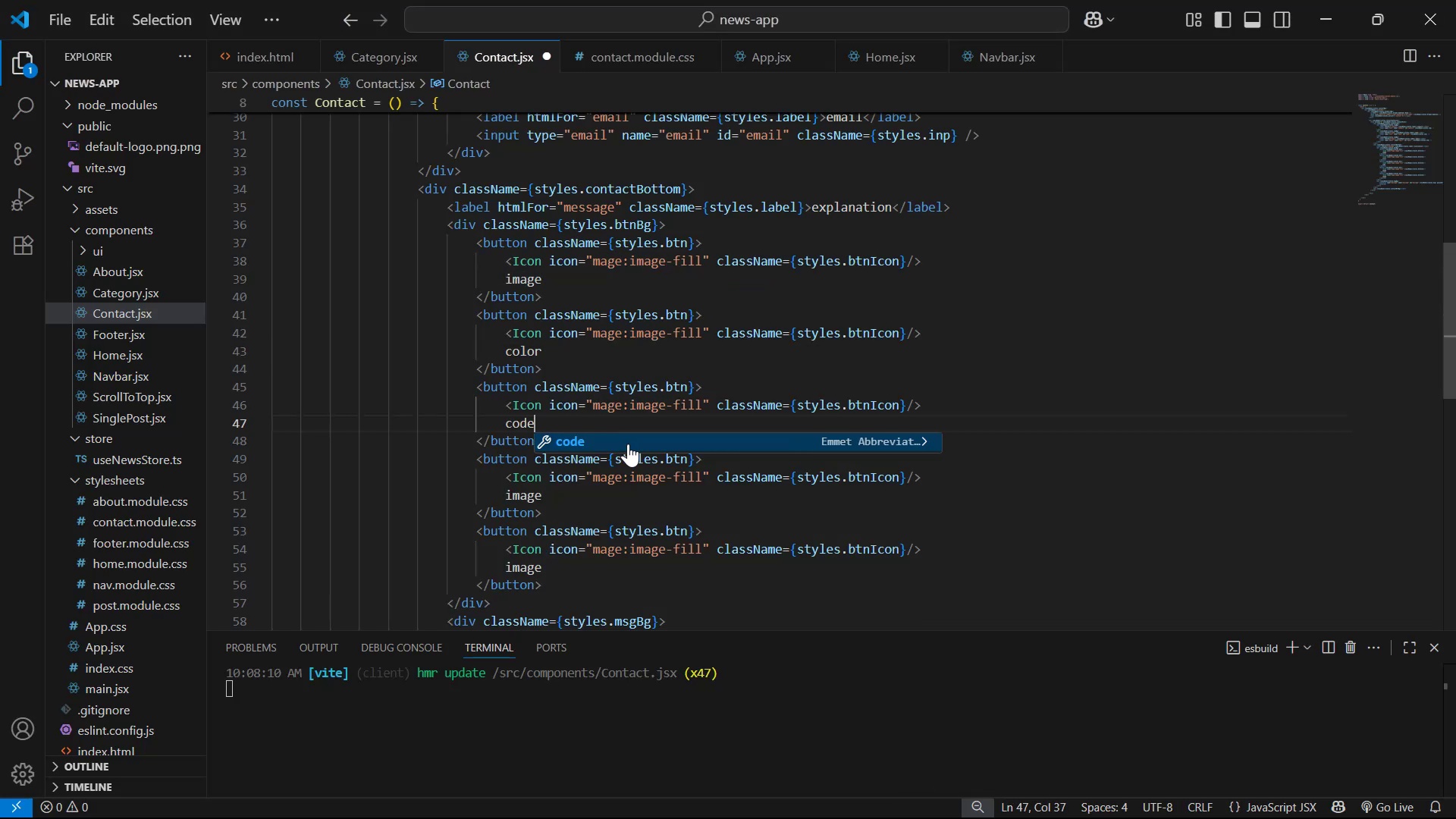 
key(Alt+AltLeft)
 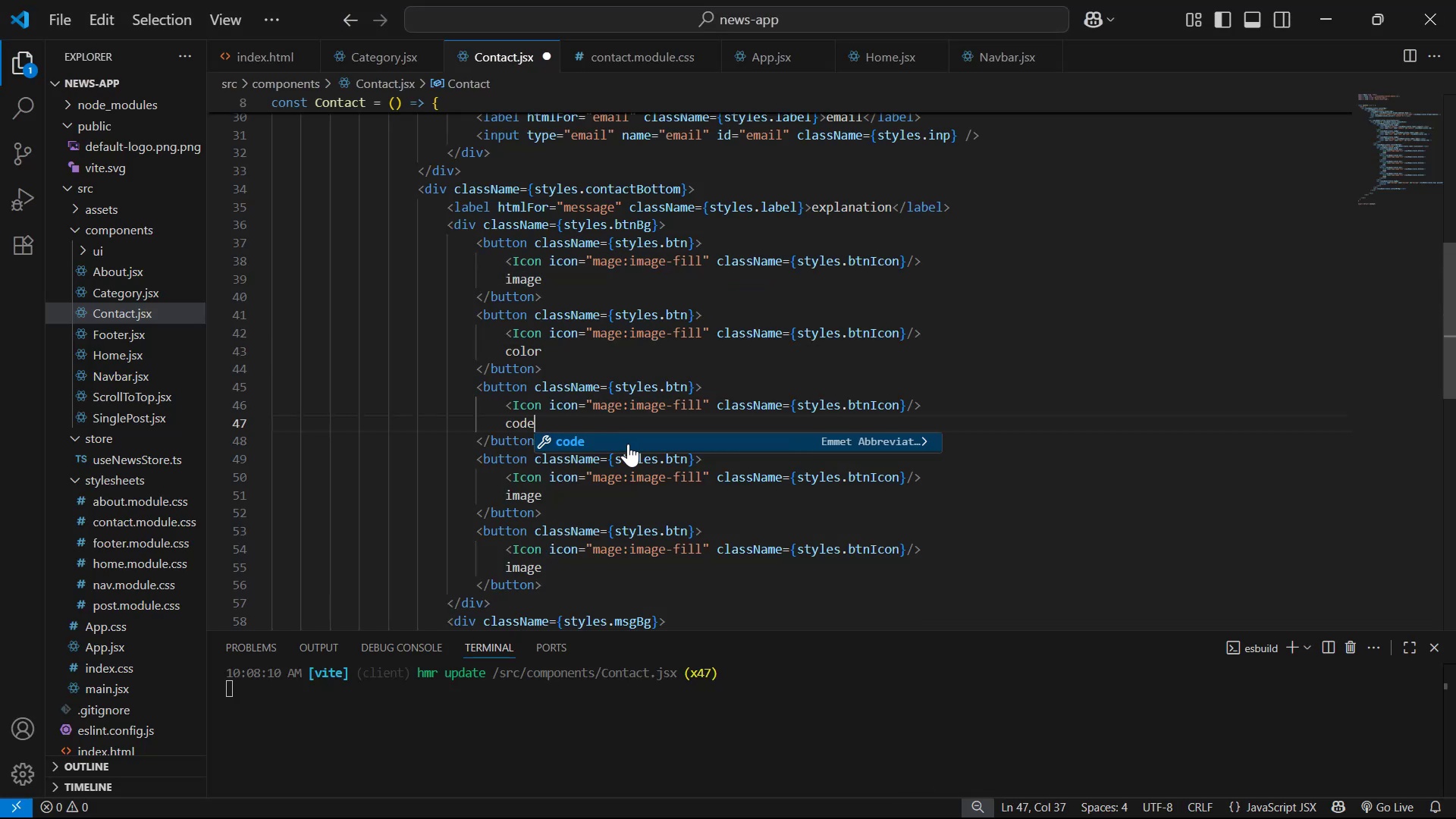 
key(Alt+Tab)
 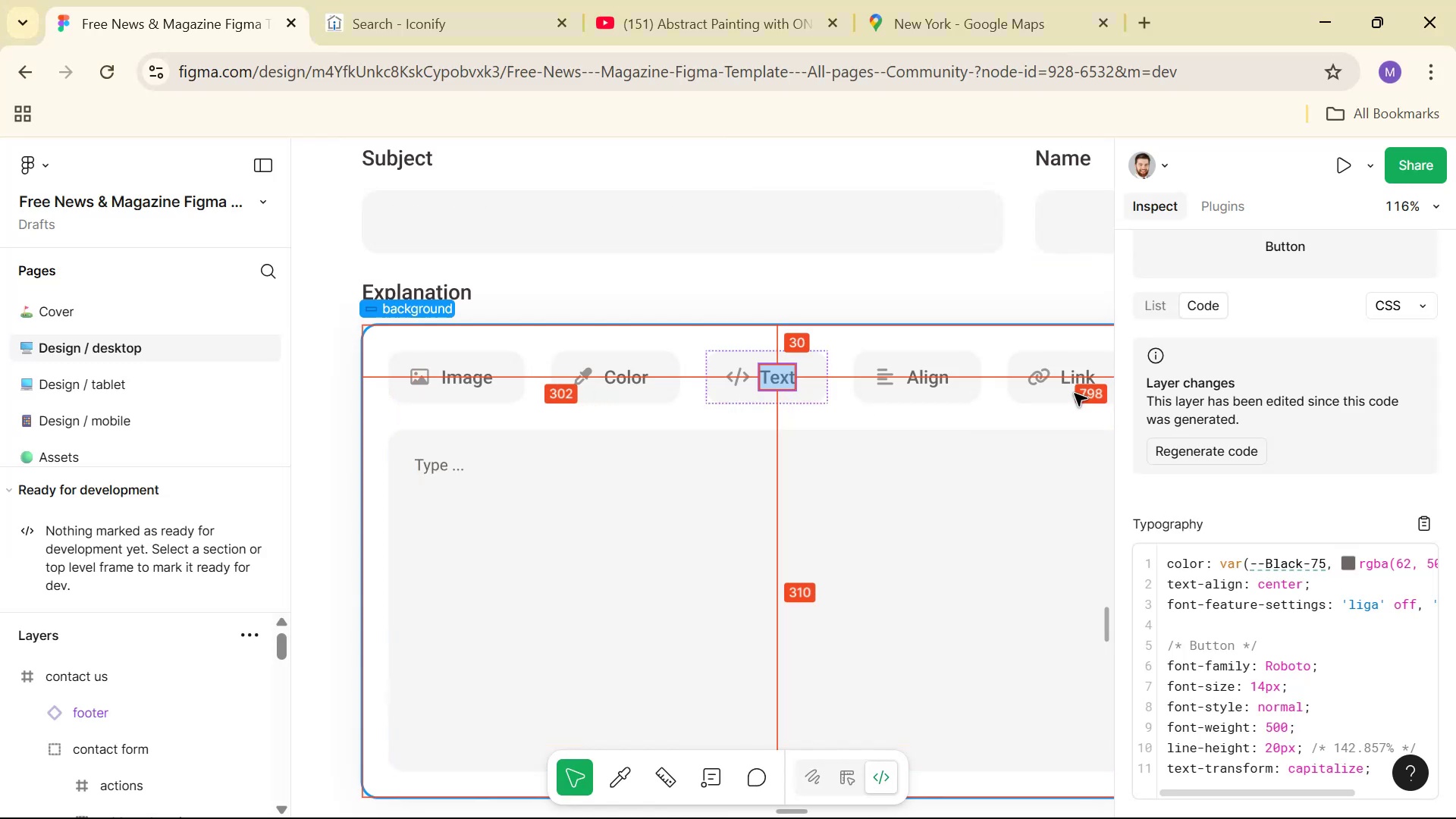 
hold_key(key=ControlLeft, duration=0.48)
double_click([938, 381])
 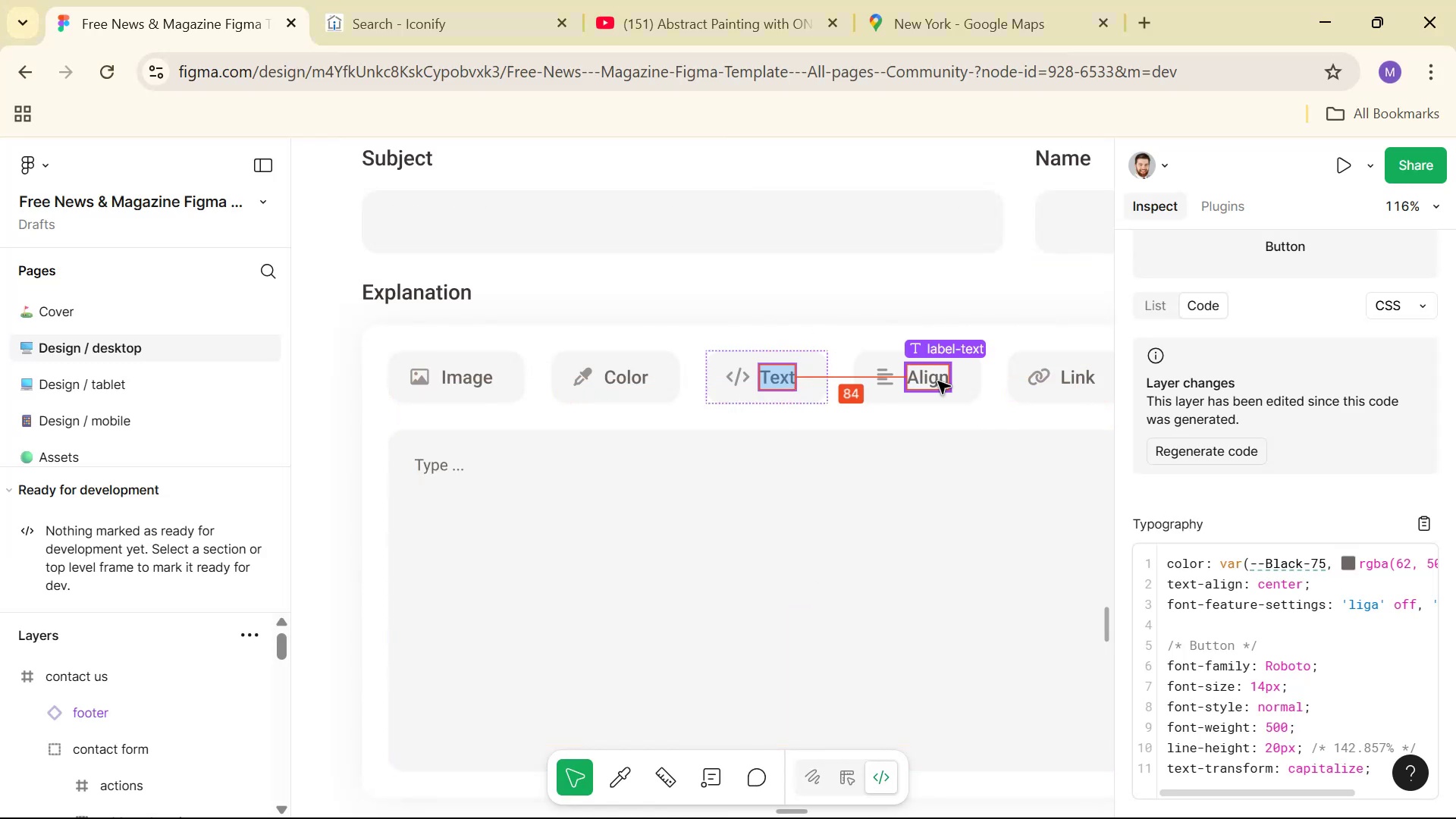 
triple_click([938, 381])
 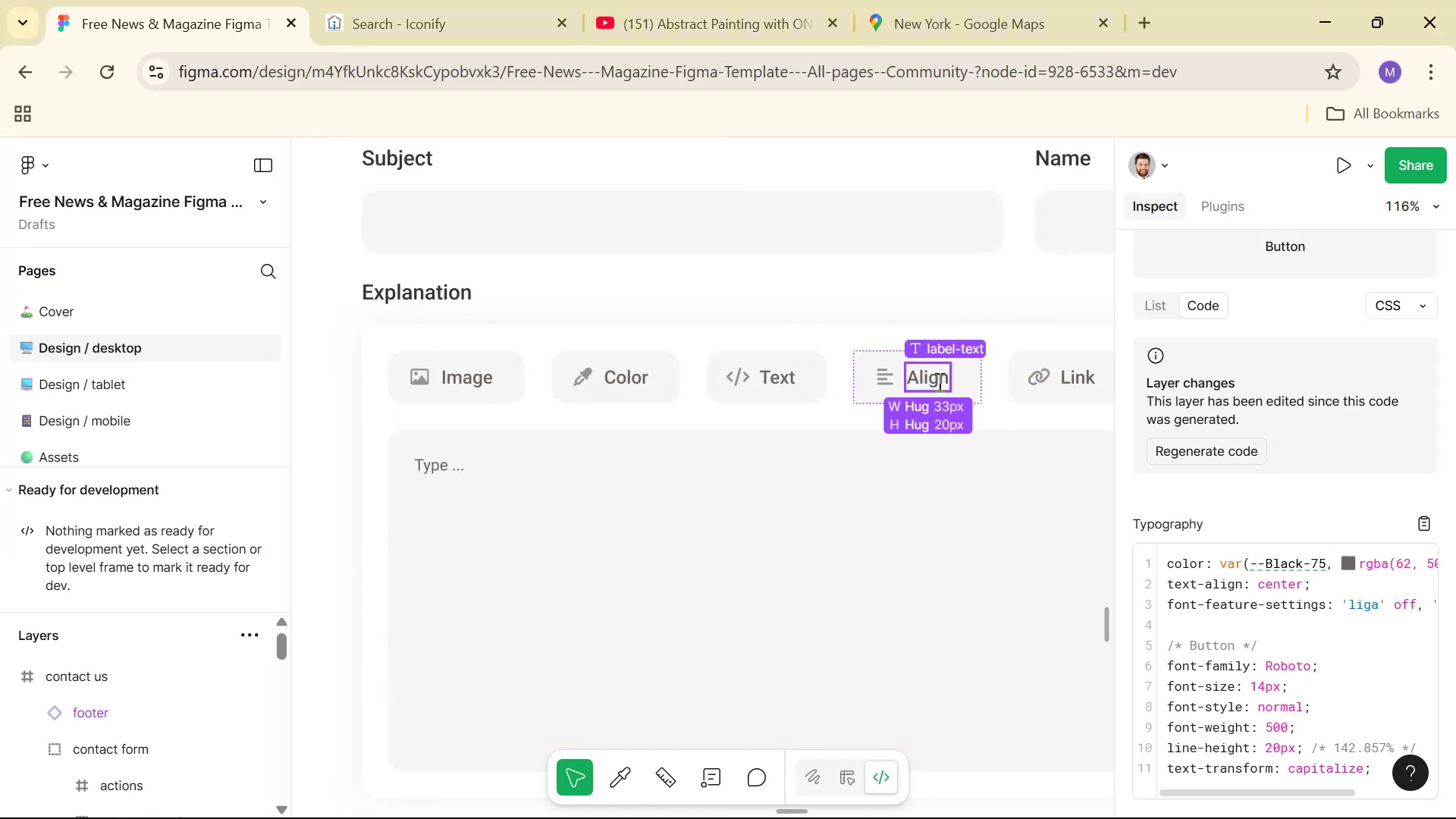 
triple_click([938, 381])
 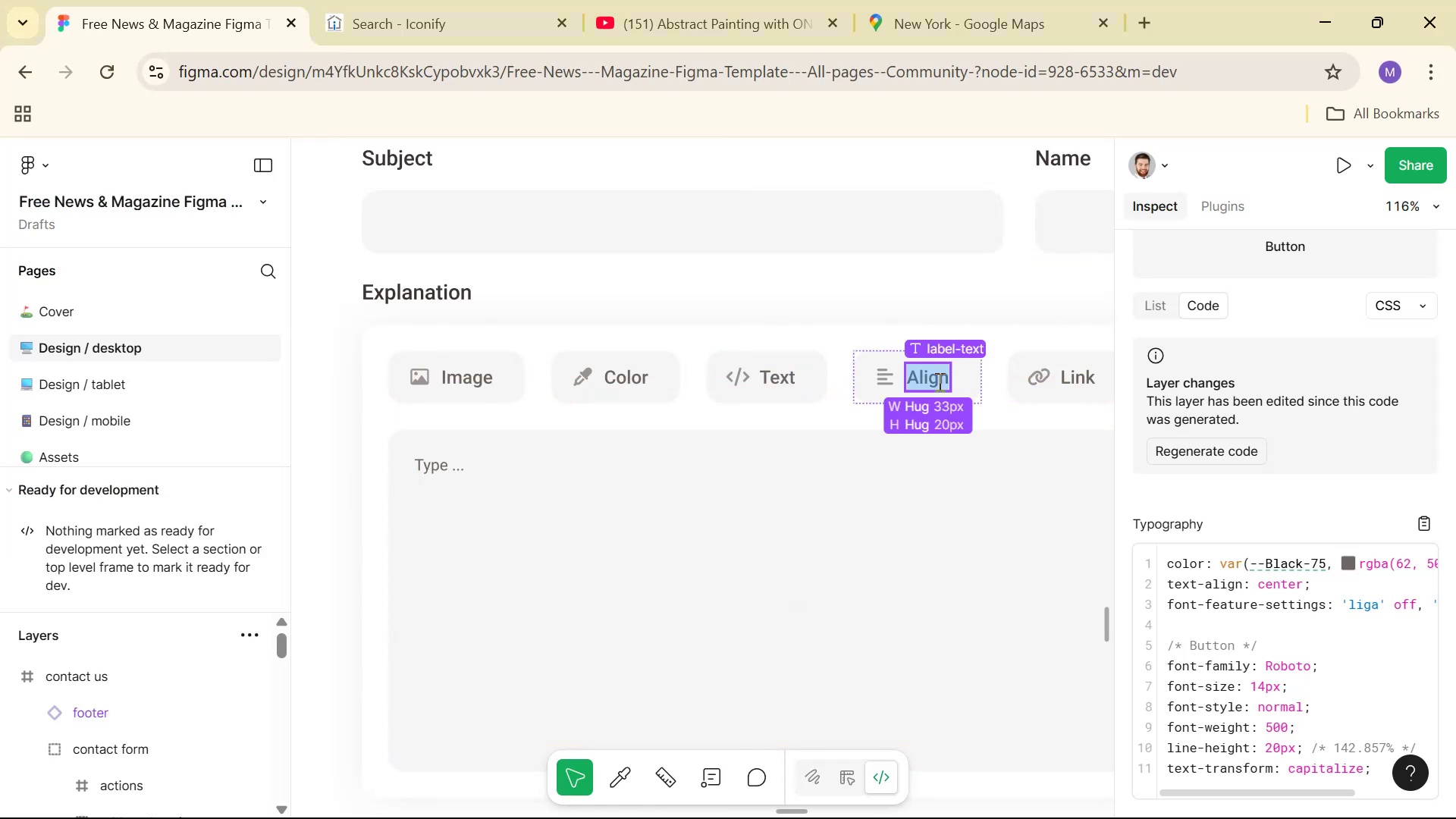 
key(Control+ControlLeft)
 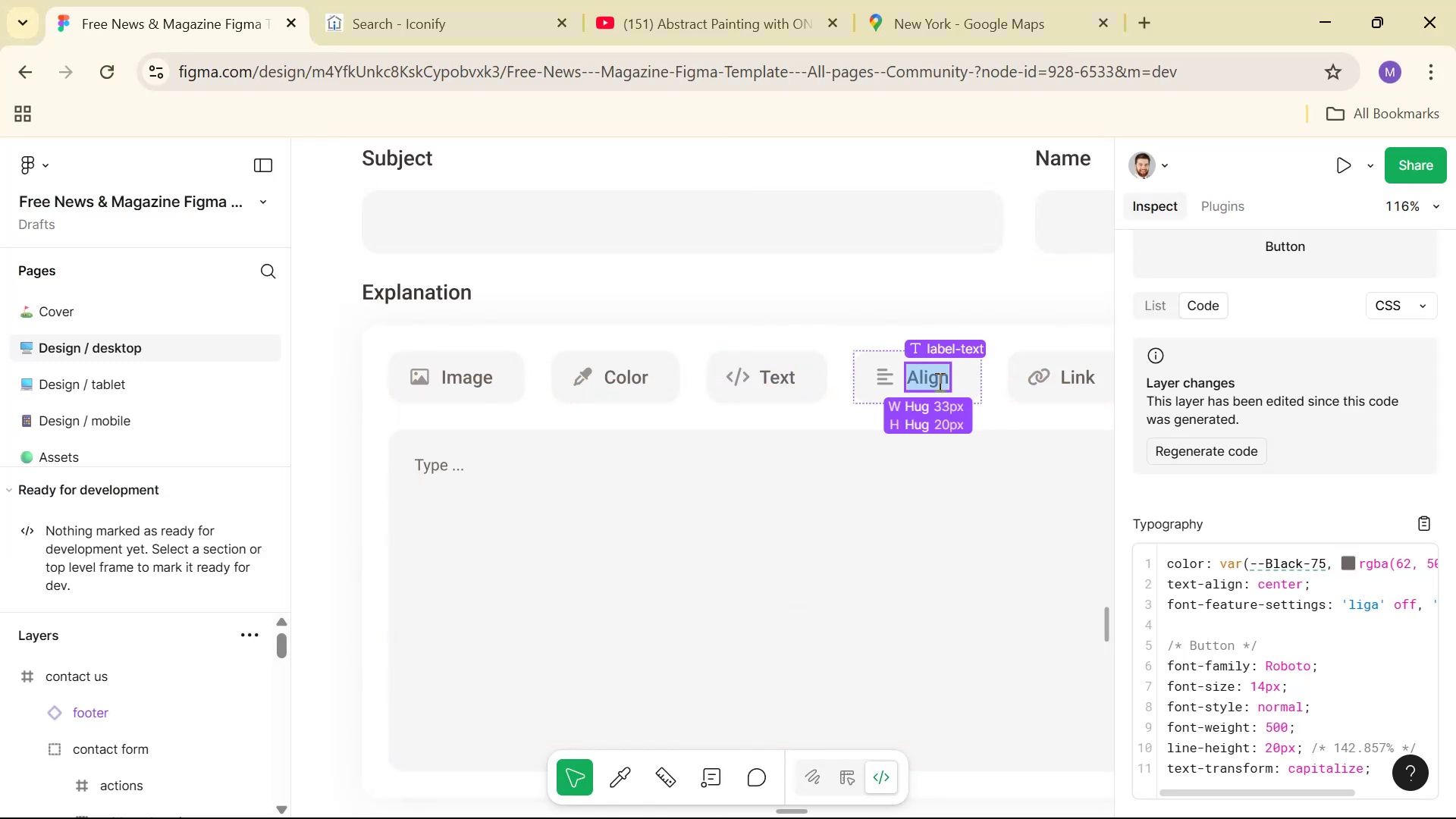 
key(Control+C)
 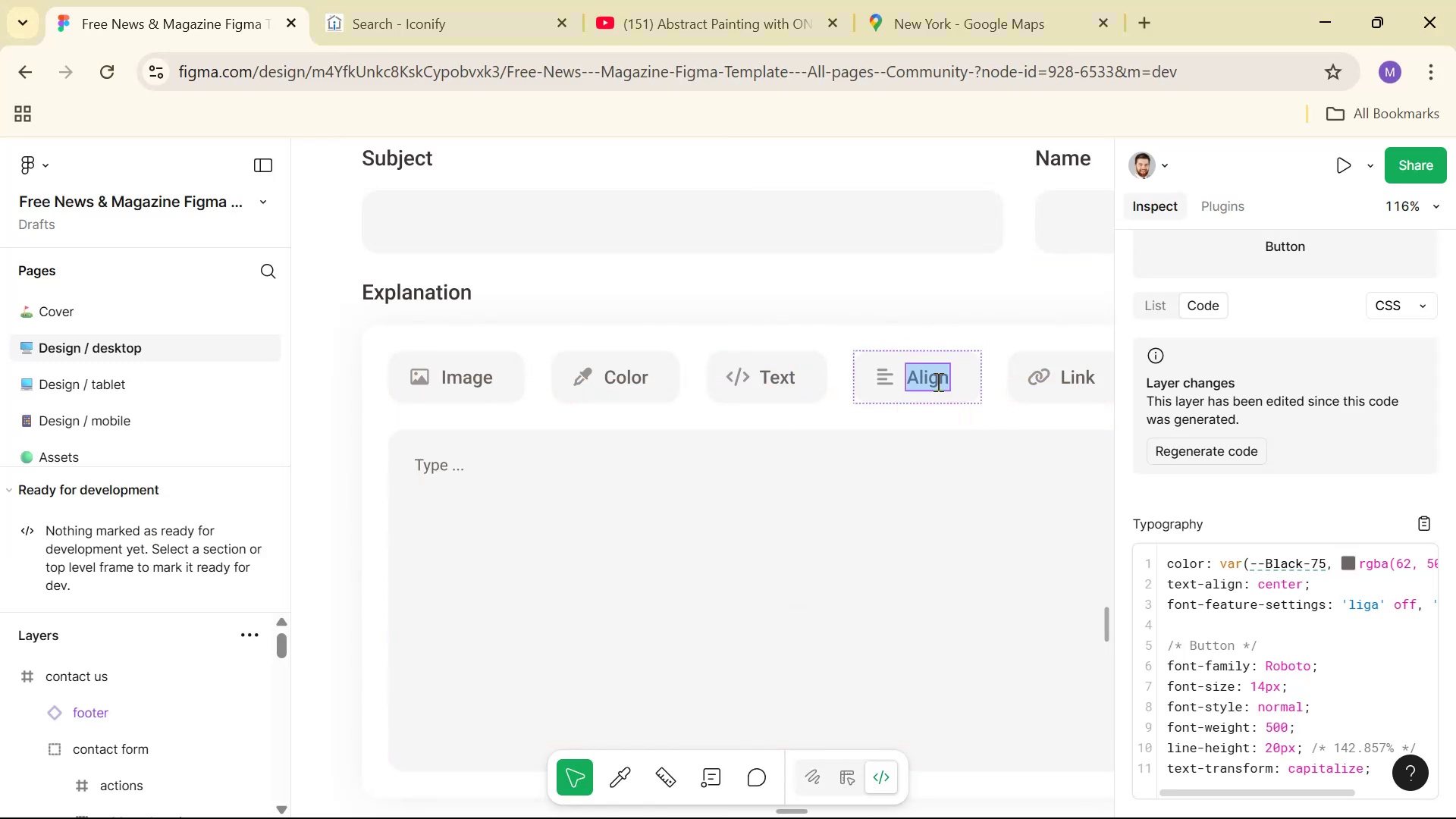 
key(Alt+AltLeft)
 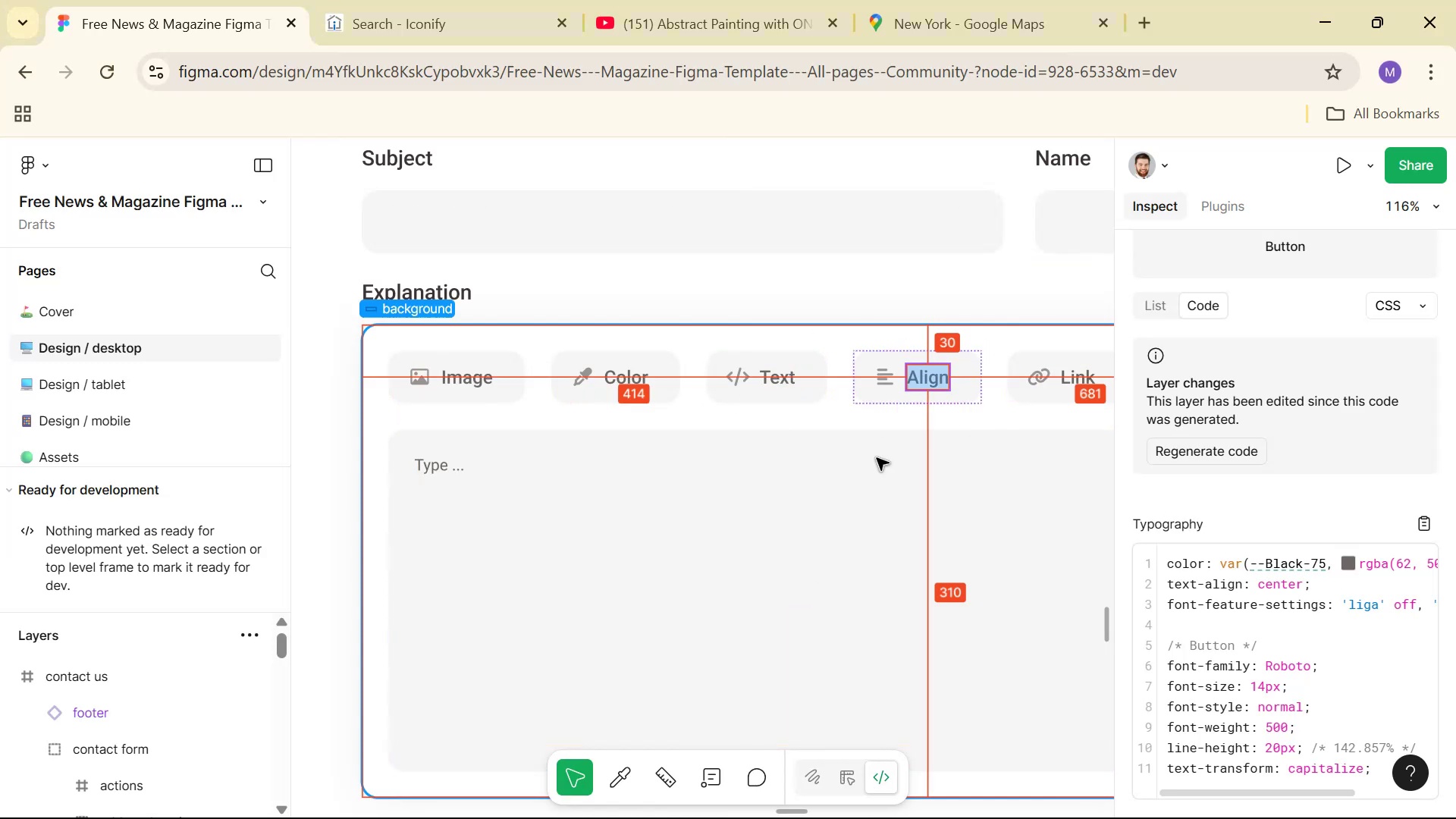 
key(Alt+Tab)
 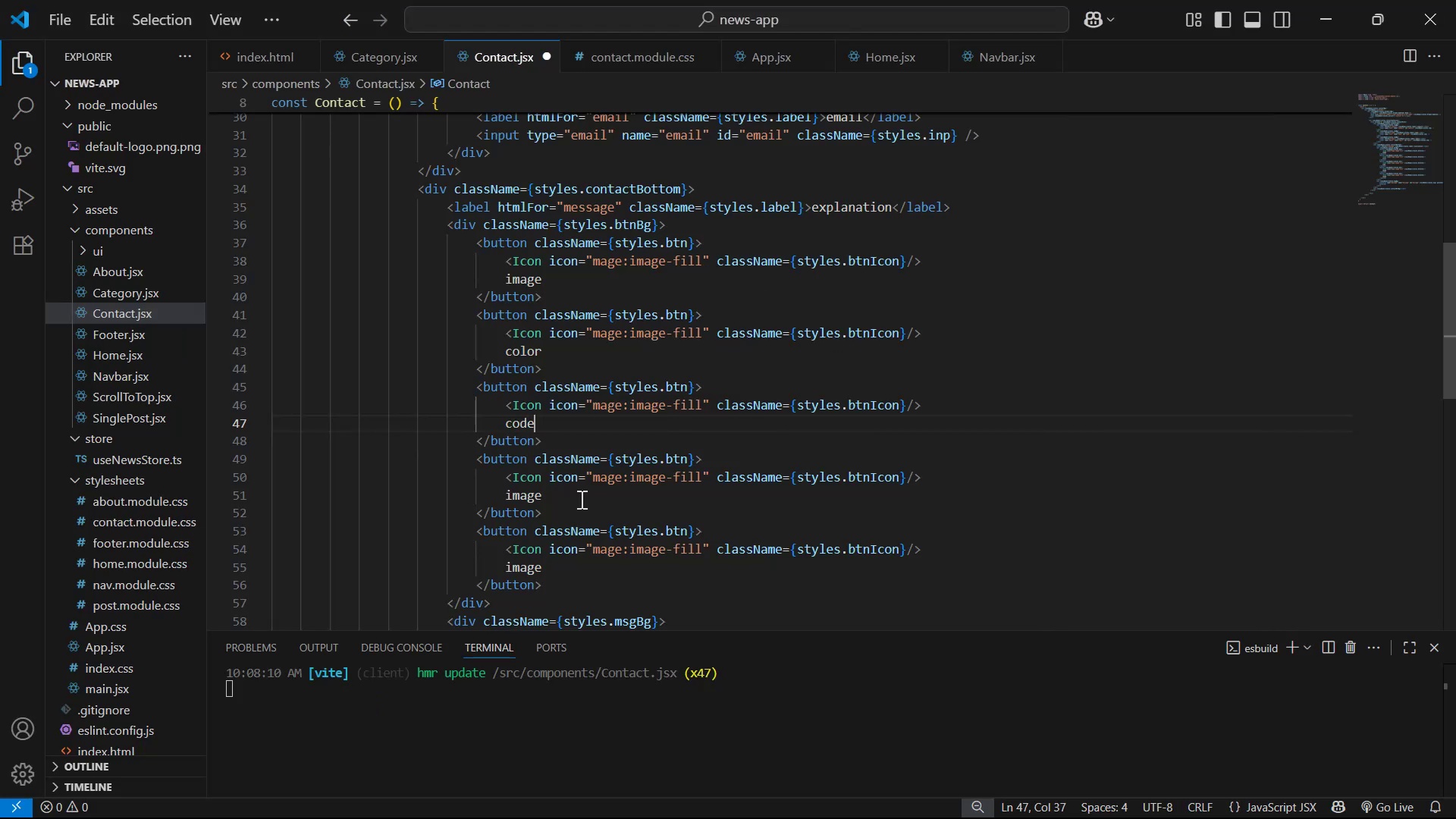 
left_click_drag(start_coordinate=[566, 500], to_coordinate=[505, 494])
 